 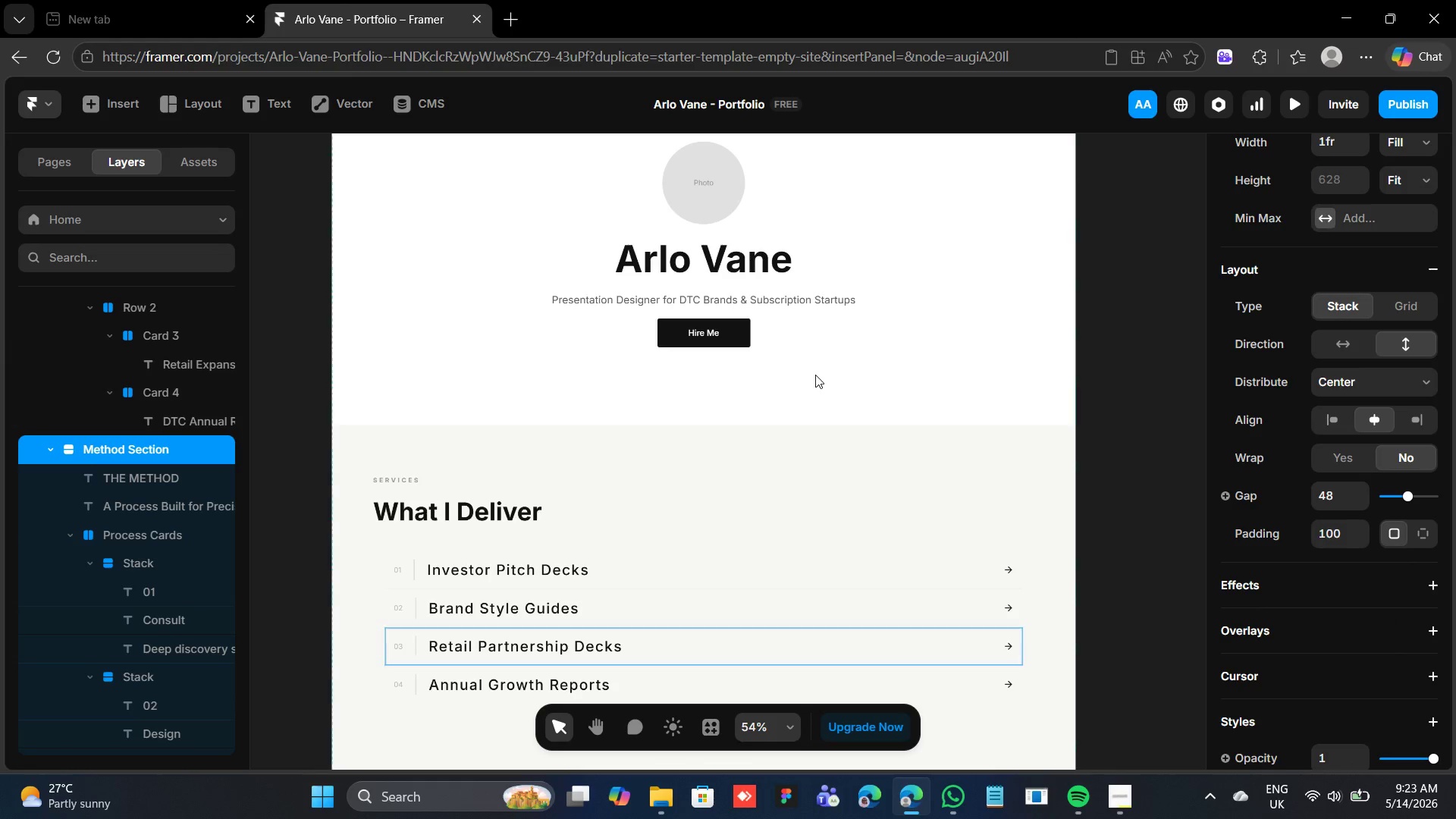 
scroll: coordinate [815, 375], scroll_direction: down, amount: 2.0
 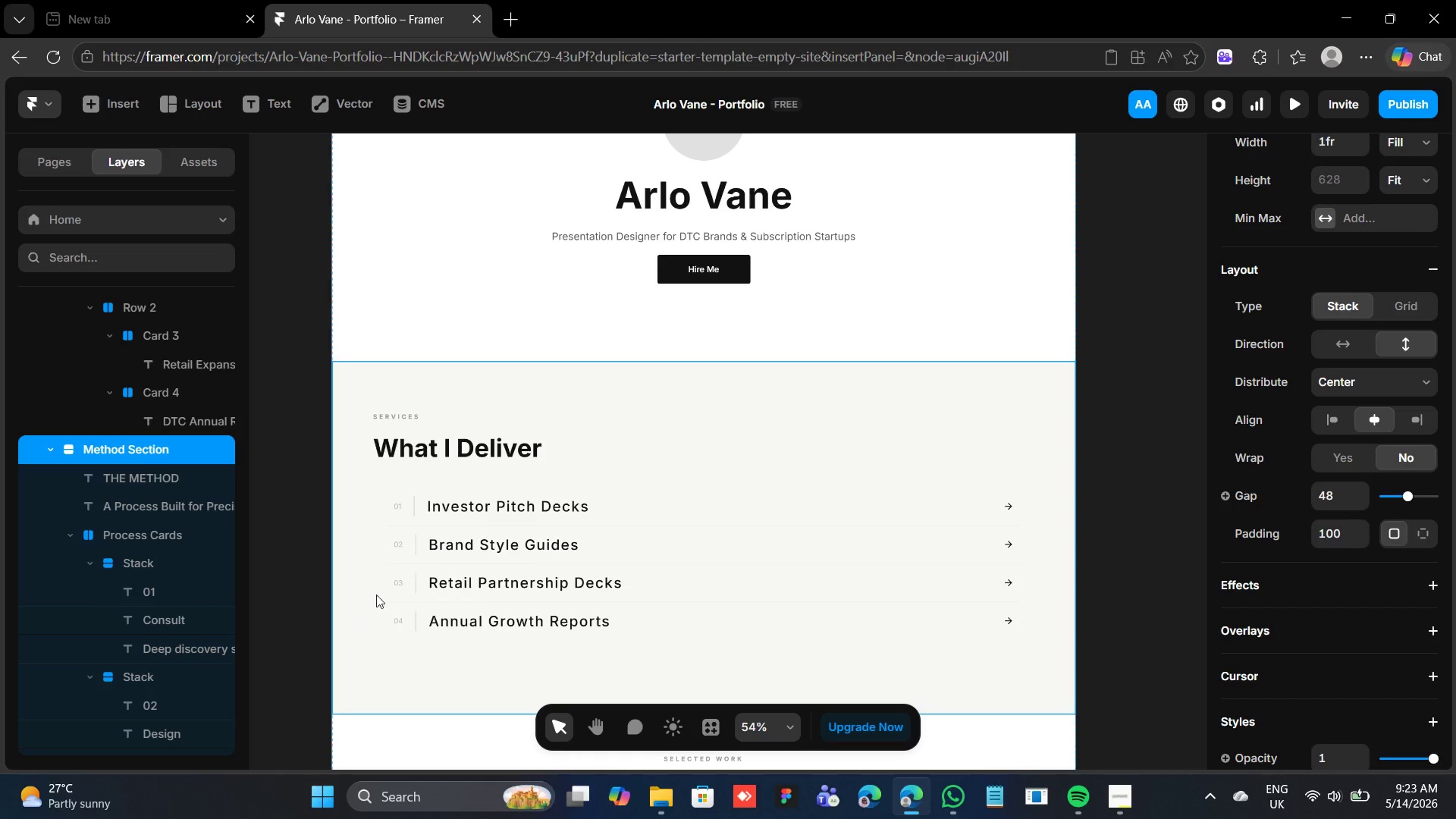 
wait(6.79)
 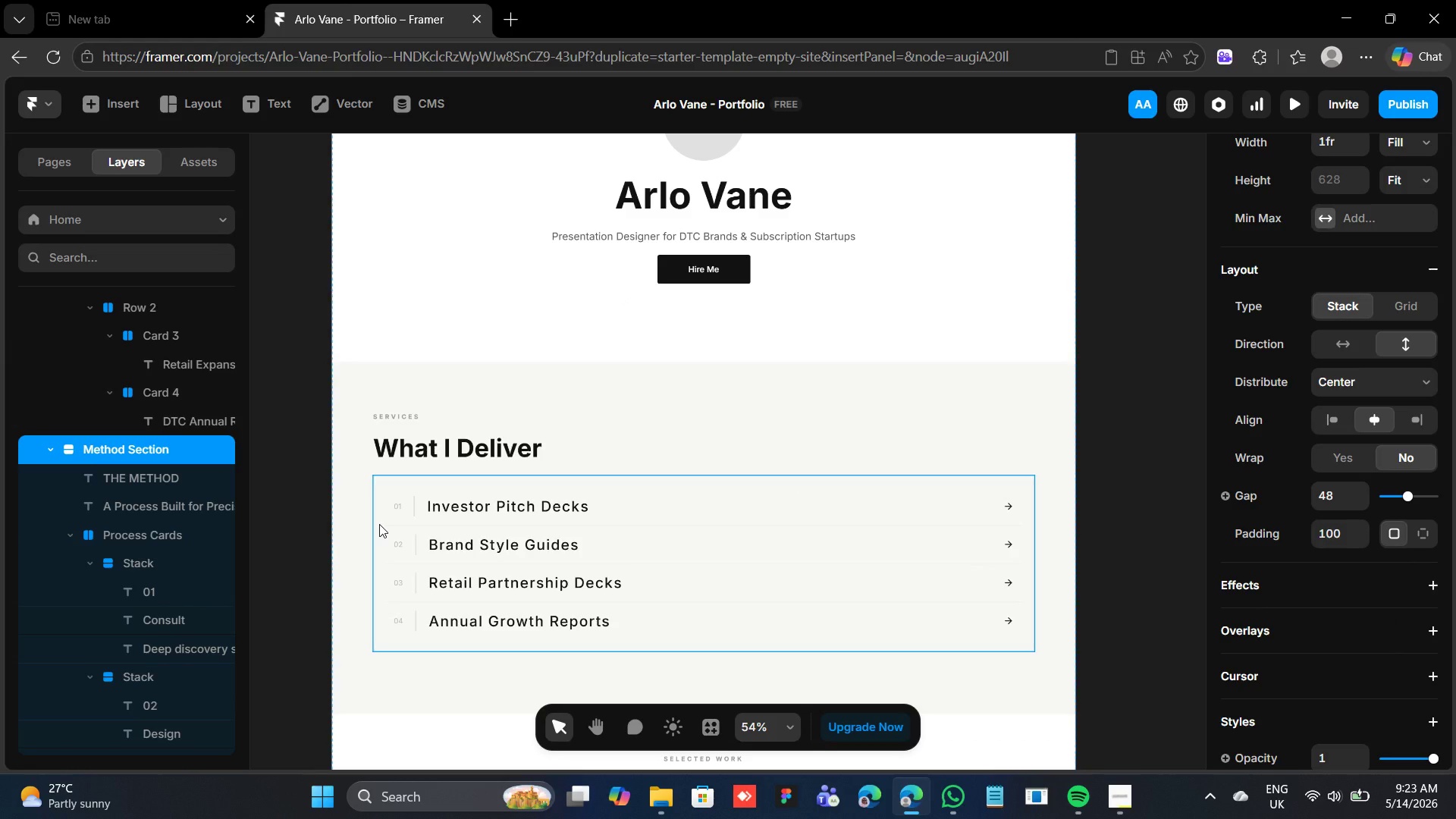 
scroll: coordinate [656, 479], scroll_direction: down, amount: 25.0
 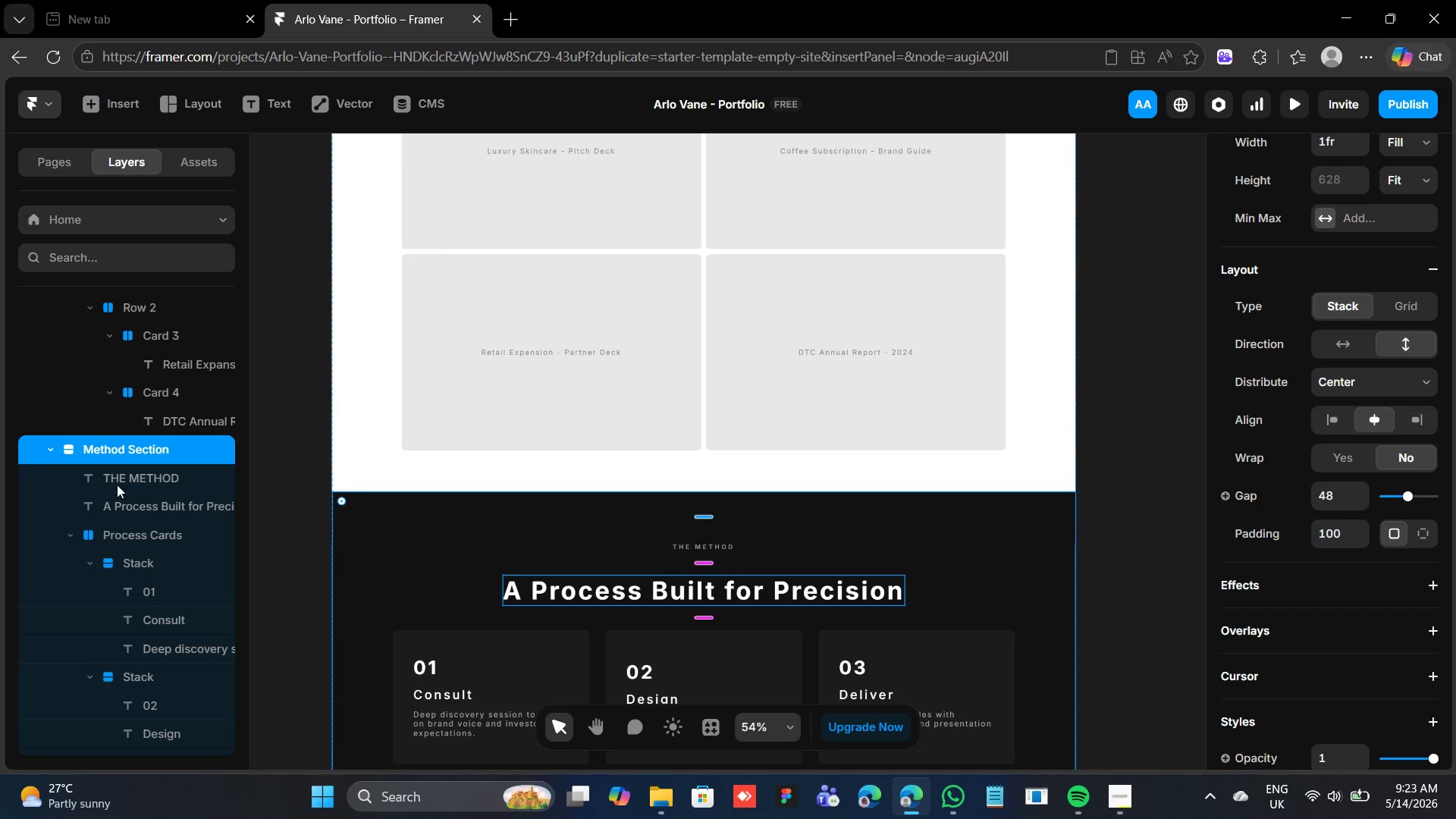 
left_click([39, 445])
 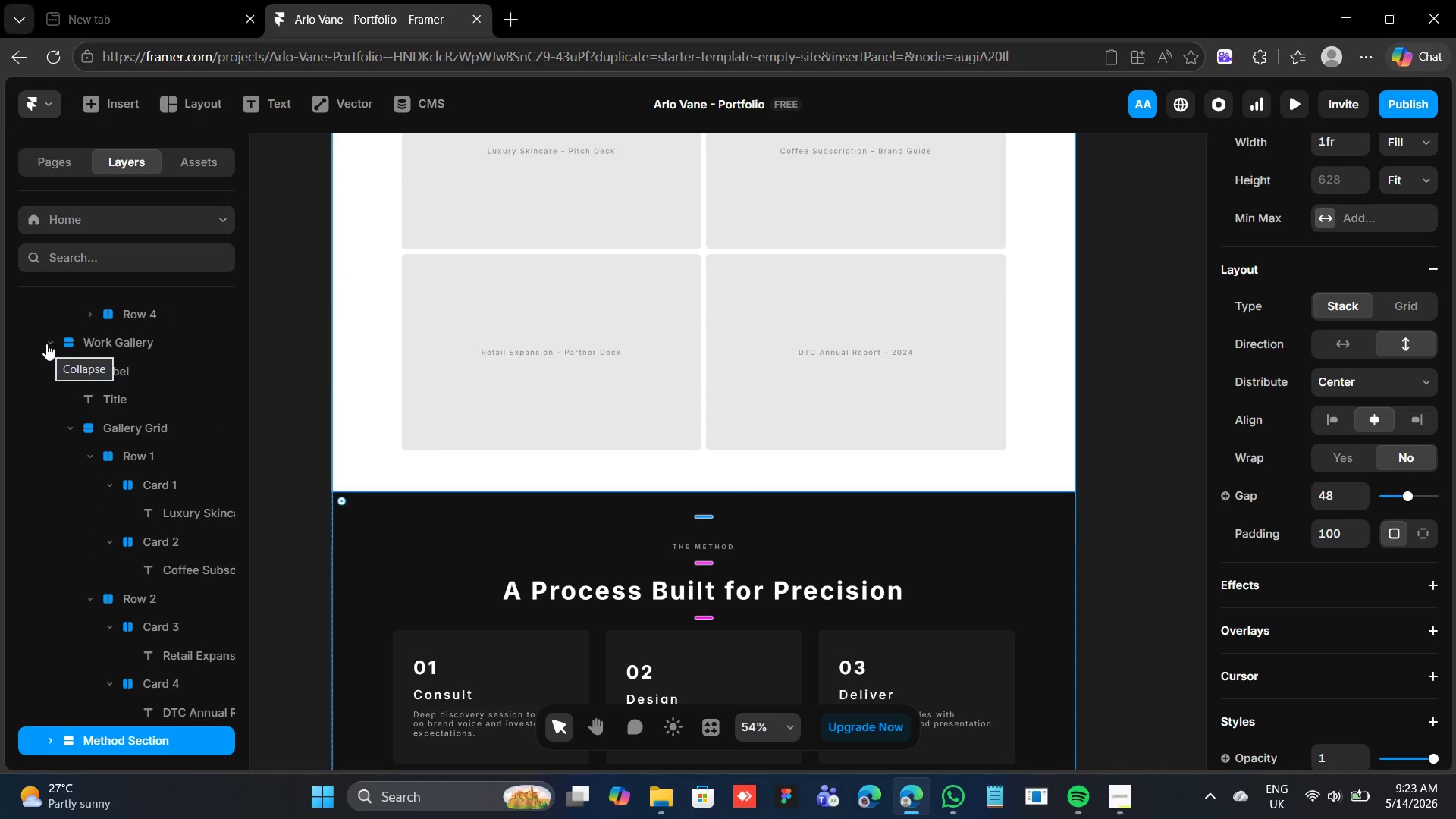 
left_click([46, 342])
 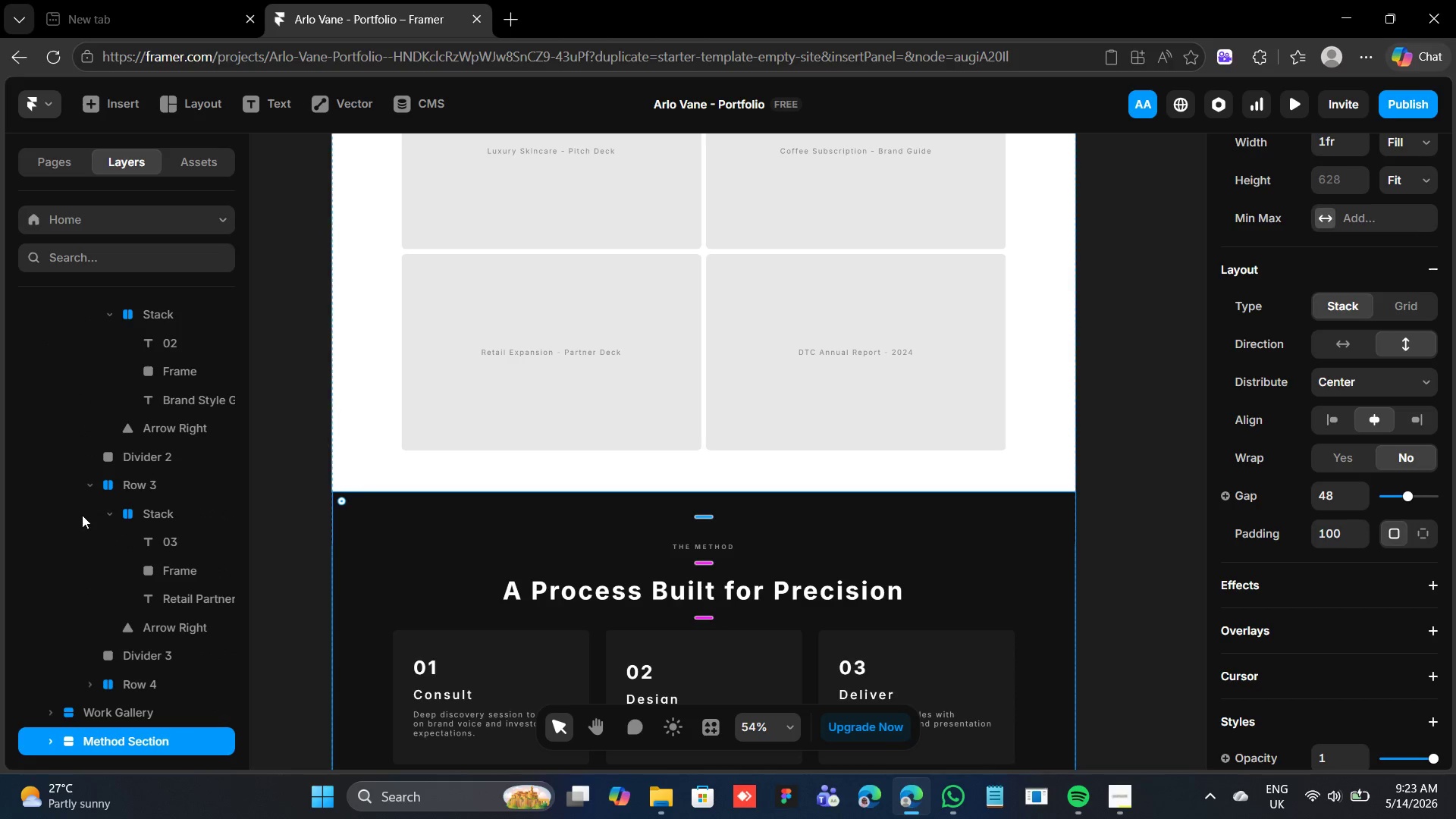 
scroll: coordinate [83, 499], scroll_direction: up, amount: 6.0
 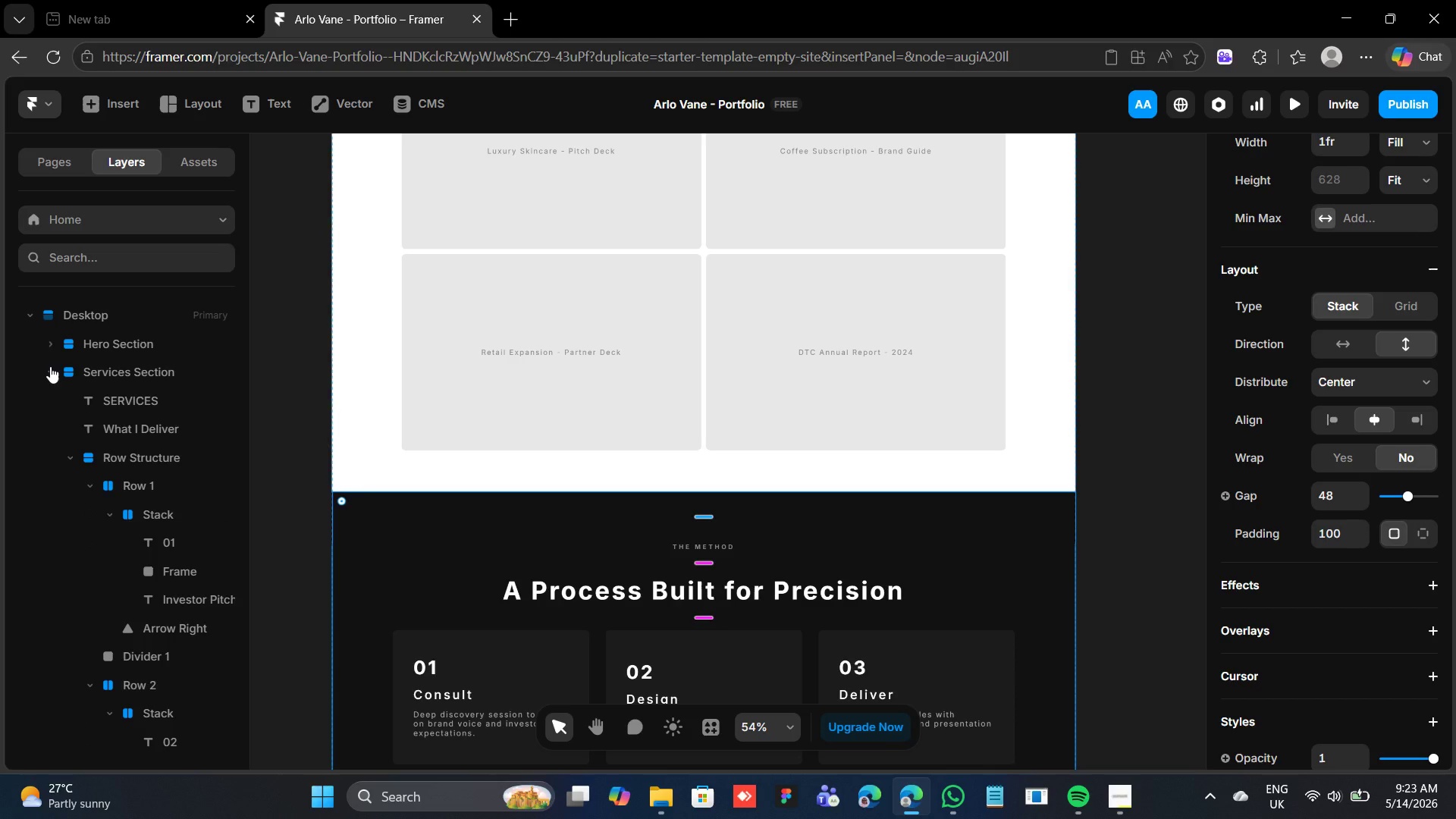 
left_click([50, 366])
 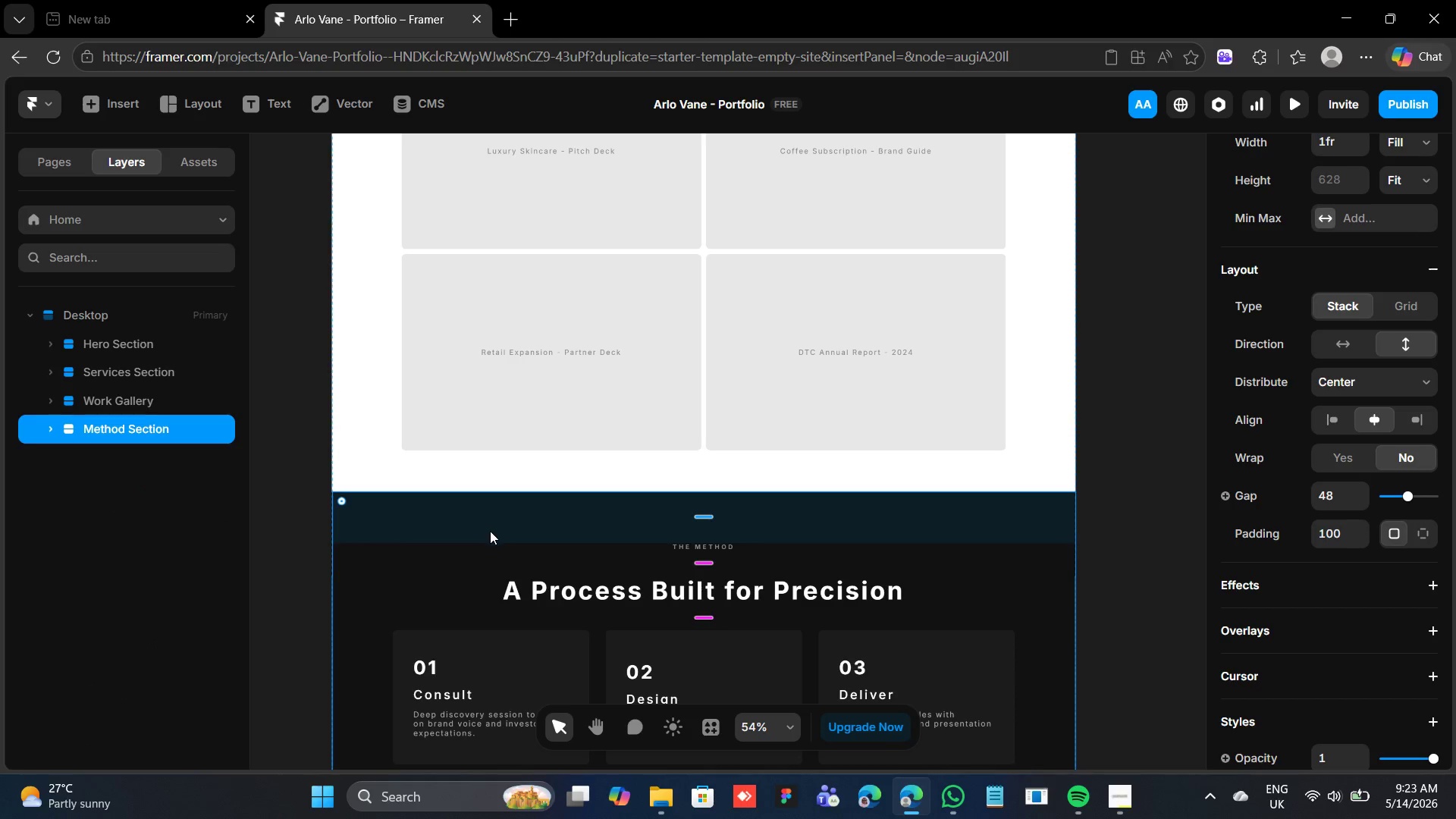 
left_click([494, 501])
 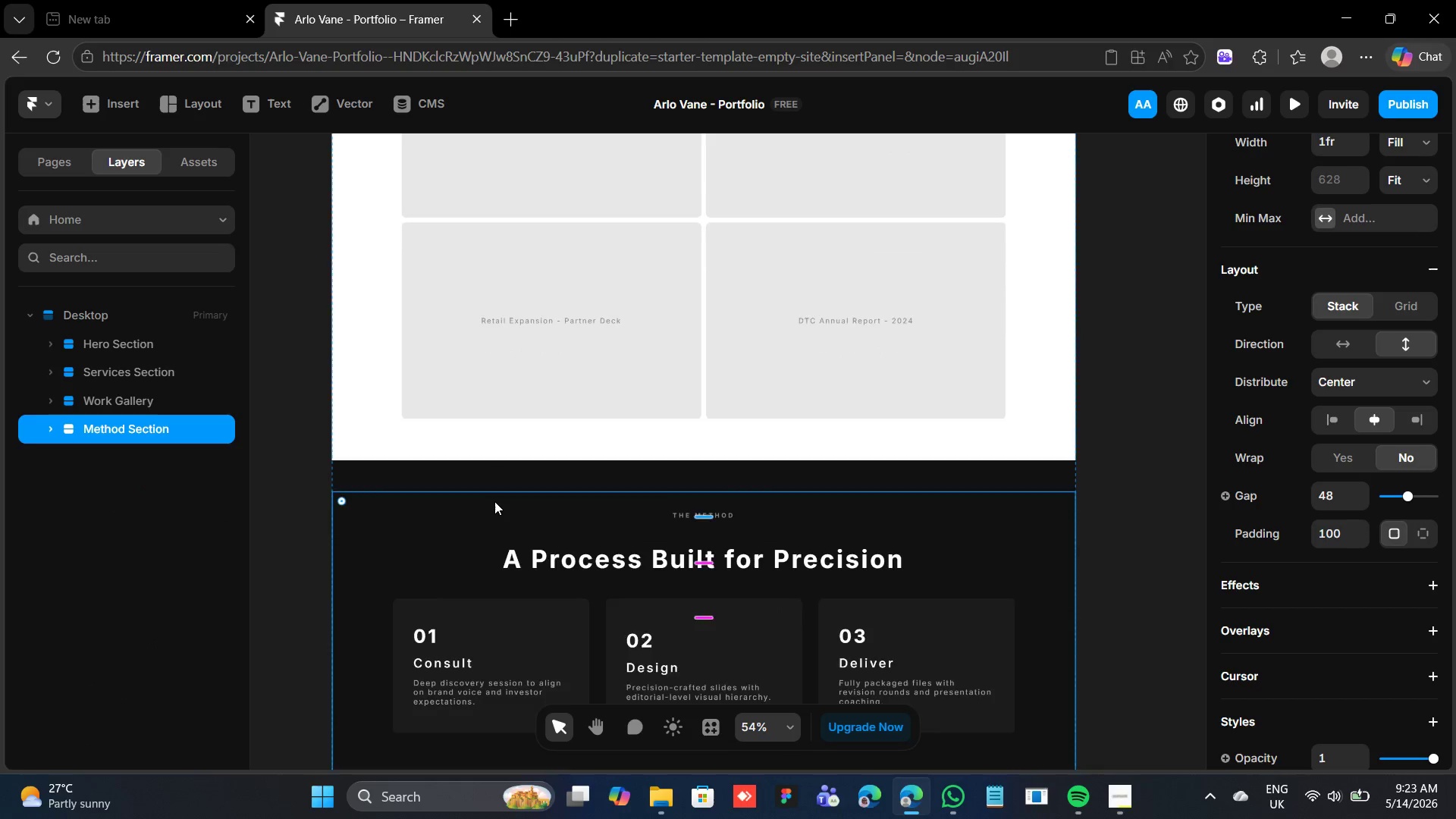 
scroll: coordinate [498, 489], scroll_direction: down, amount: 8.0
 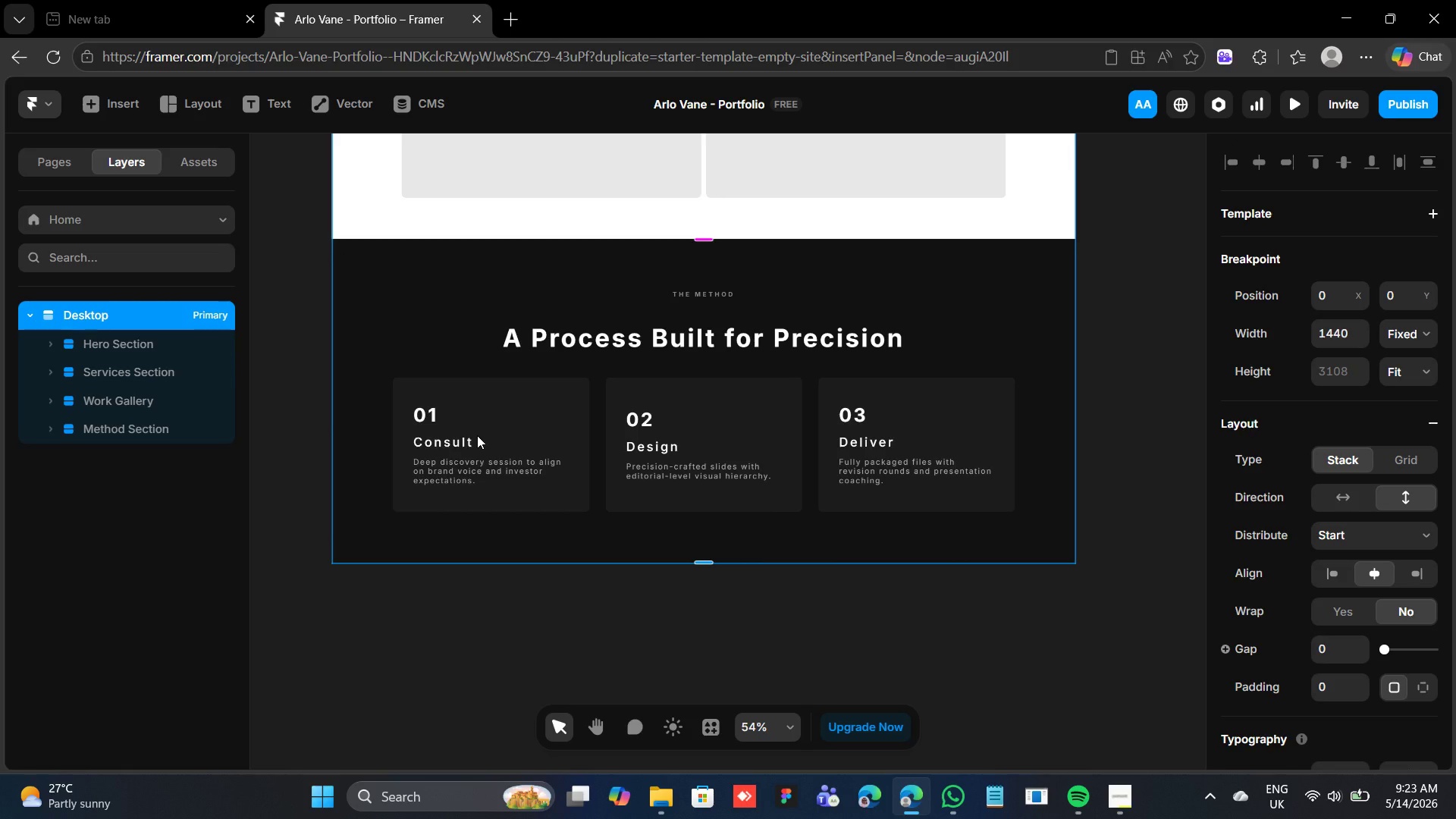 
wait(6.03)
 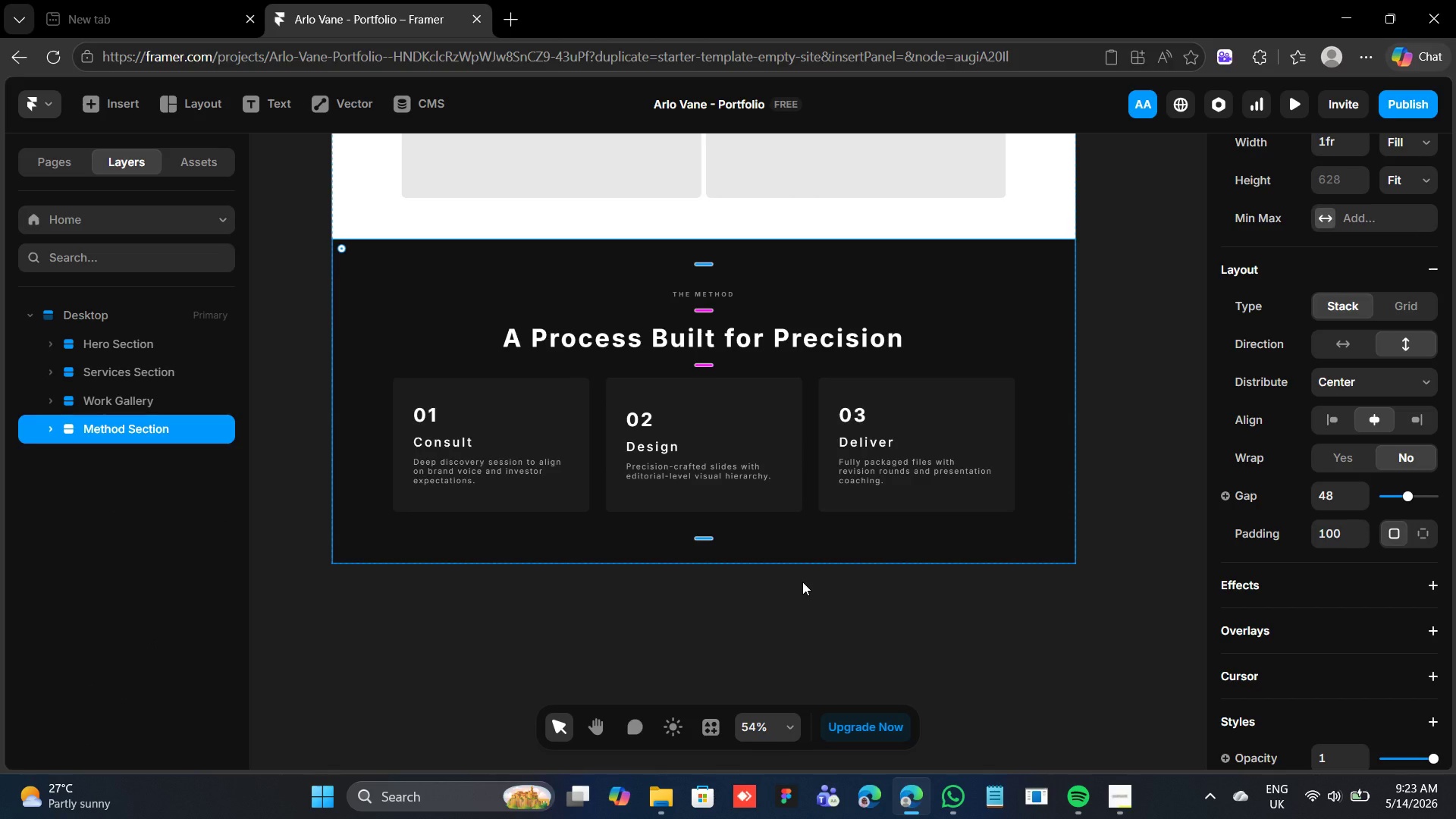 
key(F)
 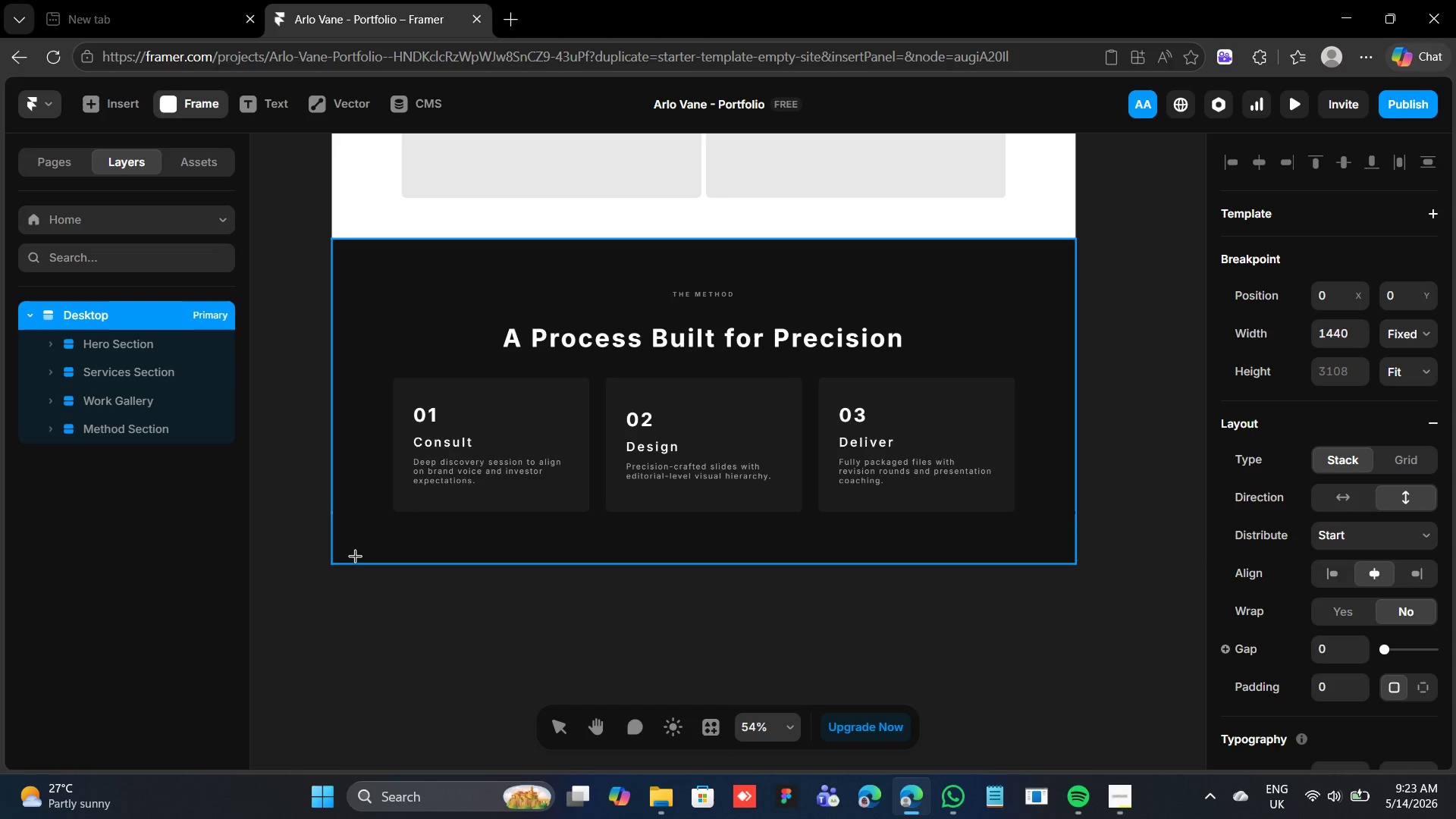 
left_click_drag(start_coordinate=[354, 556], to_coordinate=[1053, 595])
 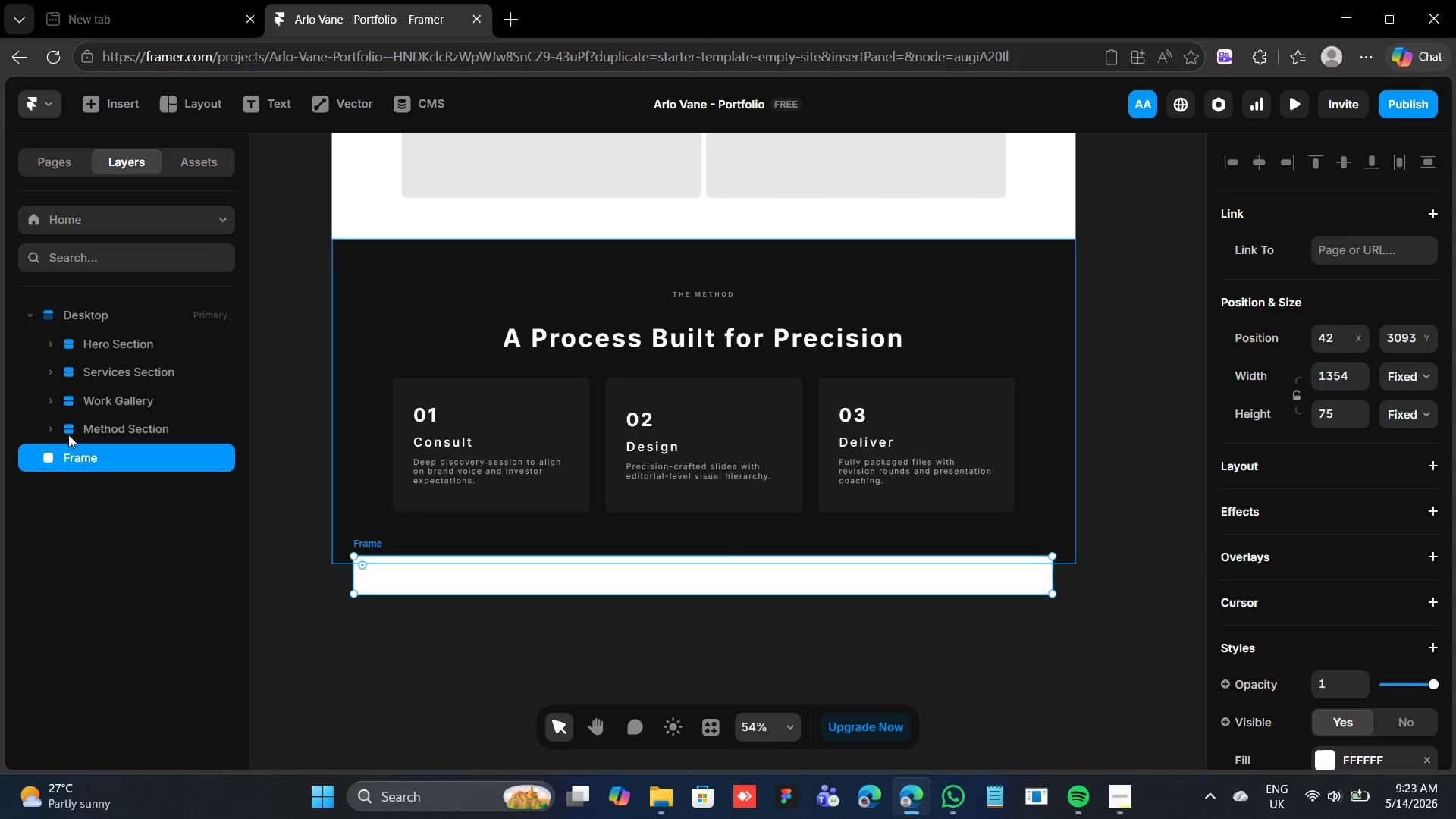 
left_click_drag(start_coordinate=[67, 457], to_coordinate=[86, 311])
 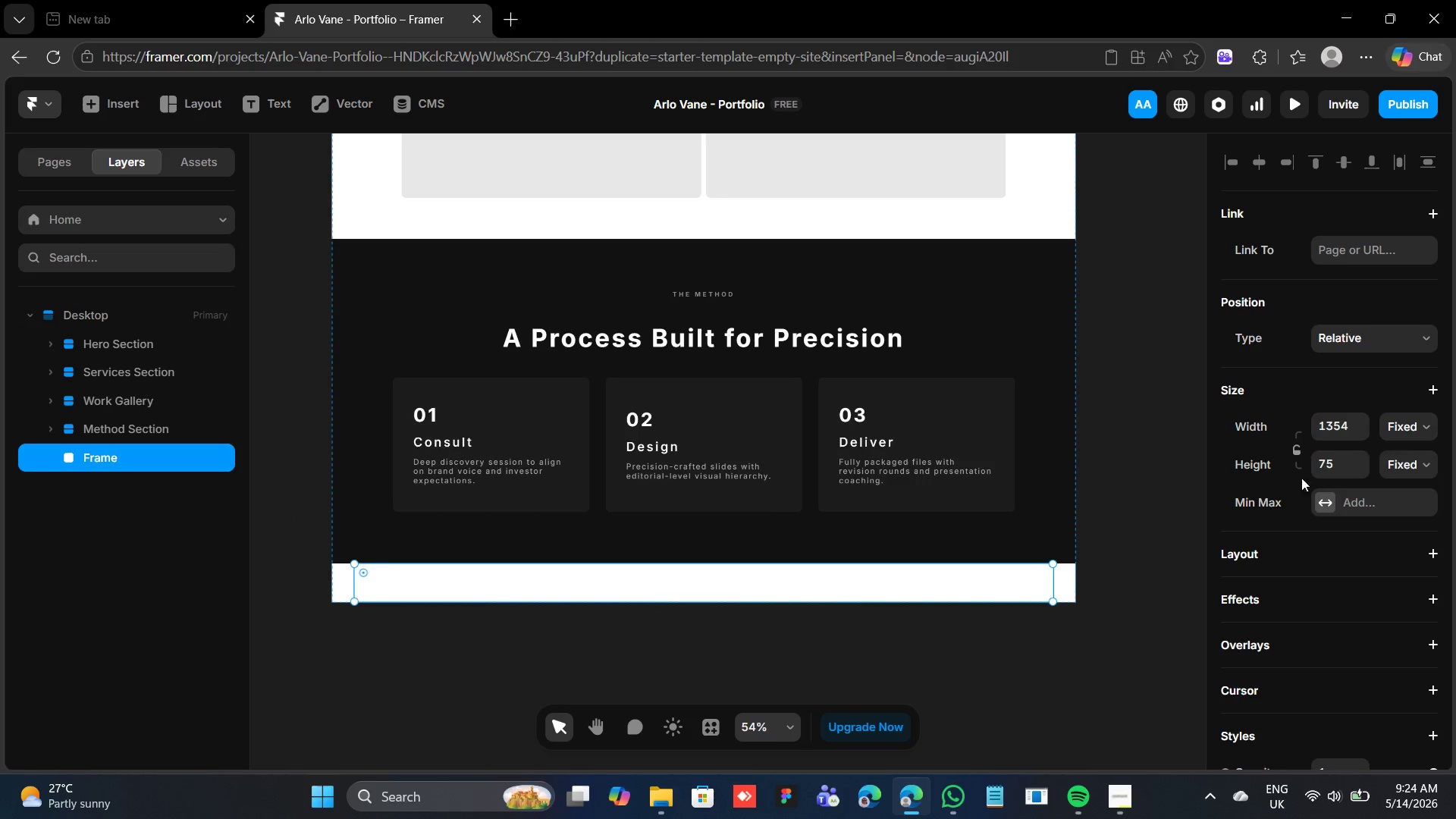 
wait(5.12)
 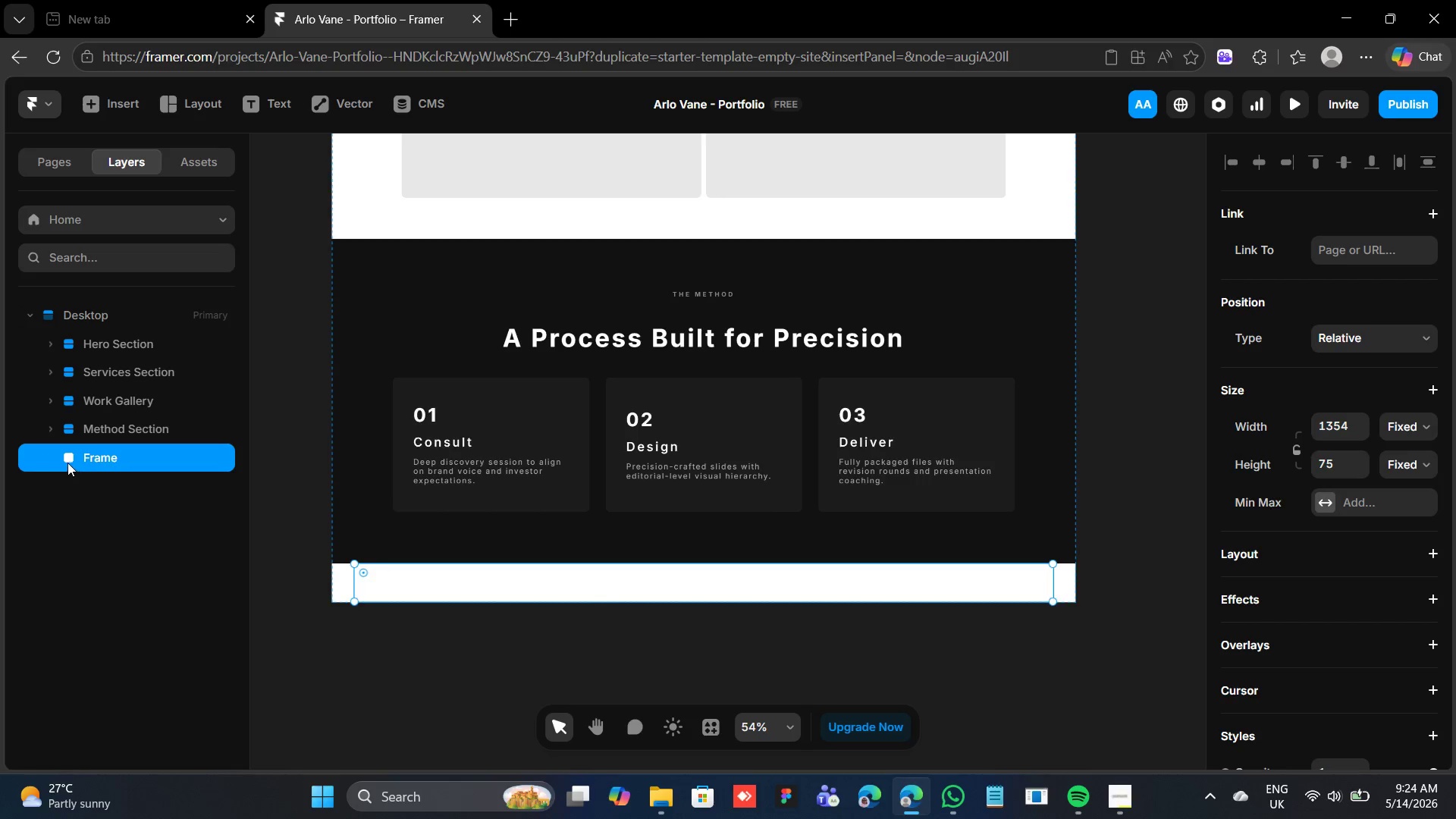 
left_click([1410, 428])
 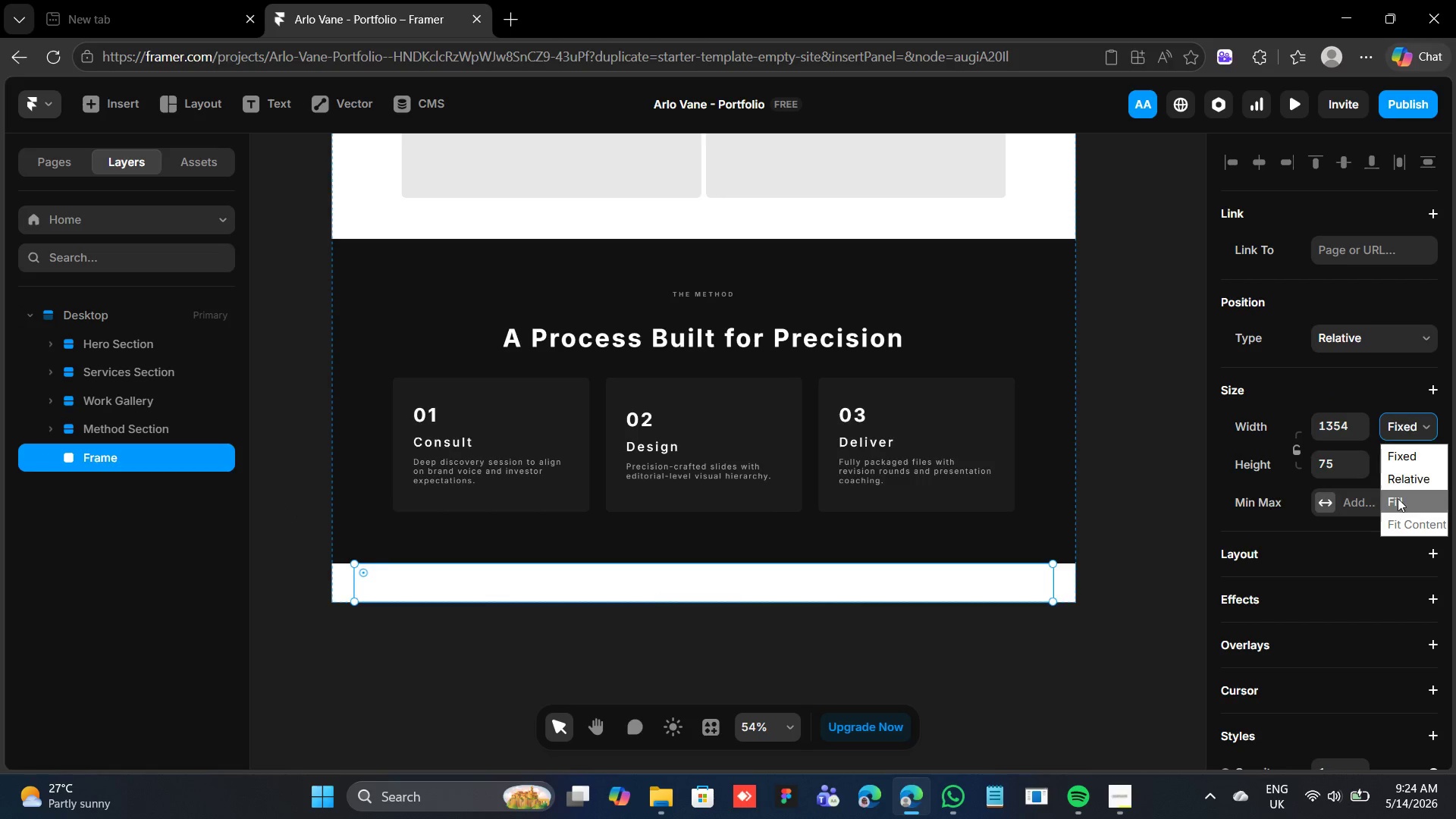 
left_click([1398, 498])
 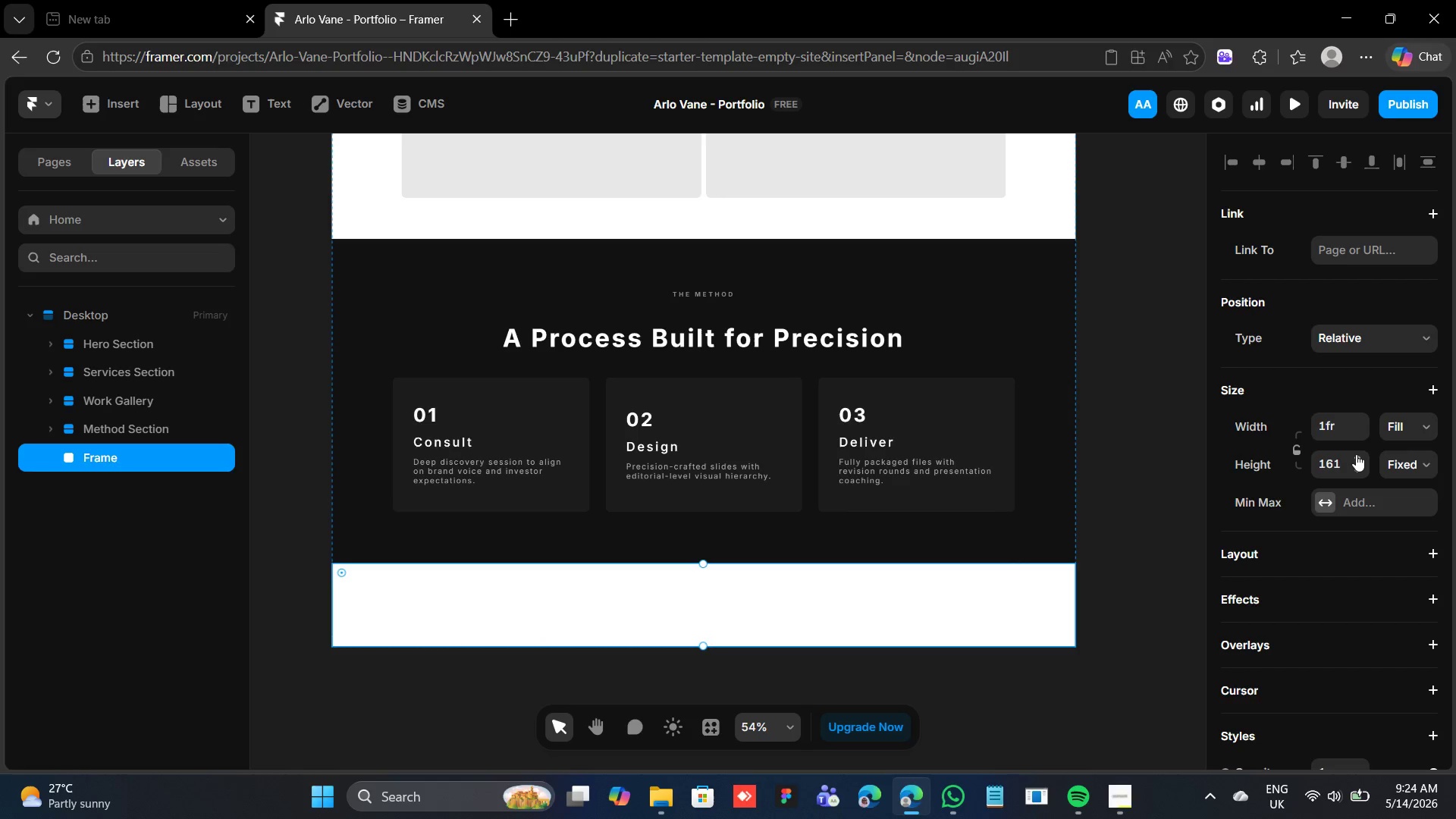 
wait(15.06)
 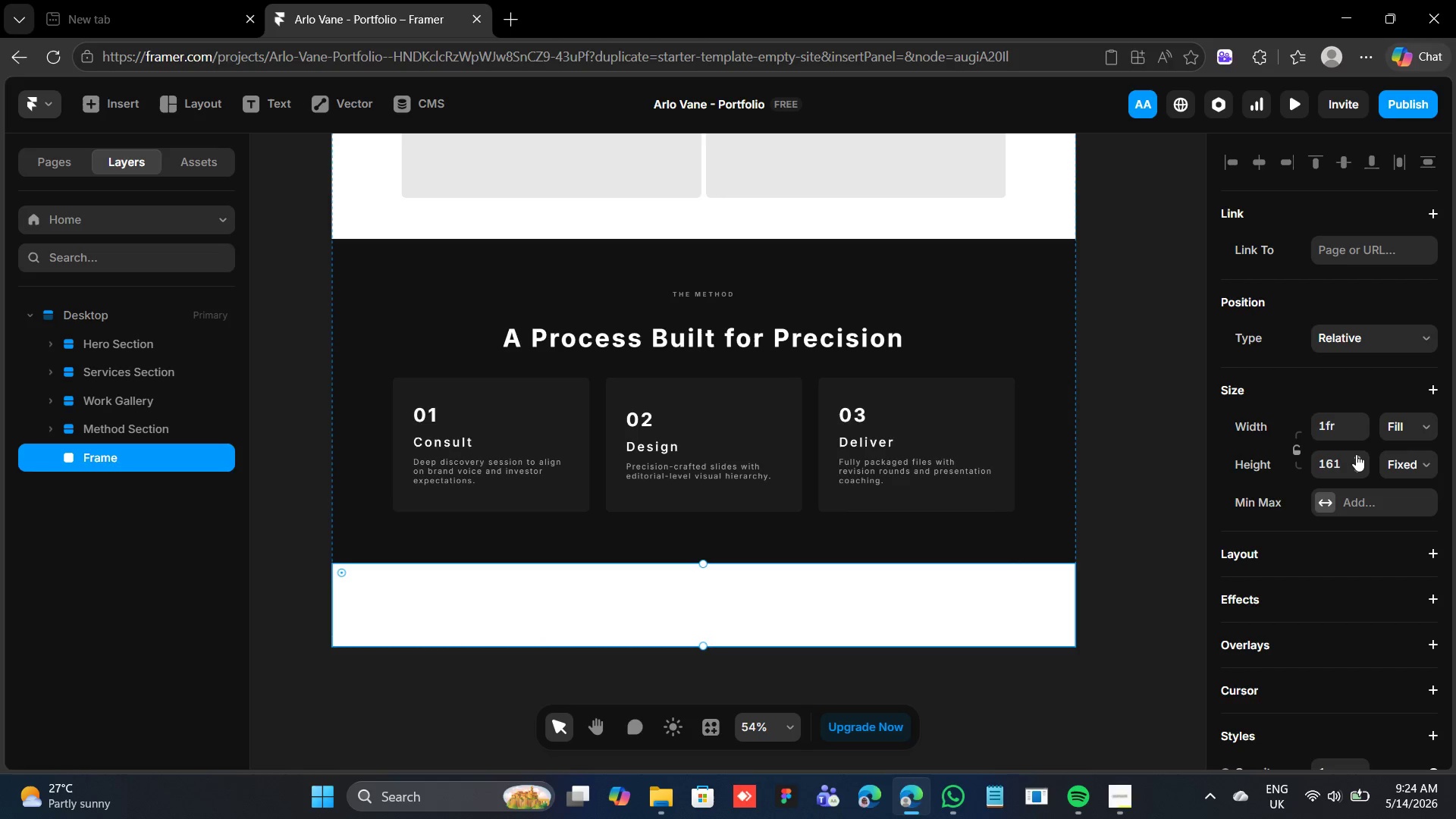 
left_click([1355, 453])
 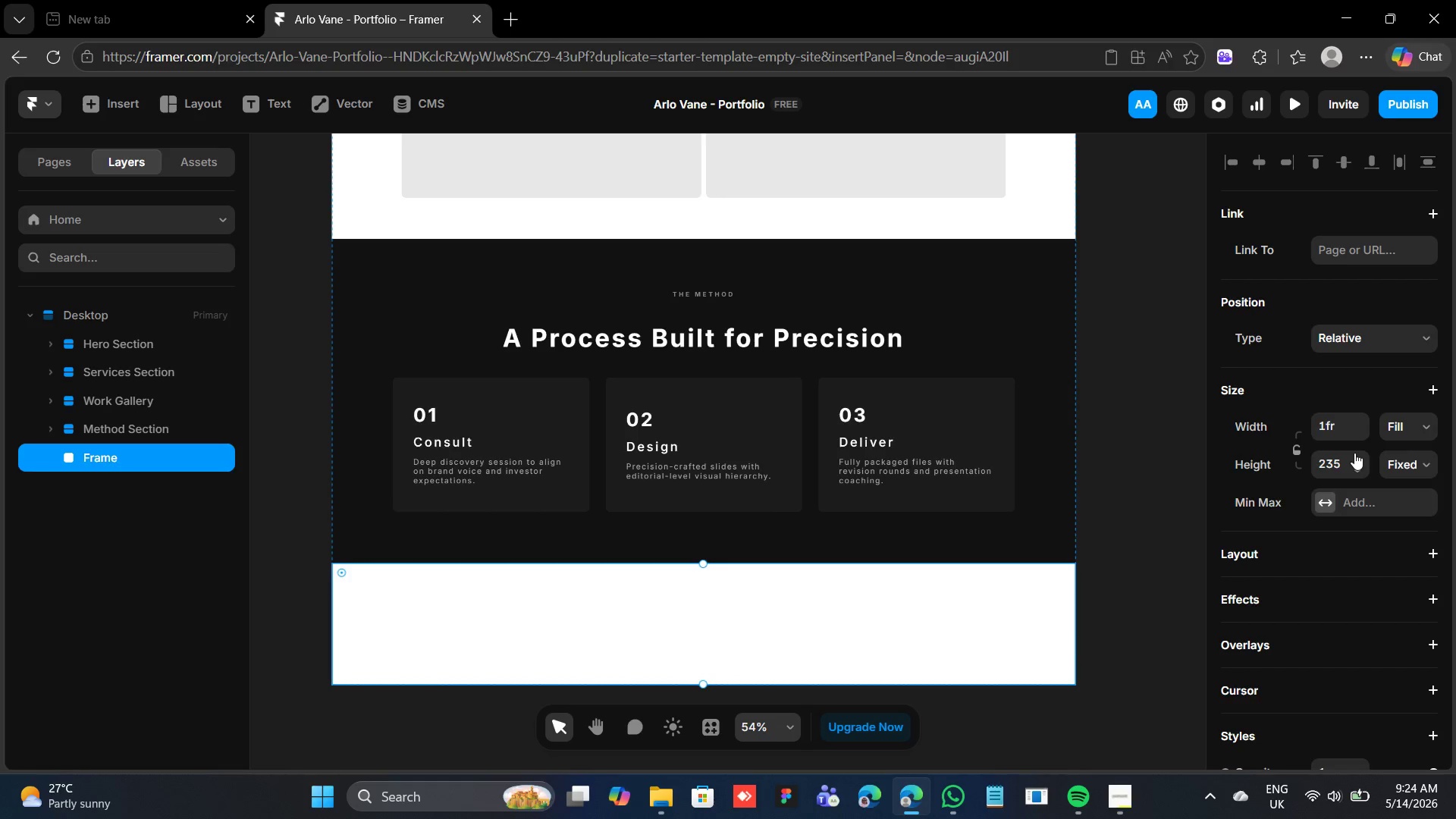 
mouse_move([1269, 431])
 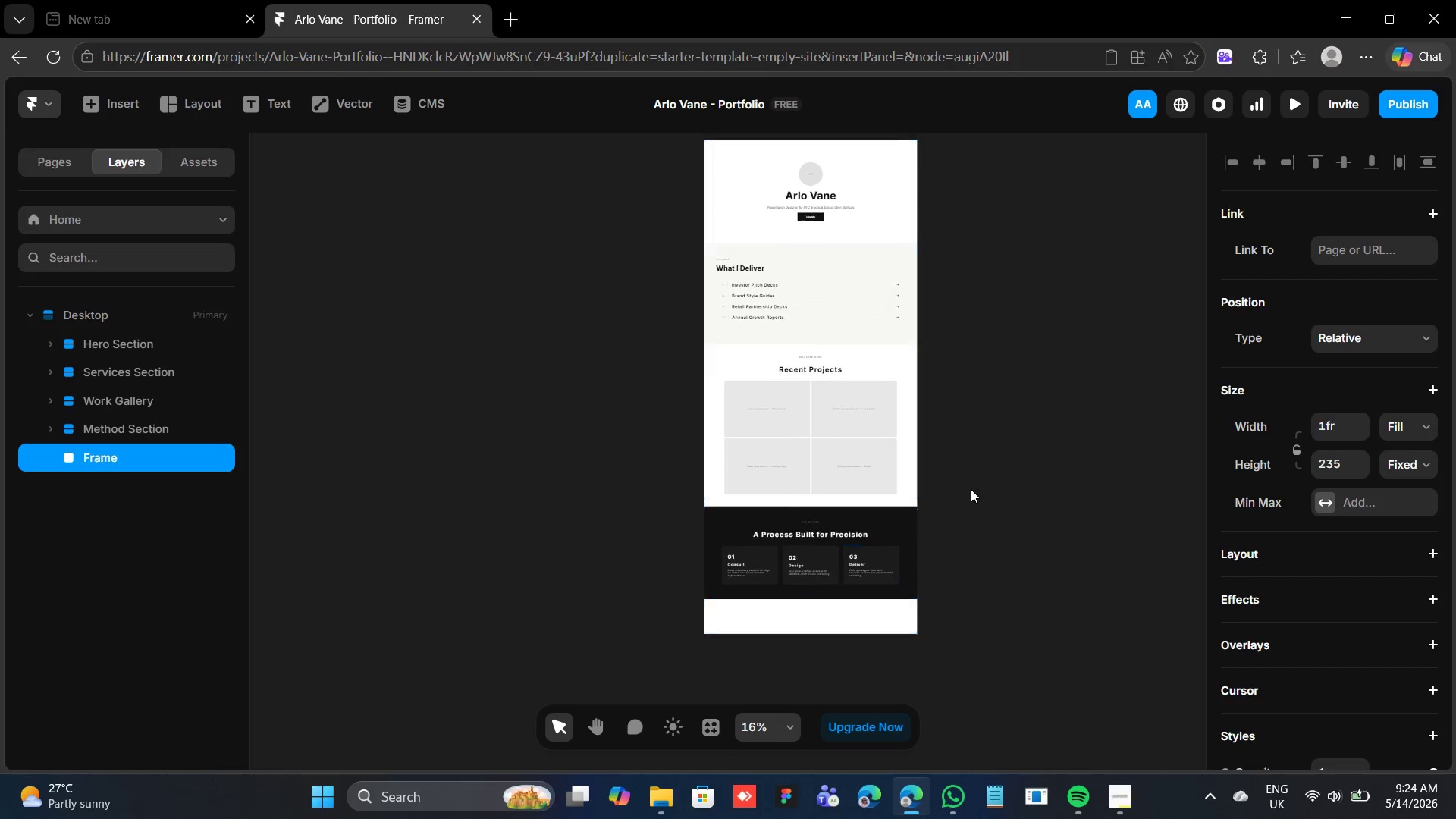 
wait(8.71)
 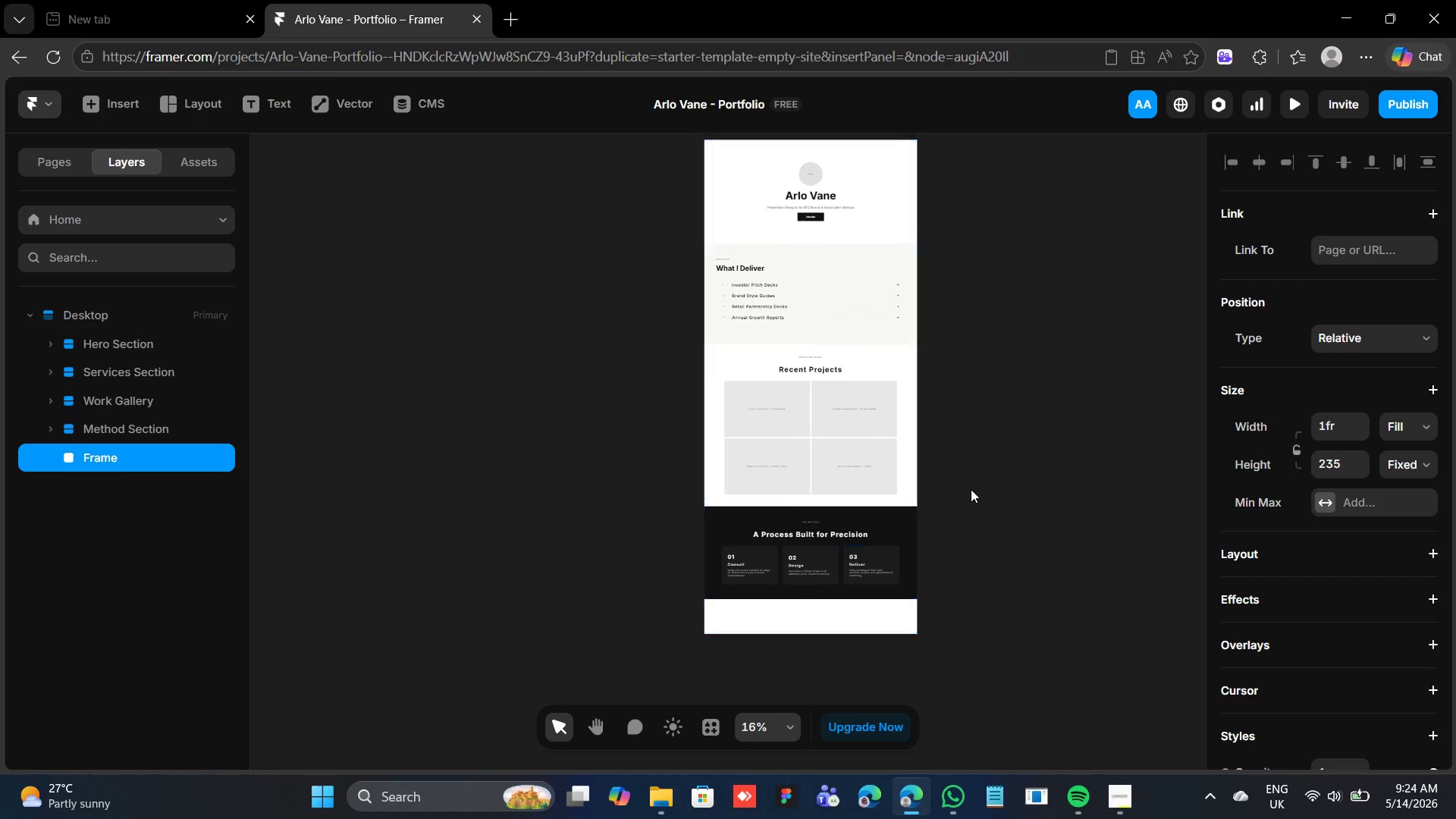 
left_click([769, 580])
 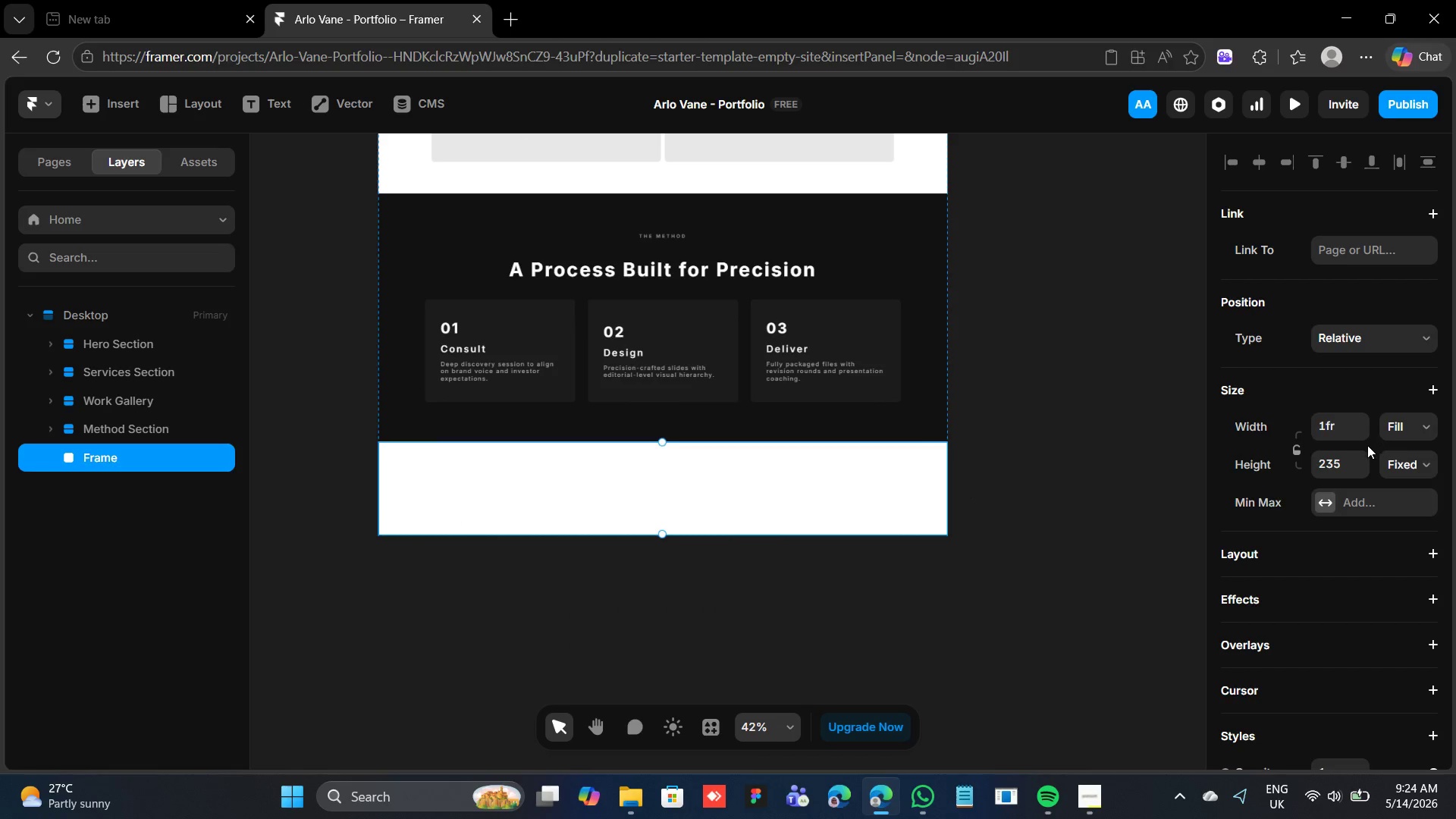 
wait(10.22)
 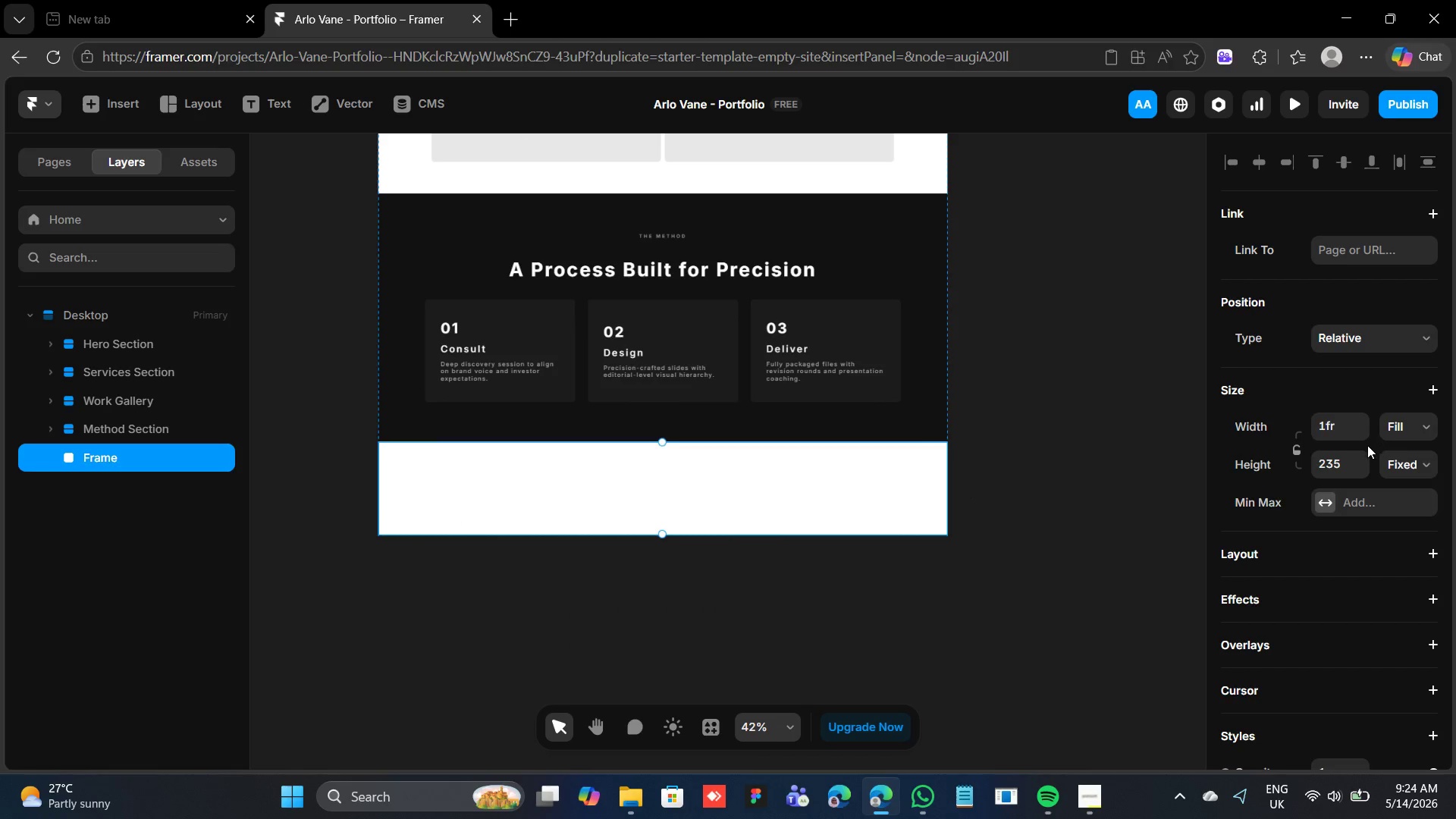 
left_click([1358, 453])
 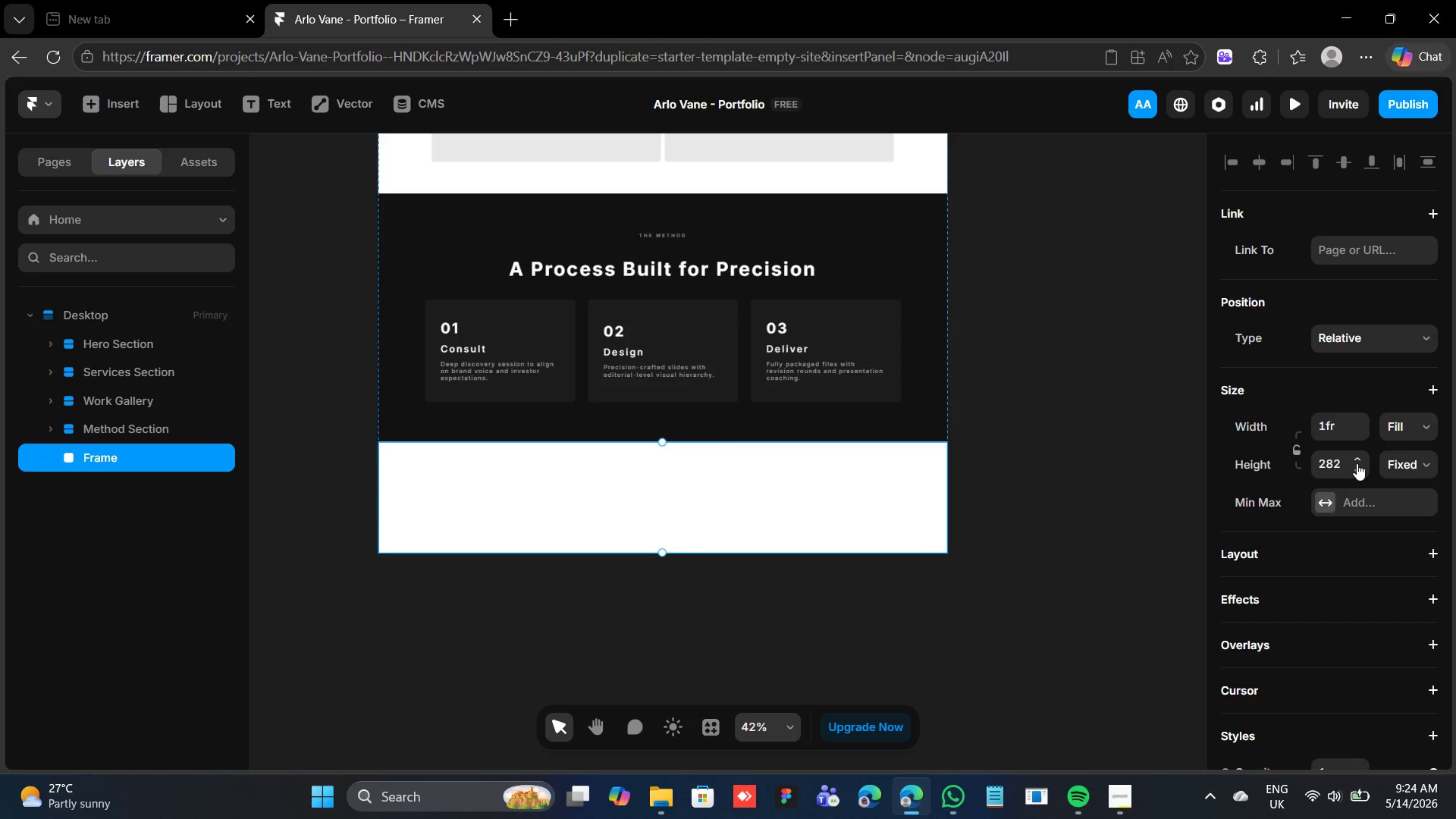 
double_click([1357, 463])
 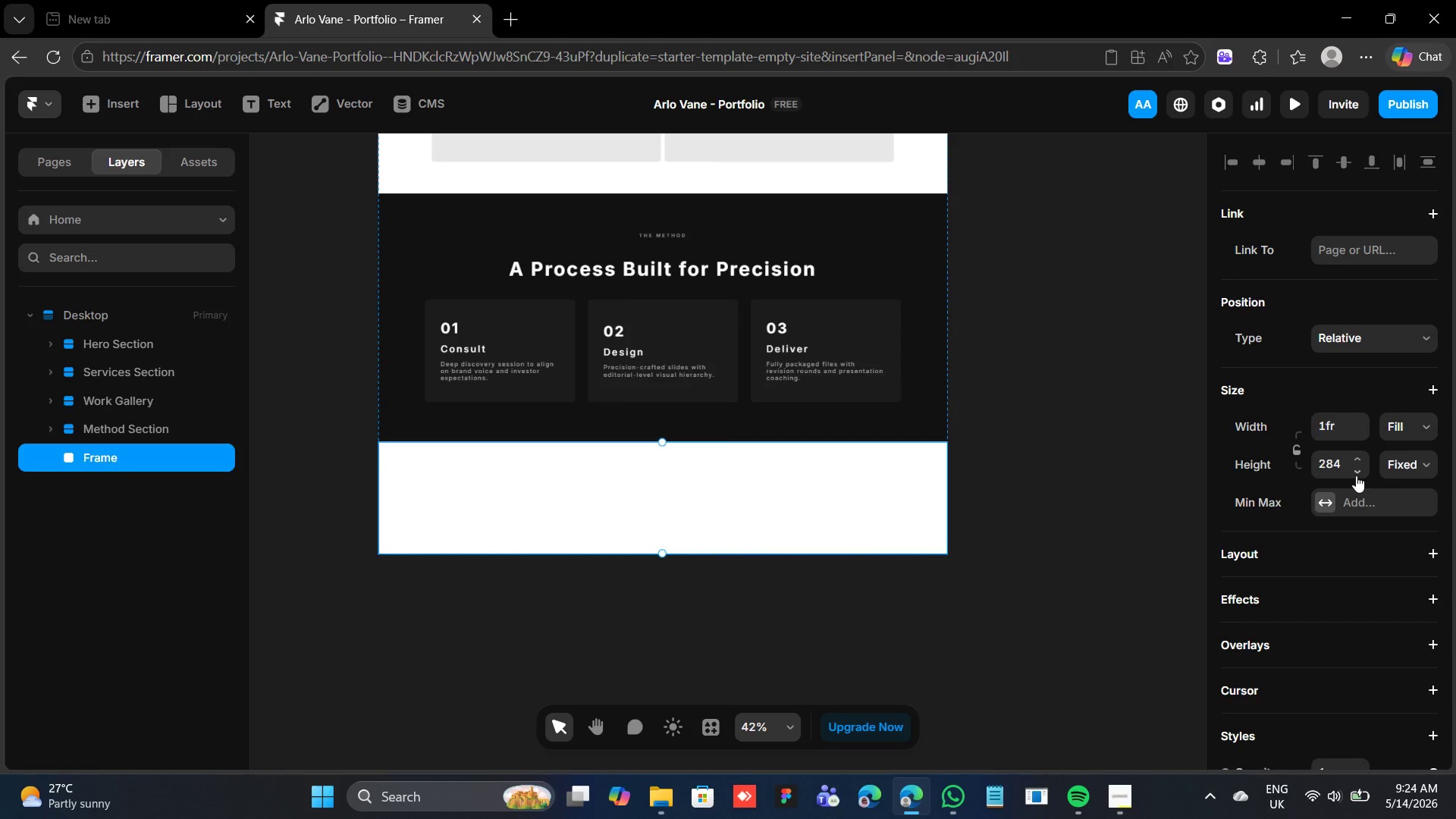 
double_click([1356, 475])
 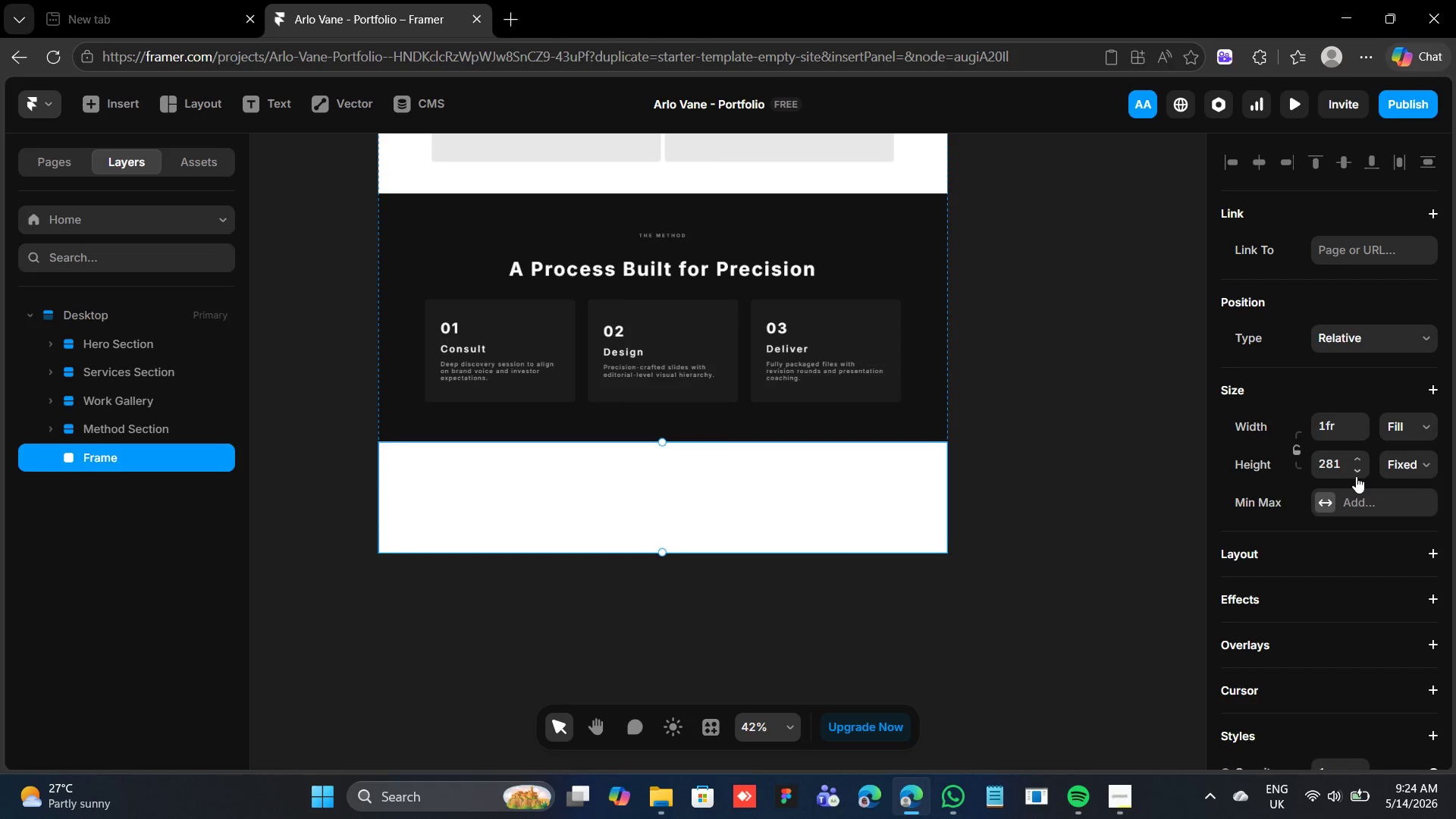 
left_click([1356, 476])
 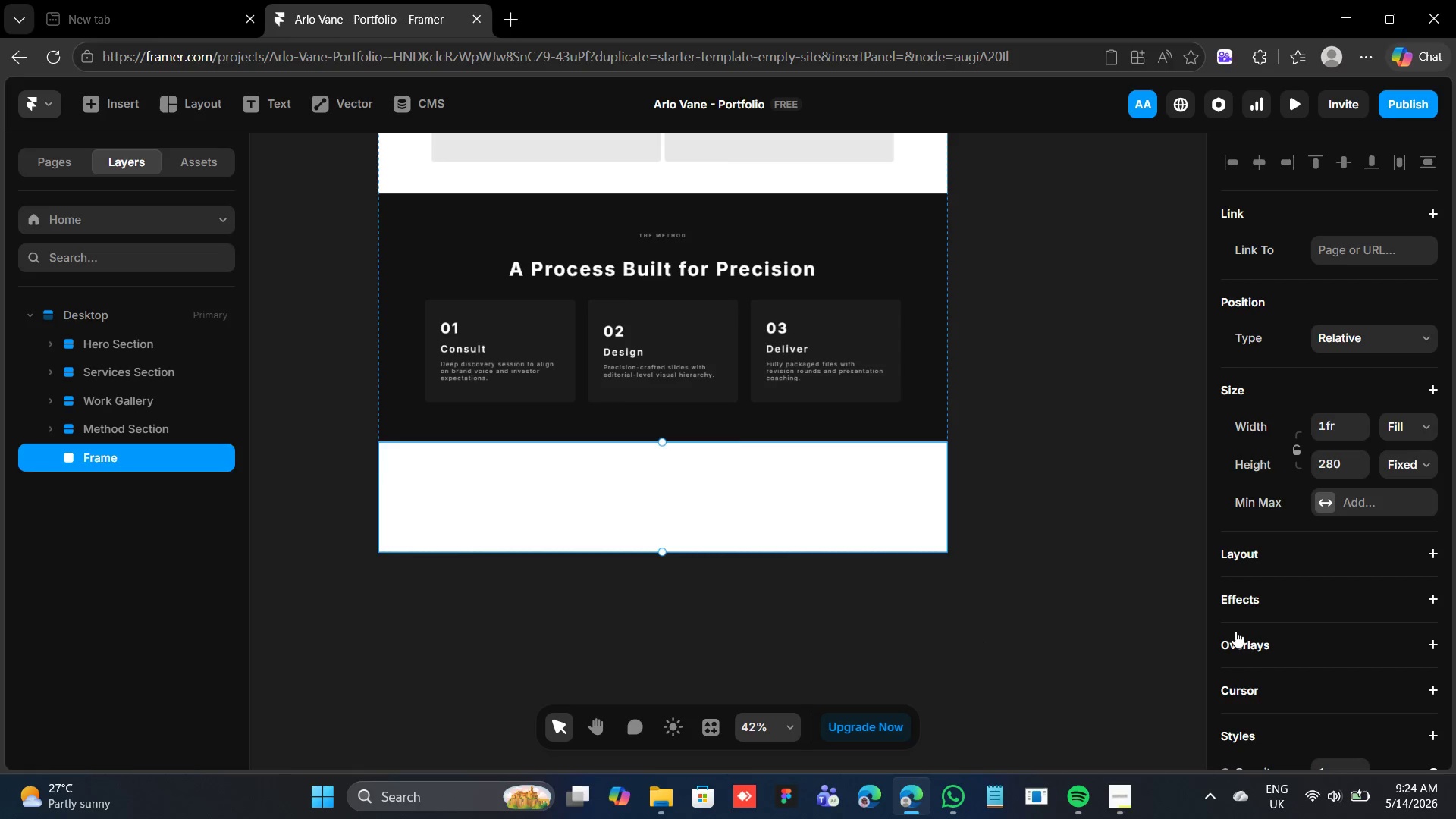 
scroll: coordinate [1320, 611], scroll_direction: down, amount: 4.0
 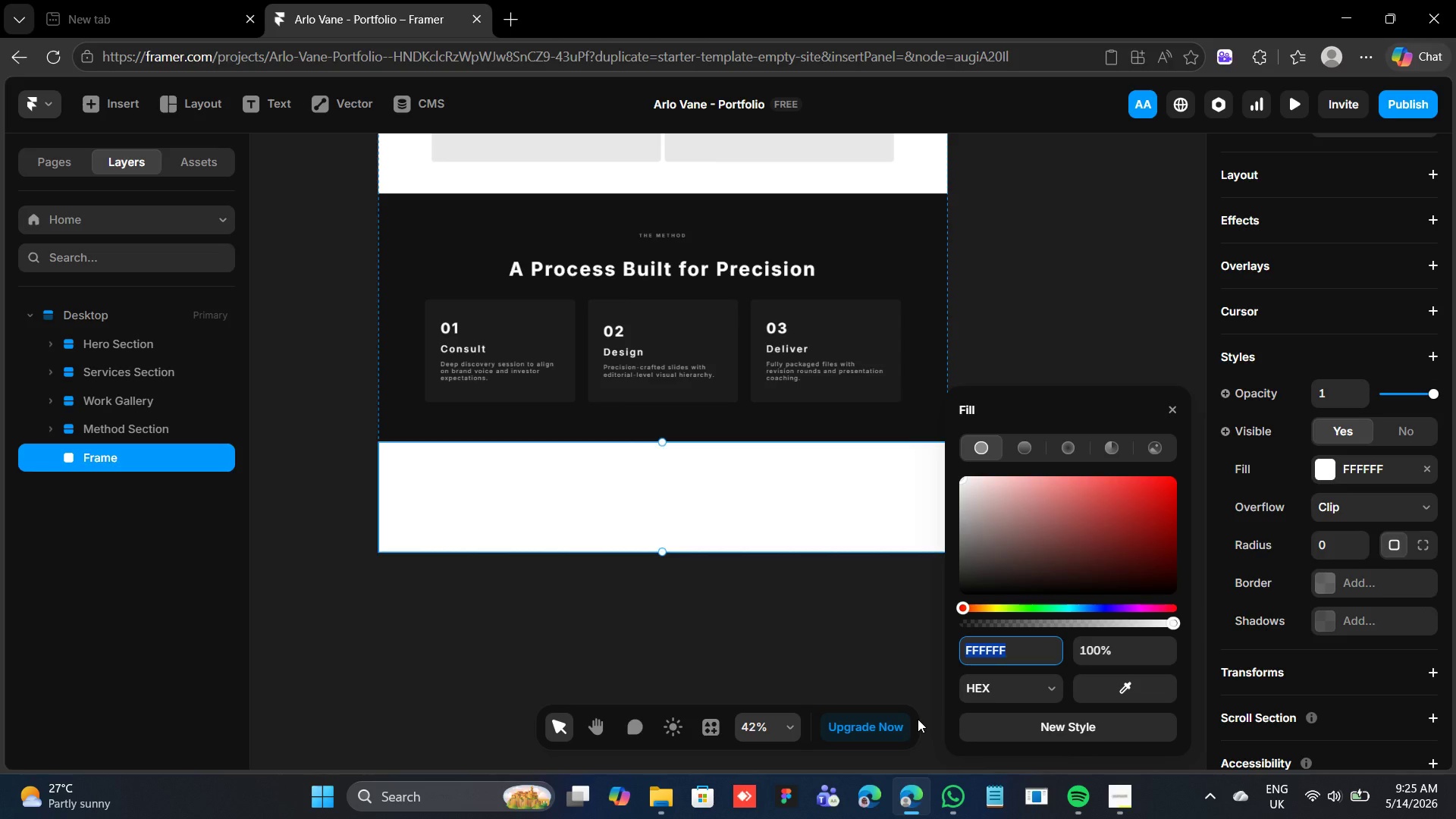 
wait(10.62)
 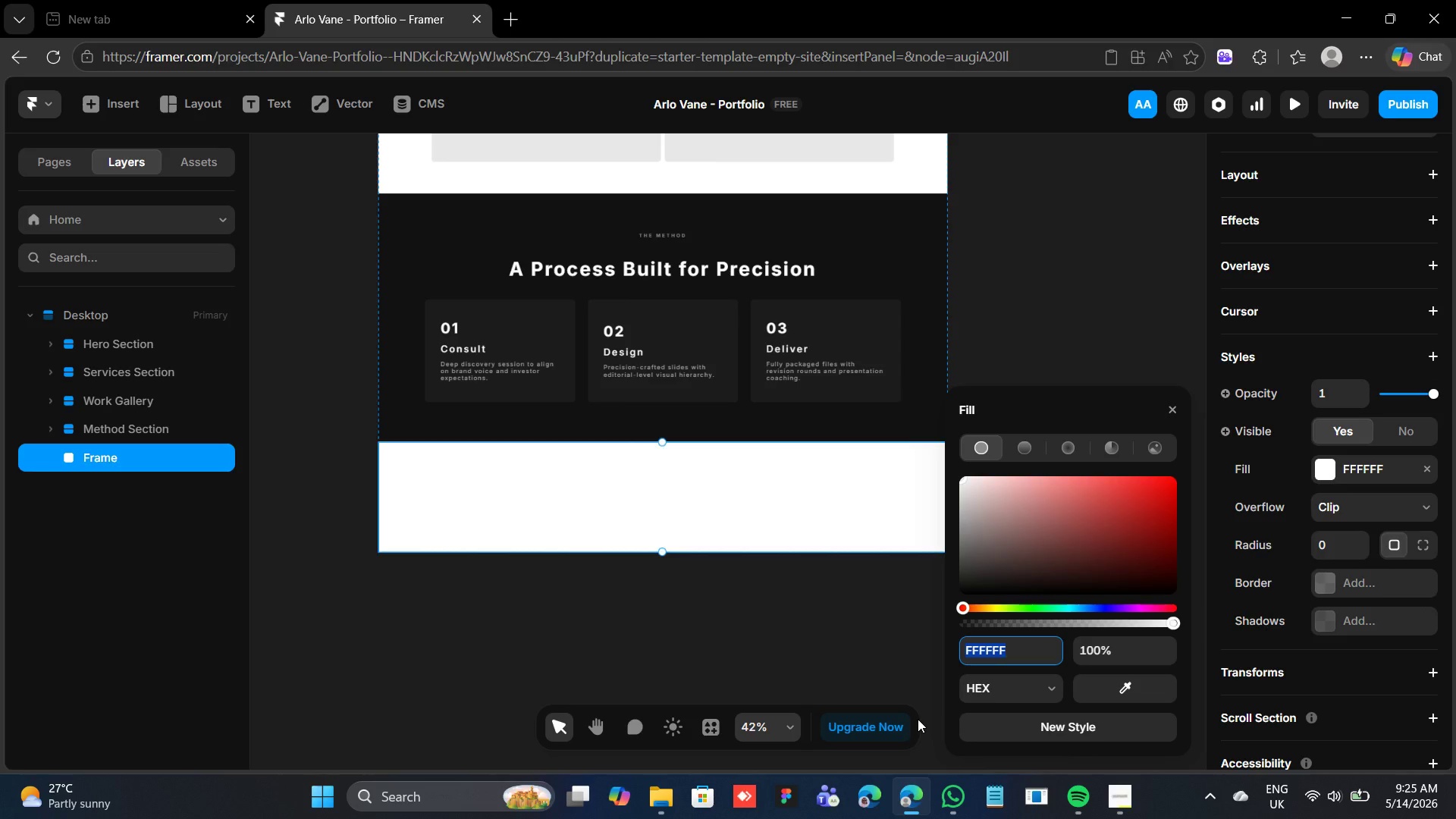 
type(f7f7f5)
 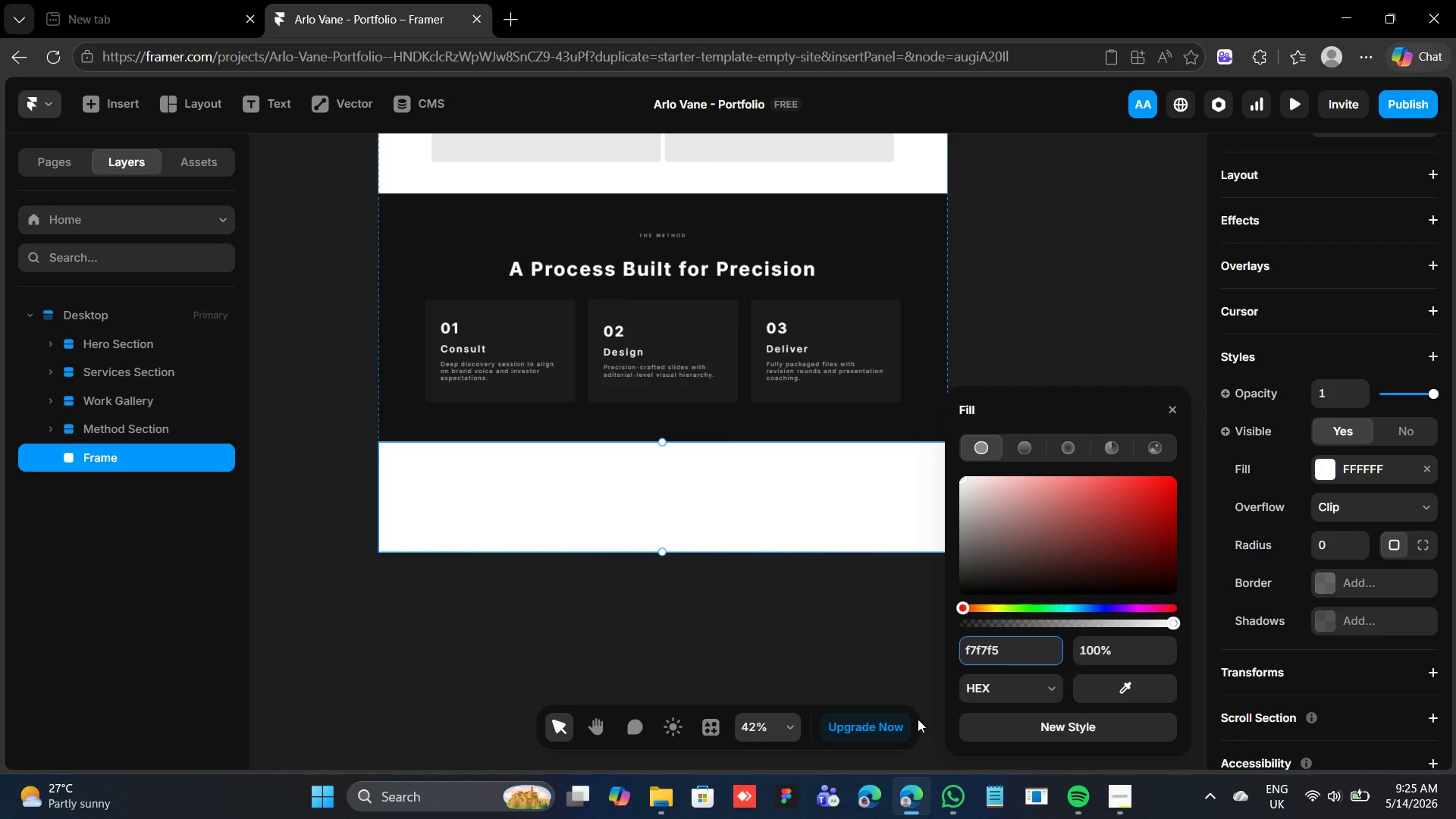 
key(Enter)
 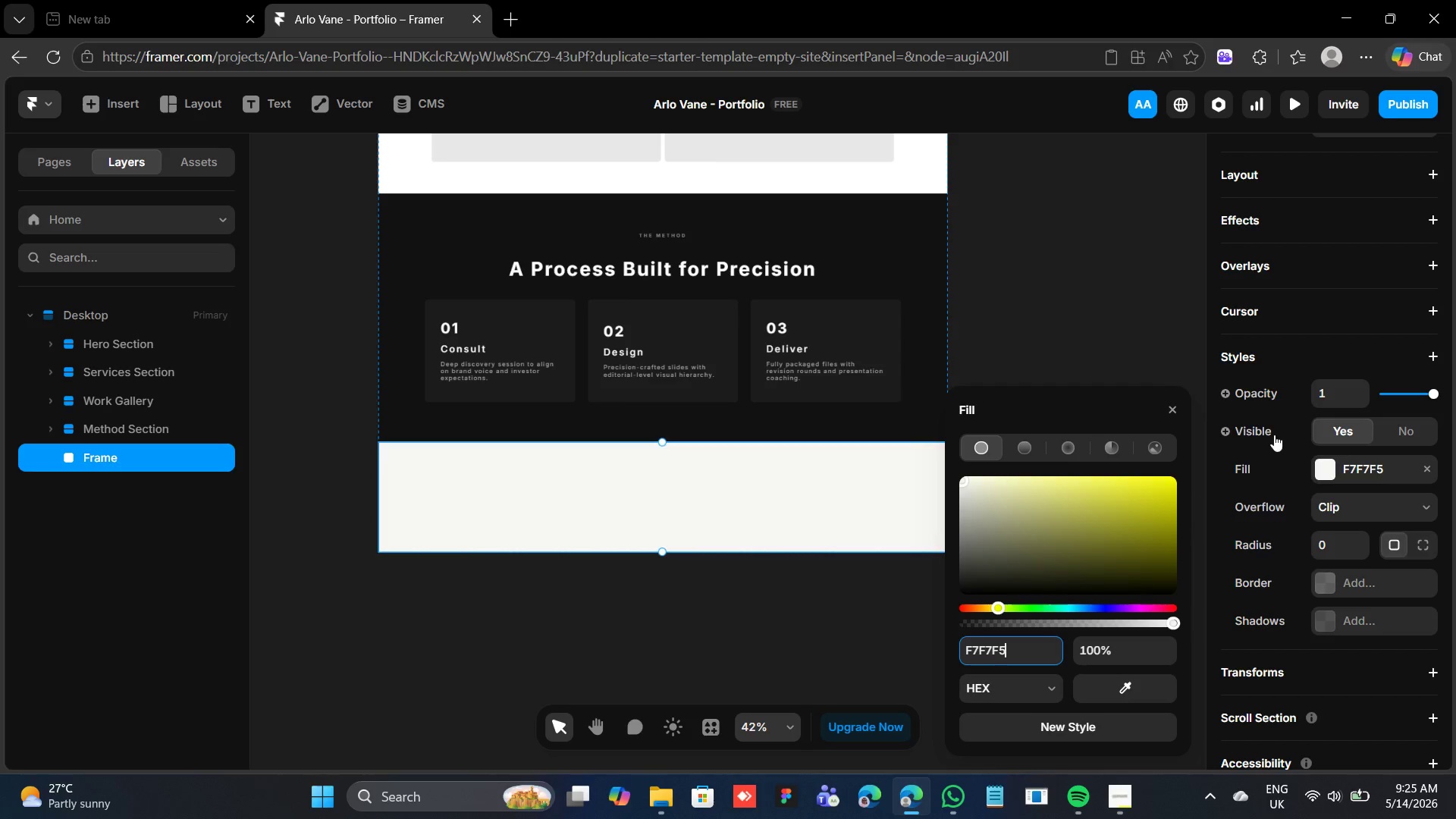 
left_click([1168, 406])
 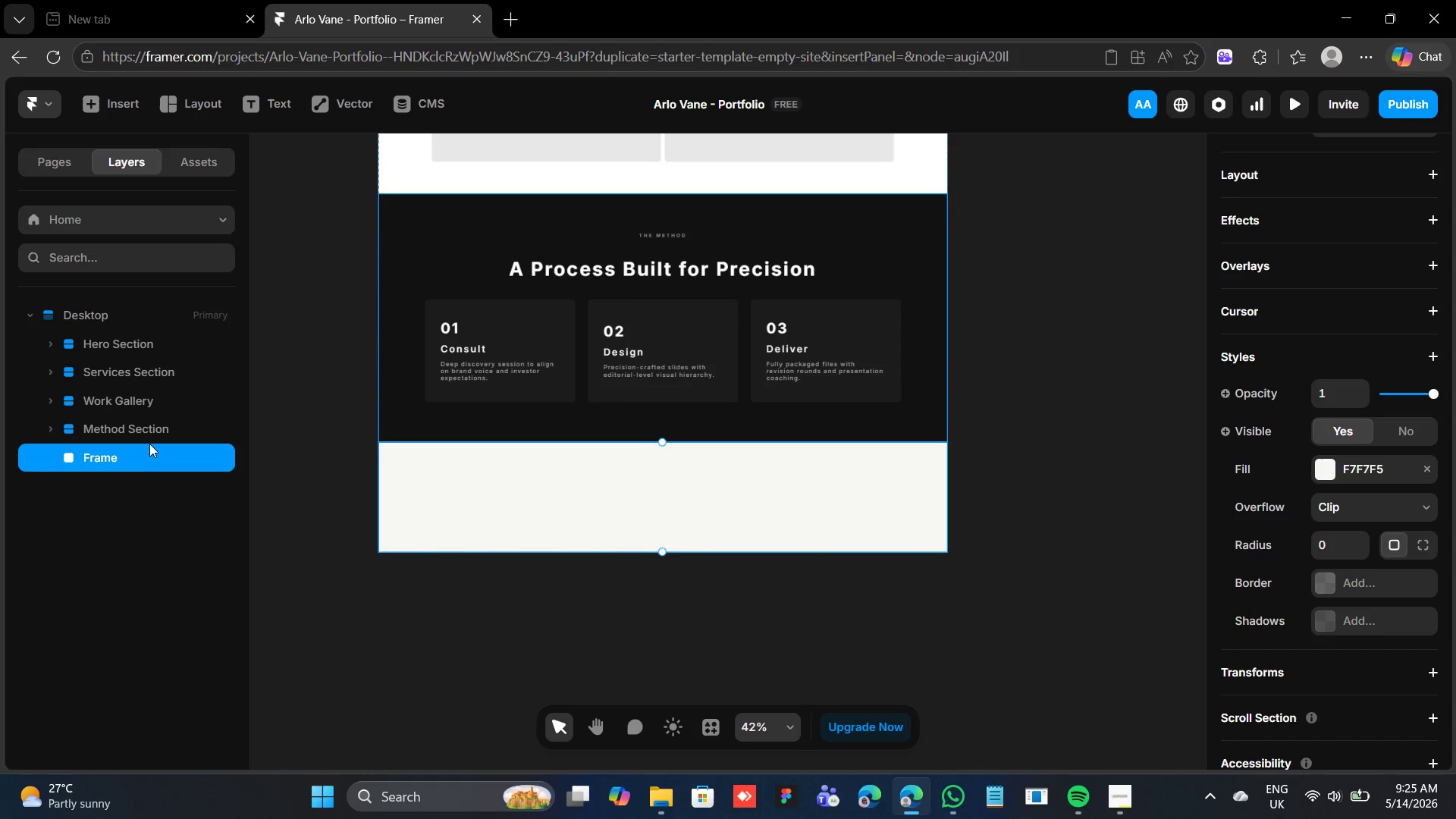 
wait(5.14)
 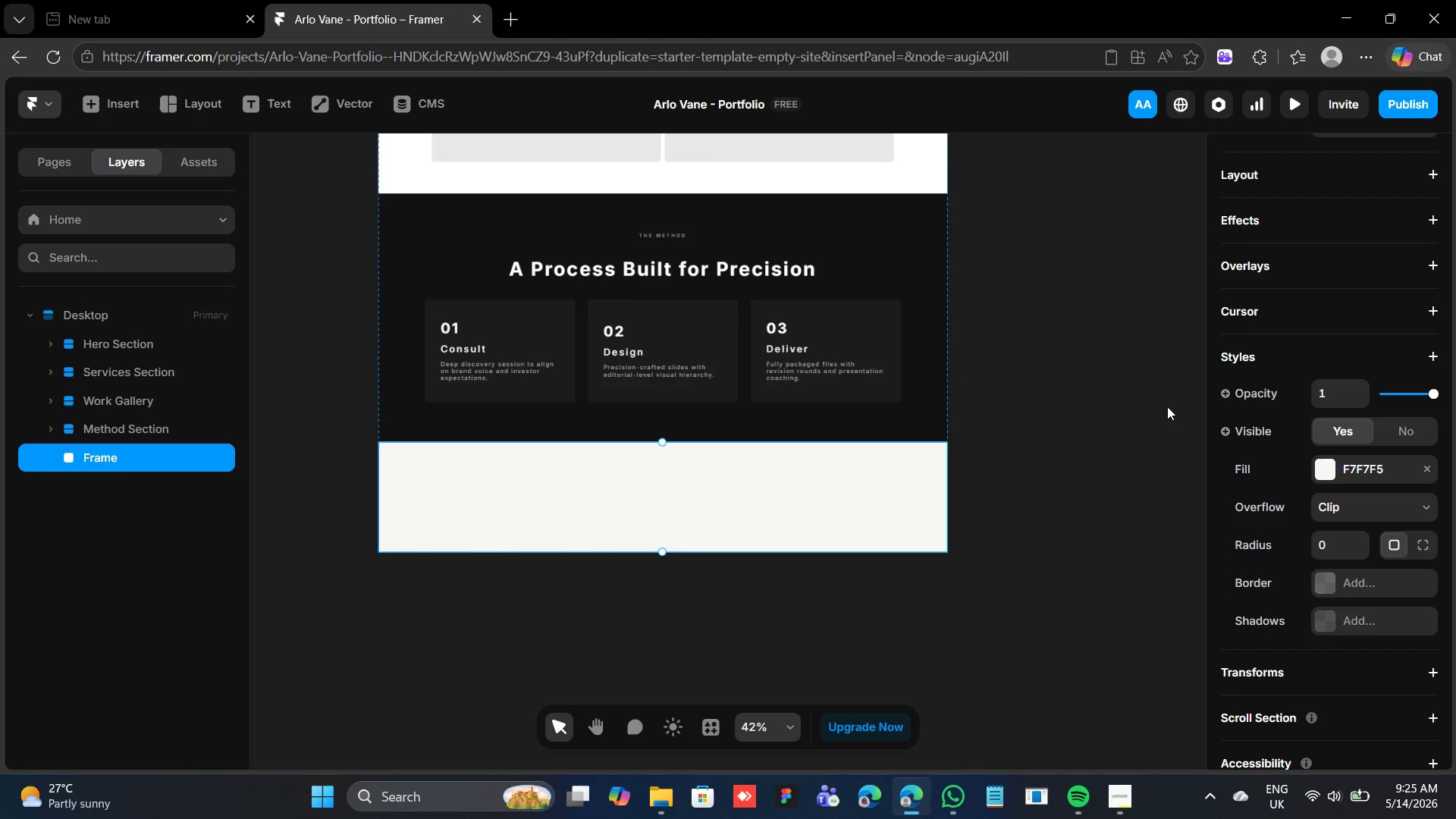 
double_click([102, 451])
 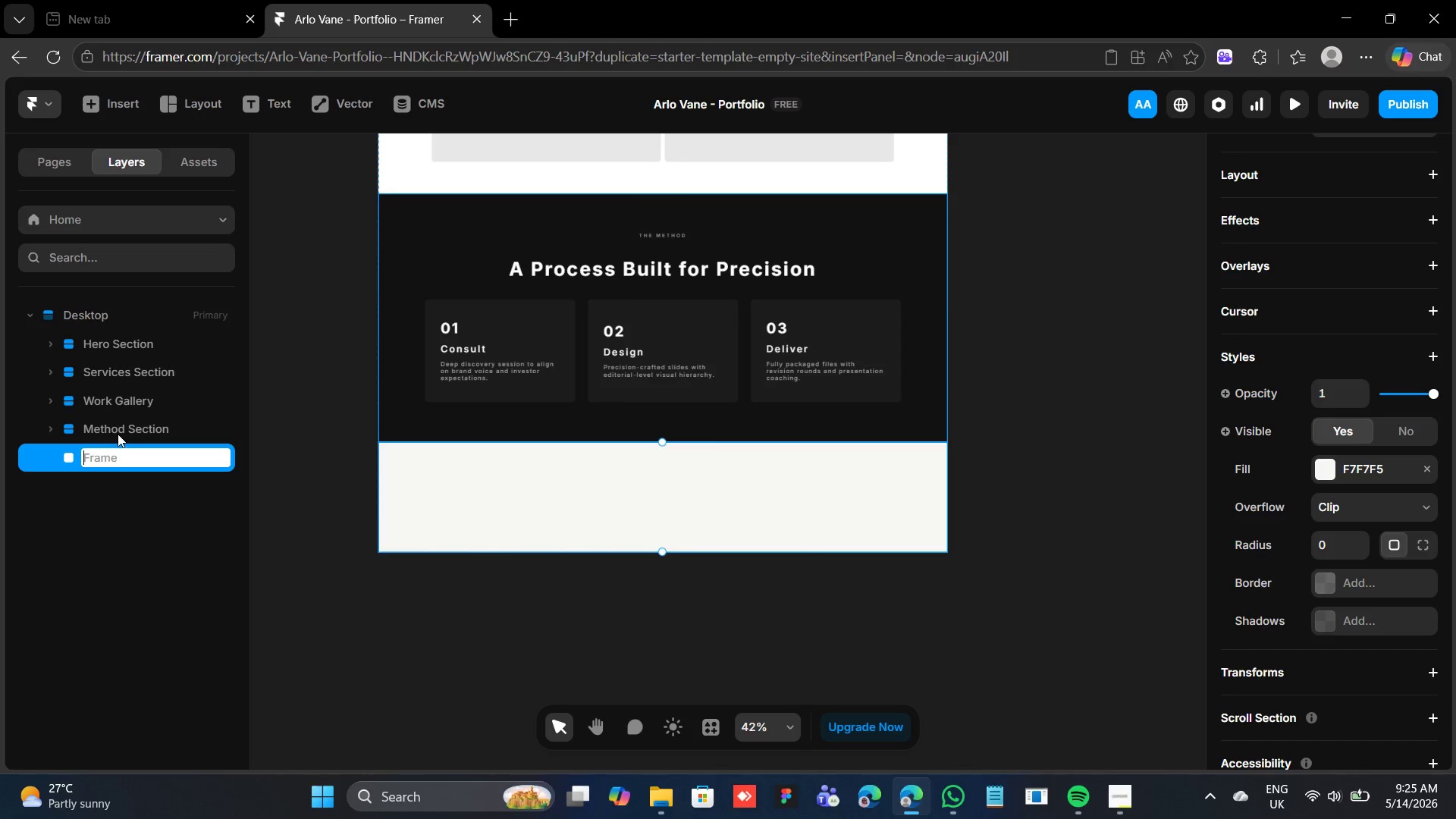 
scroll: coordinate [152, 419], scroll_direction: down, amount: 1.0
 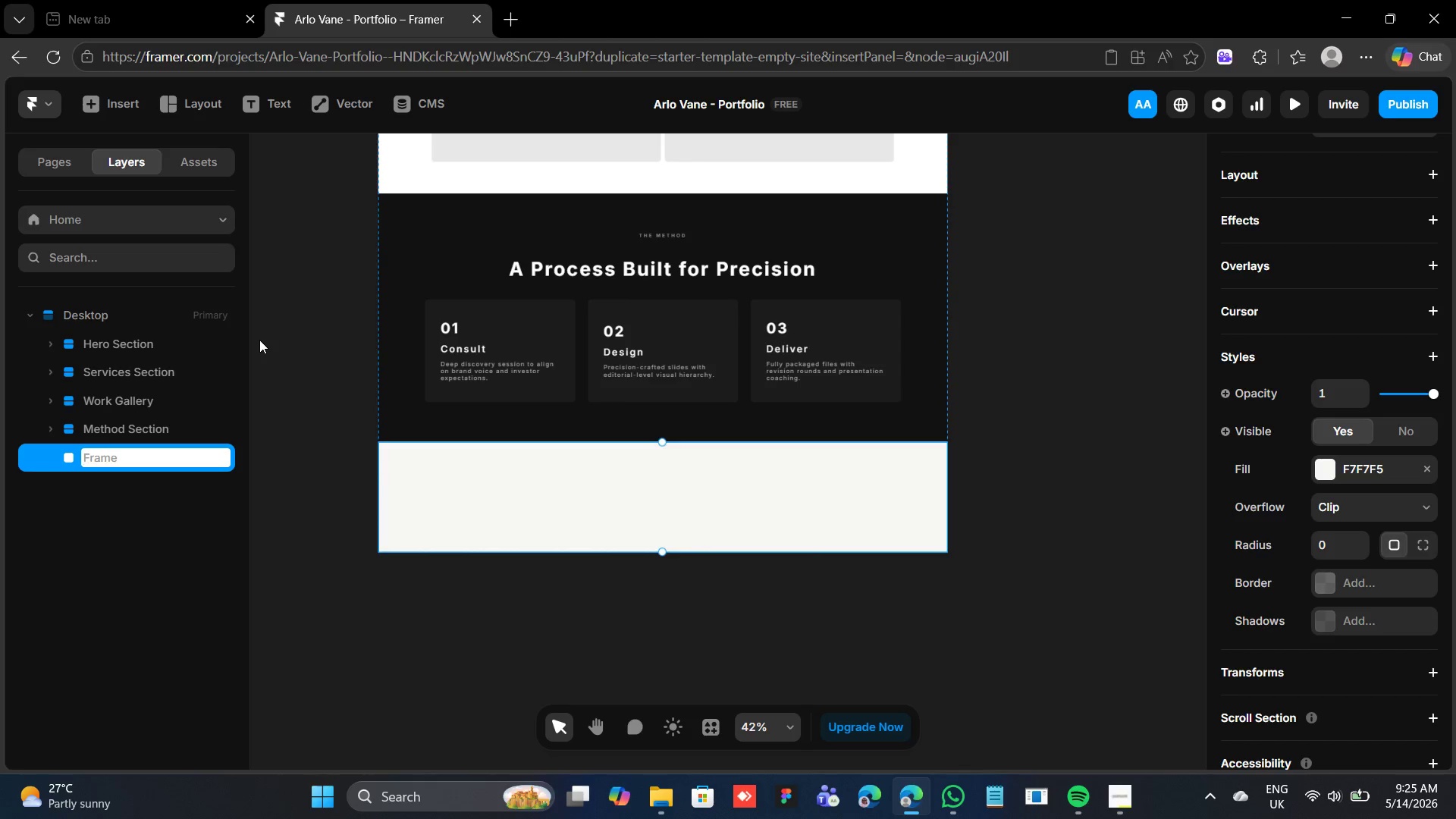 
type(Contact Footer)
 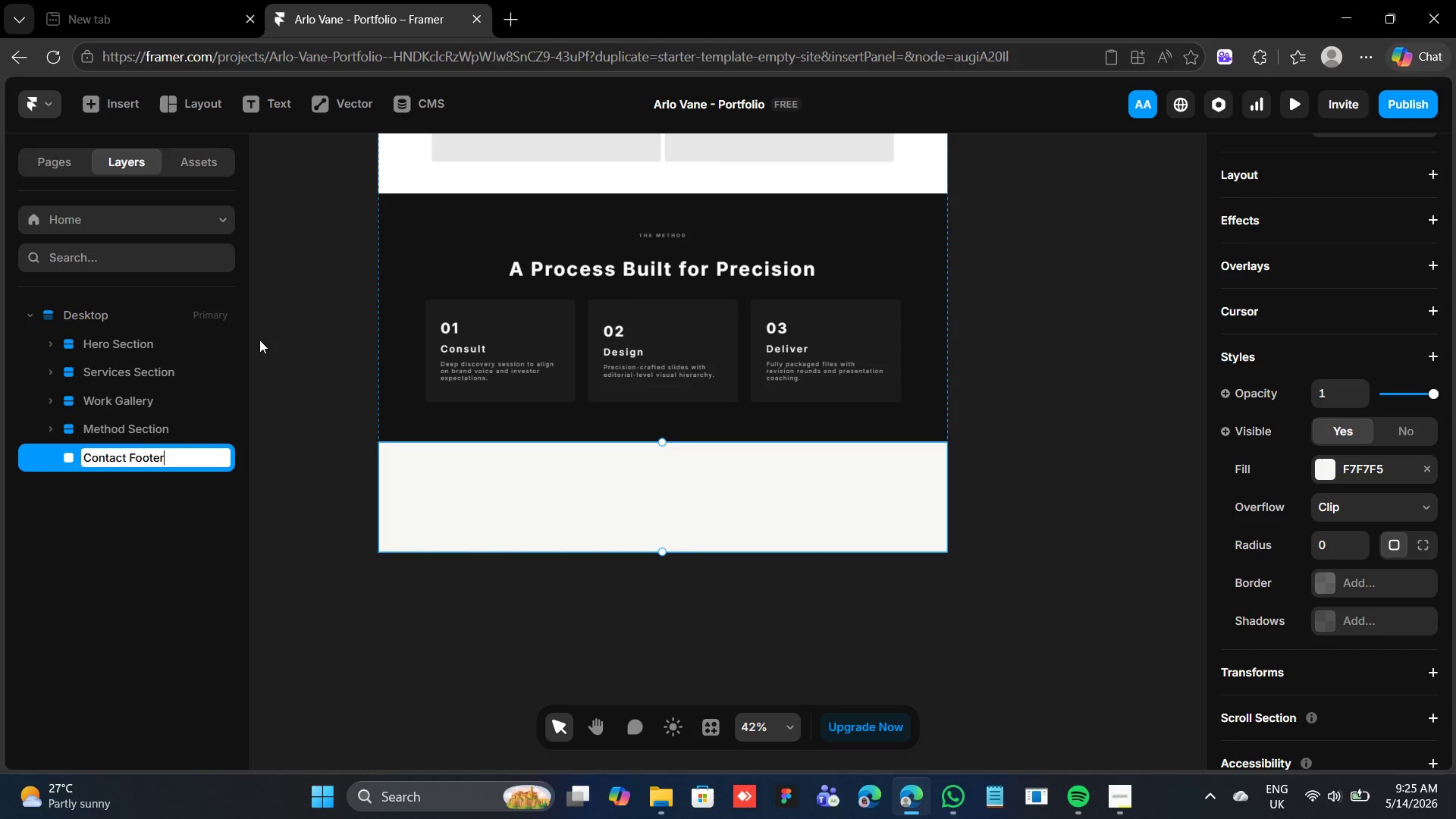 
key(Enter)
 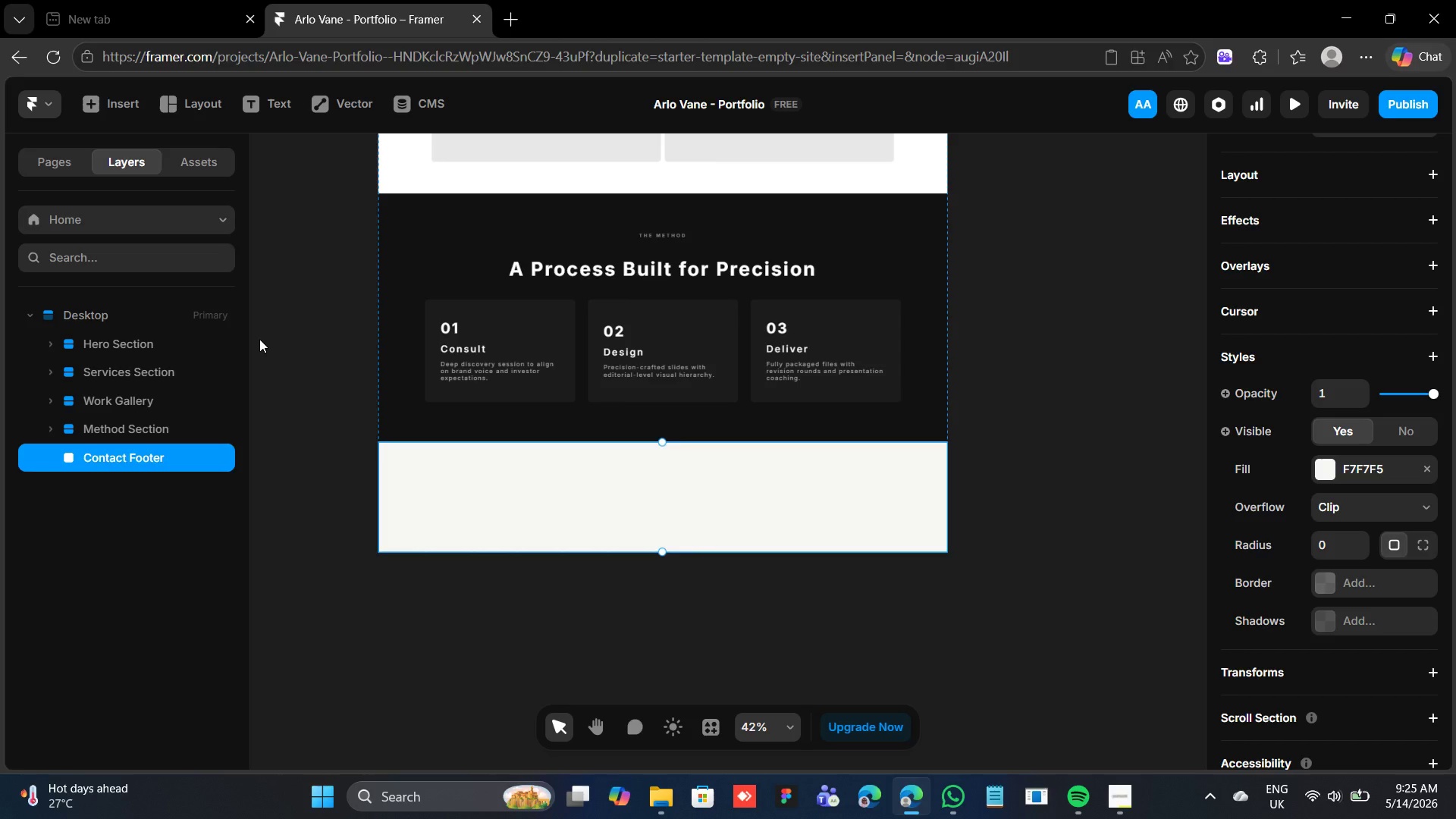 
wait(26.47)
 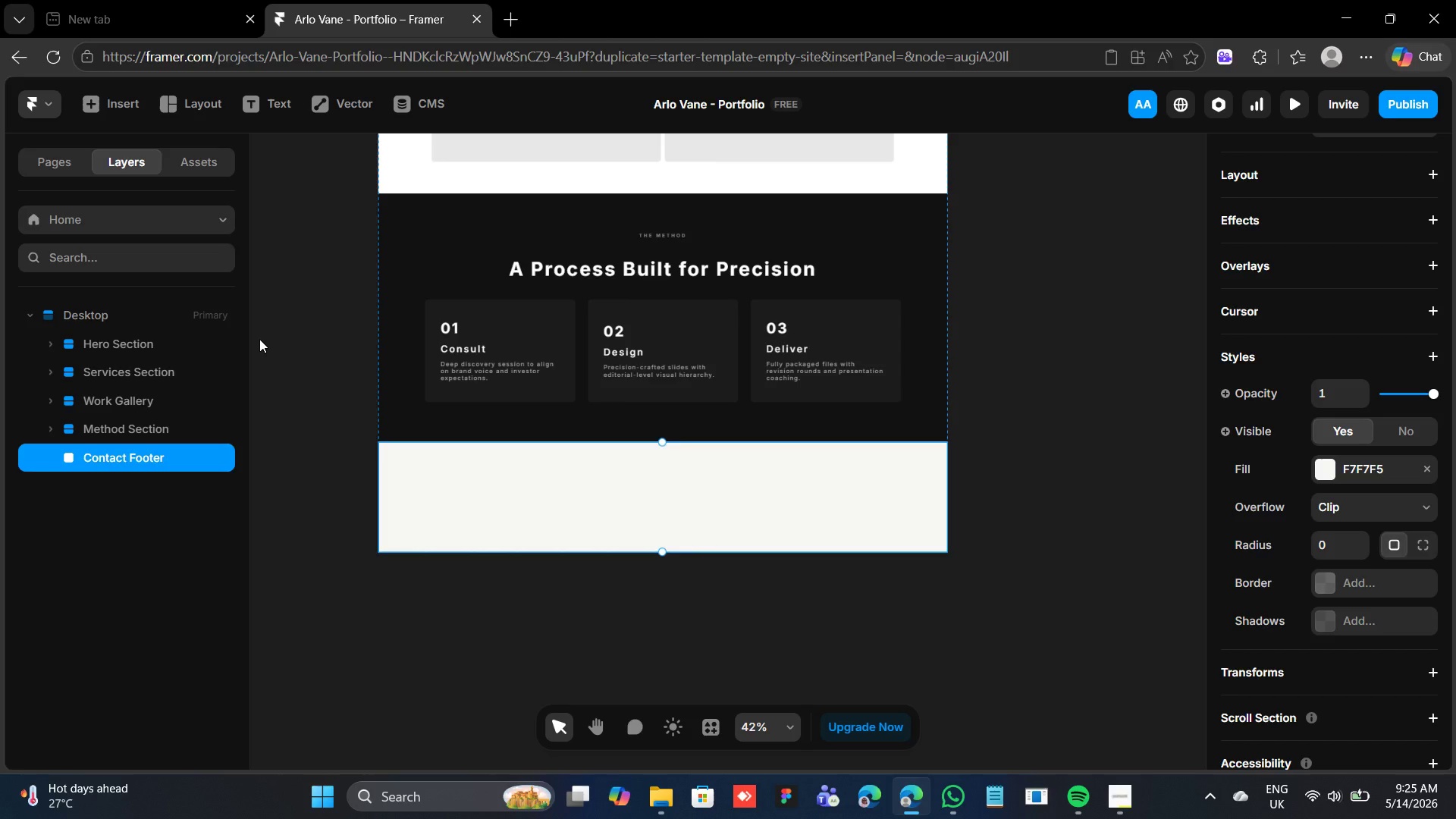 
left_click([453, 512])
 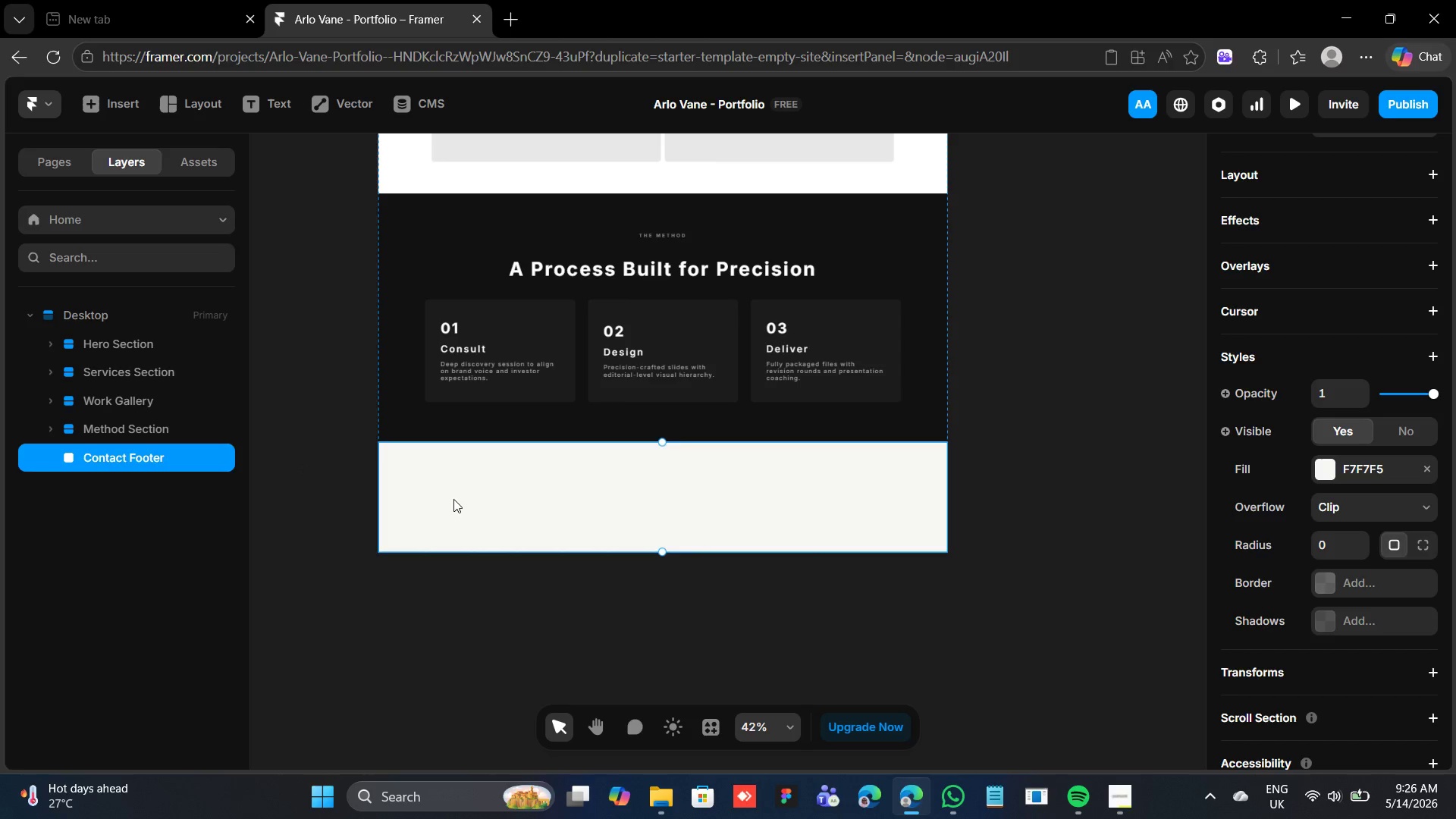 
key(T)
 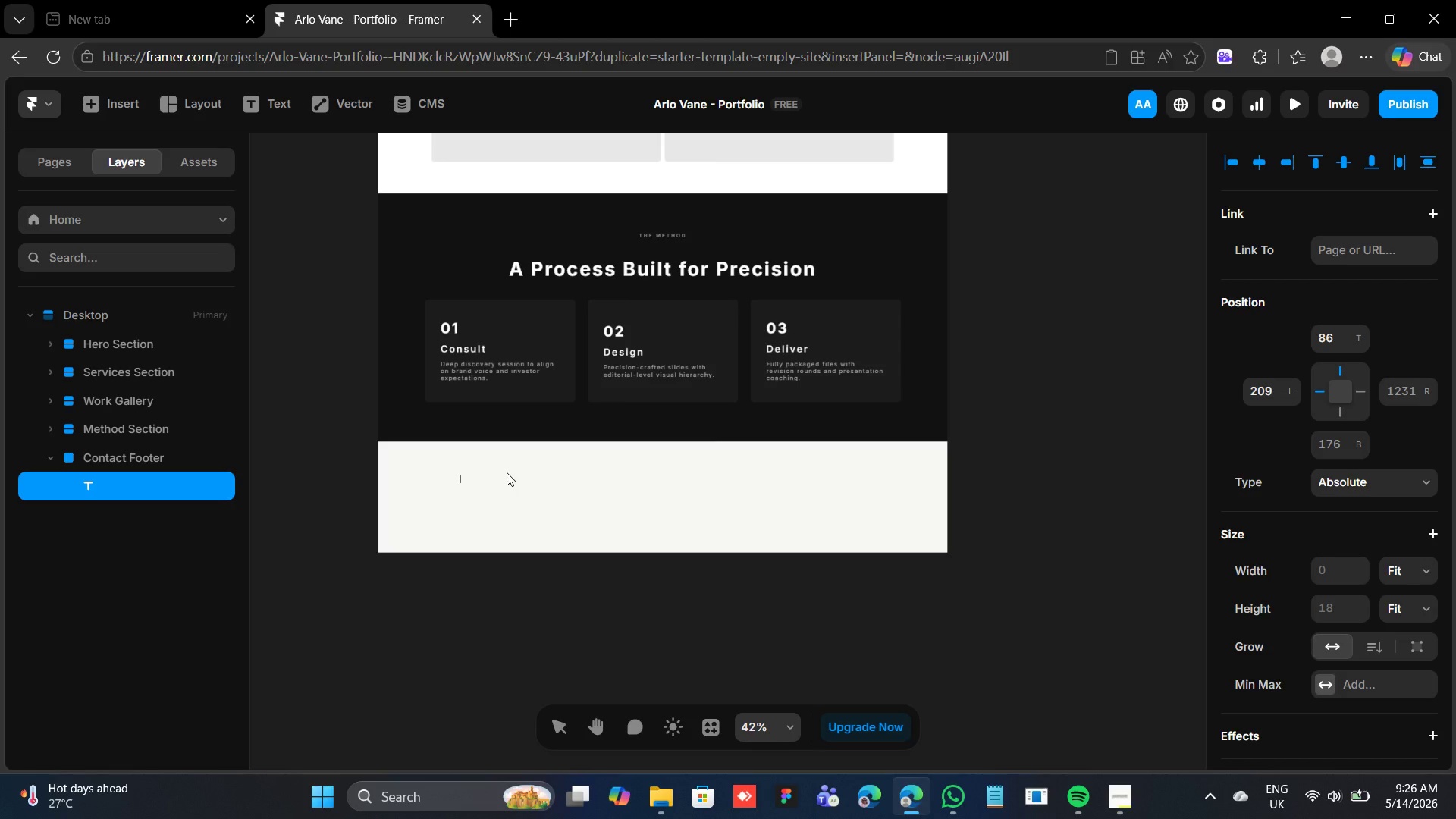 
wait(6.69)
 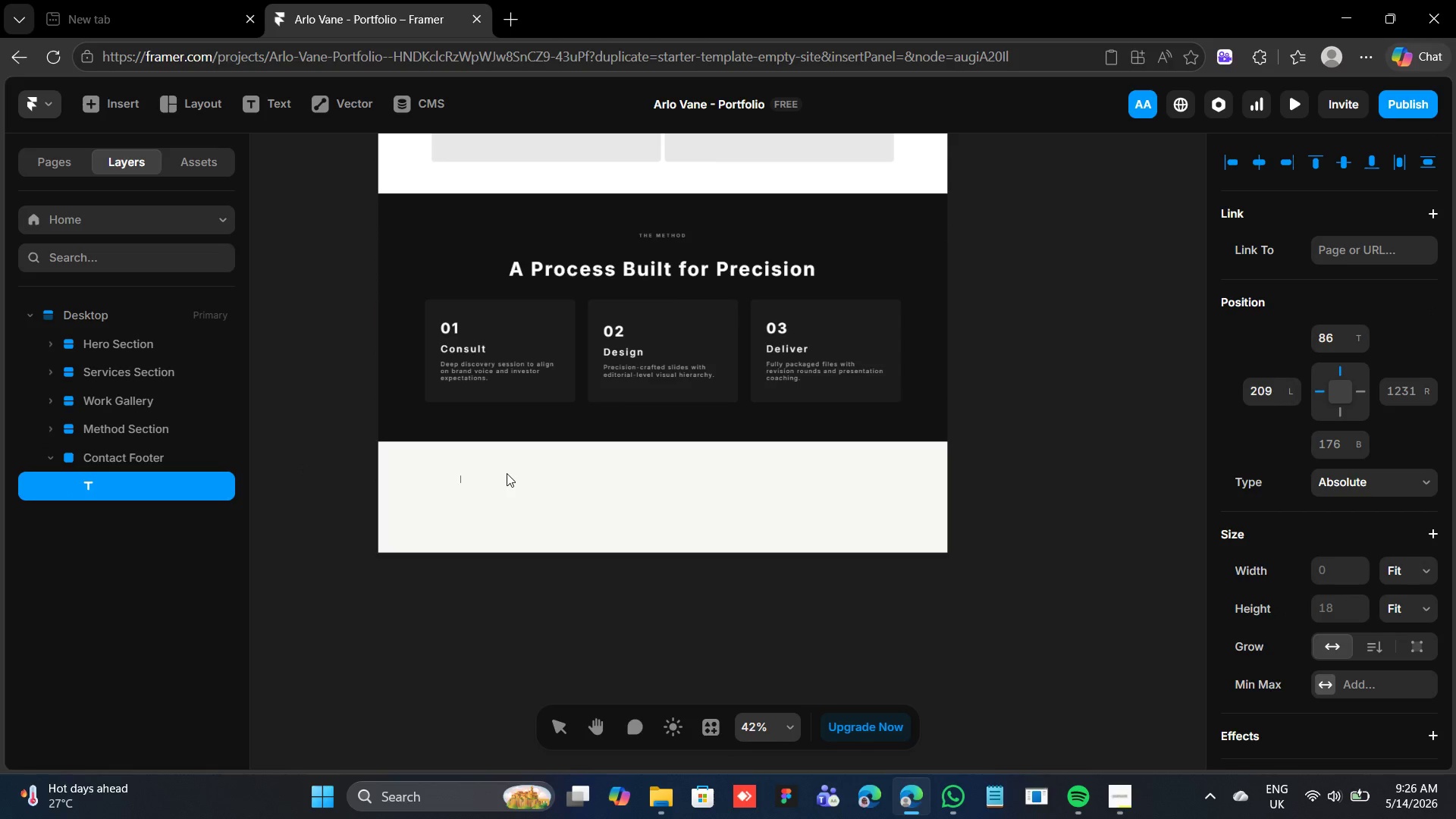 
type(hello)
 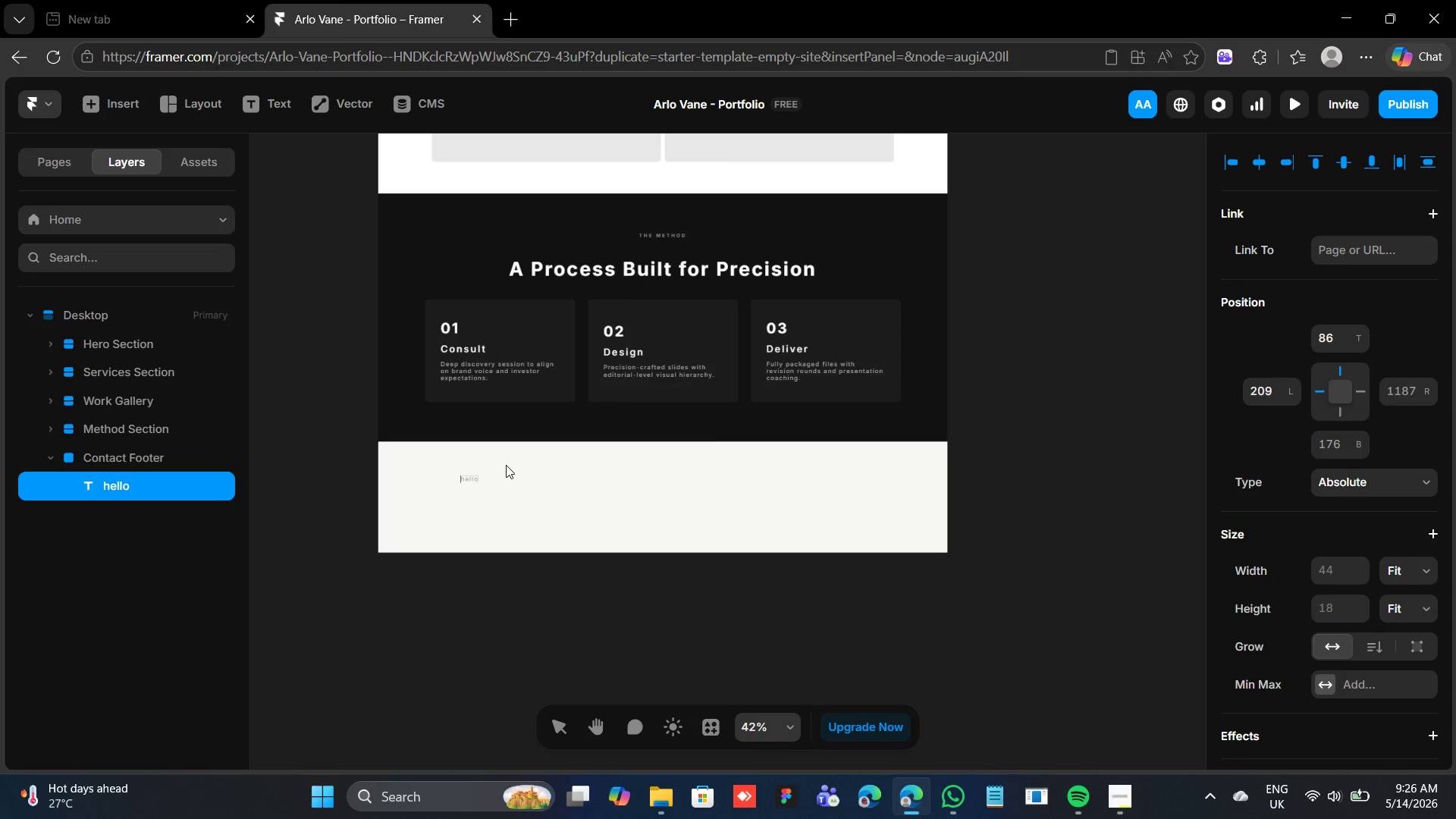 
key(Shift+Backquote)
 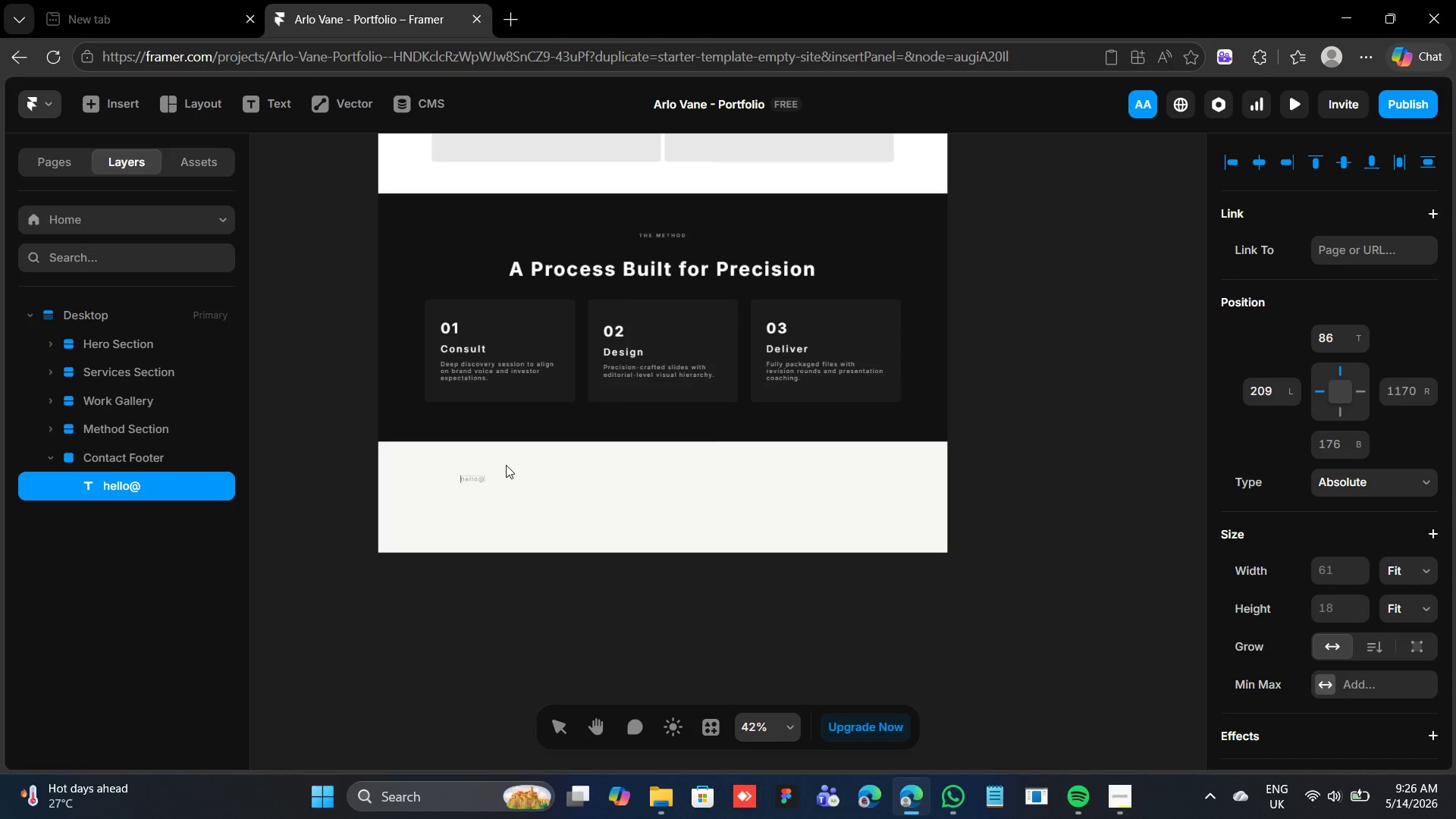 
type(arlovane.com)
 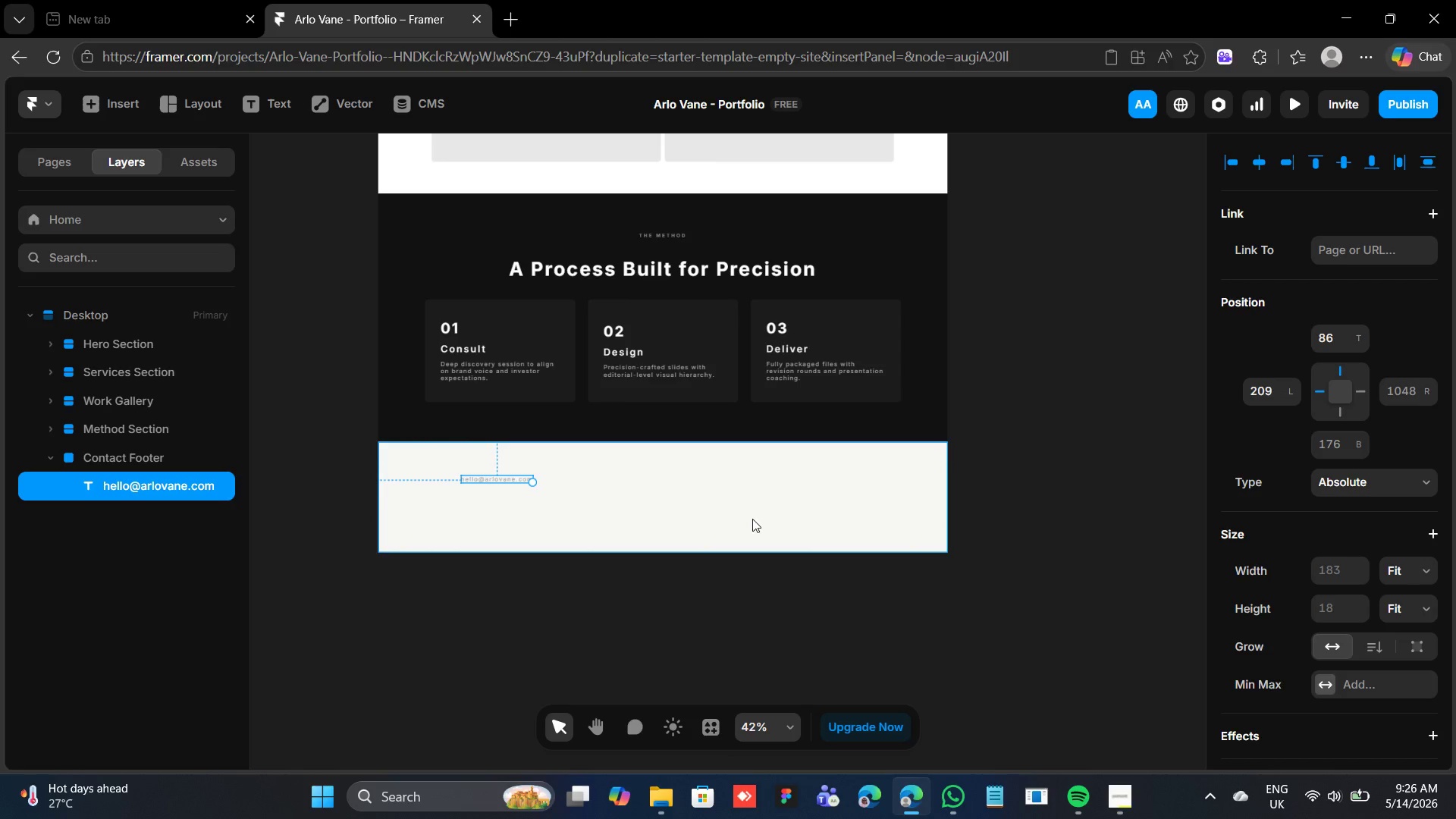 
wait(5.31)
 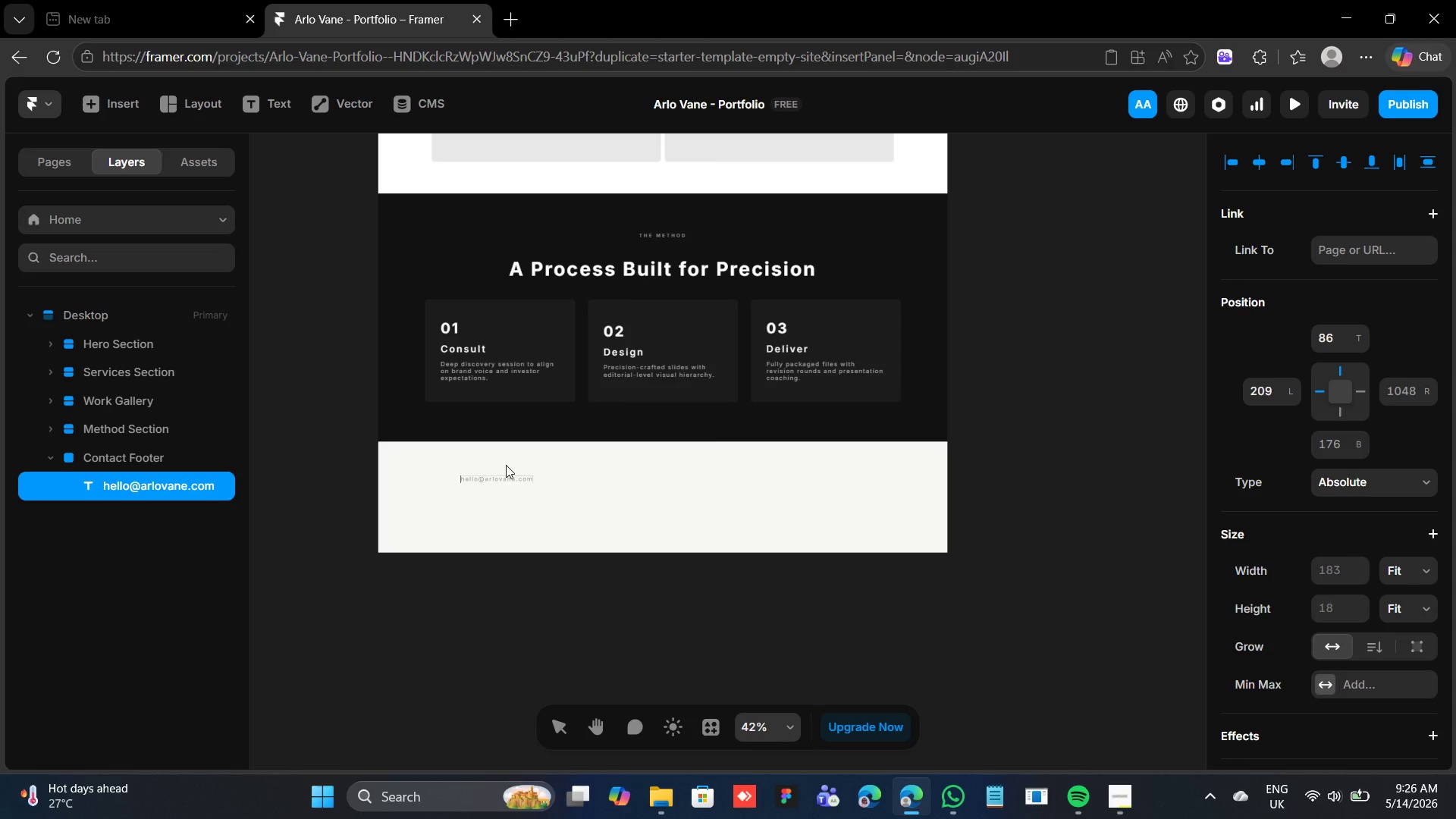 
scroll: coordinate [1316, 586], scroll_direction: down, amount: 8.0
 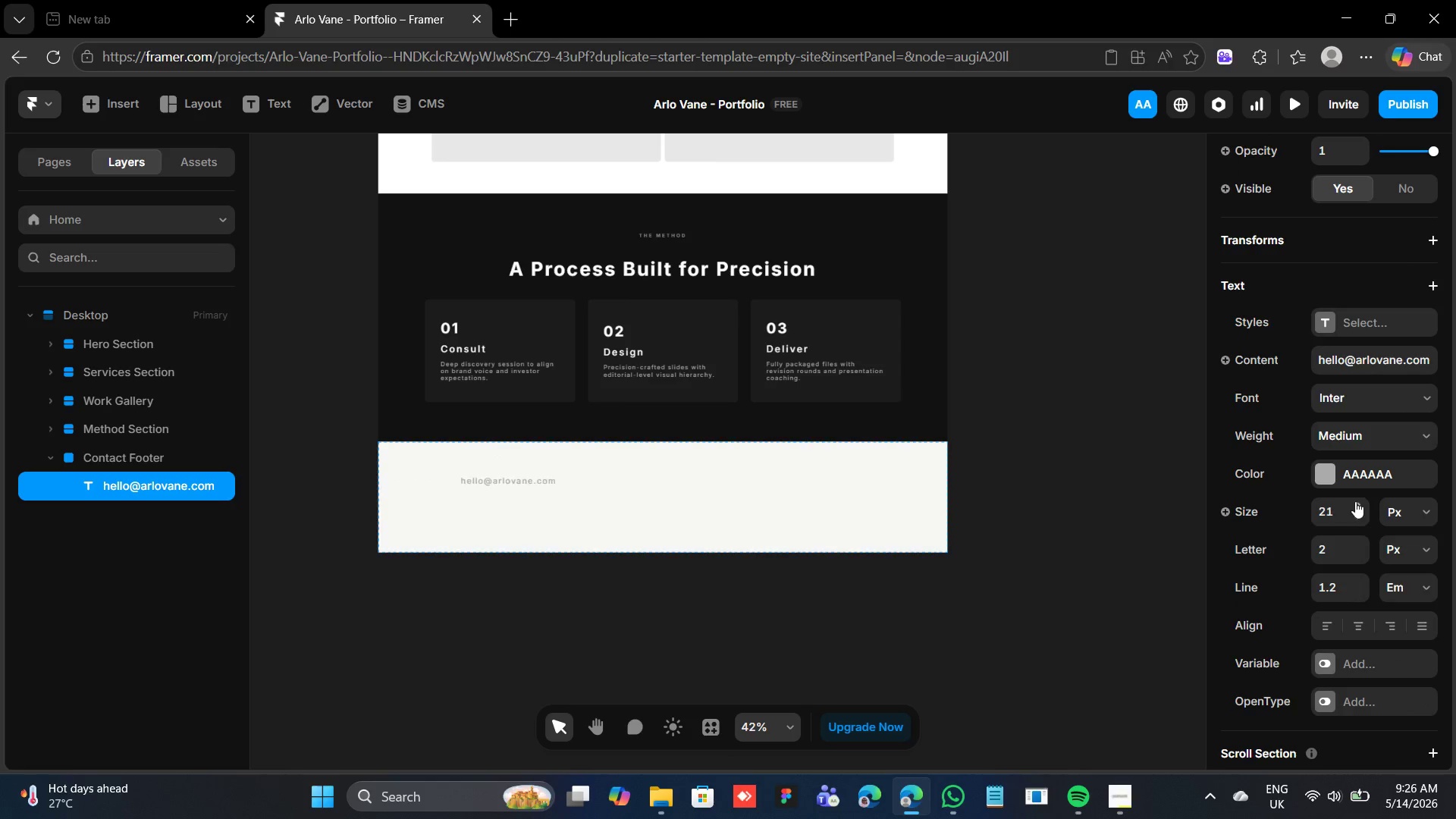 
left_click([1355, 501])
 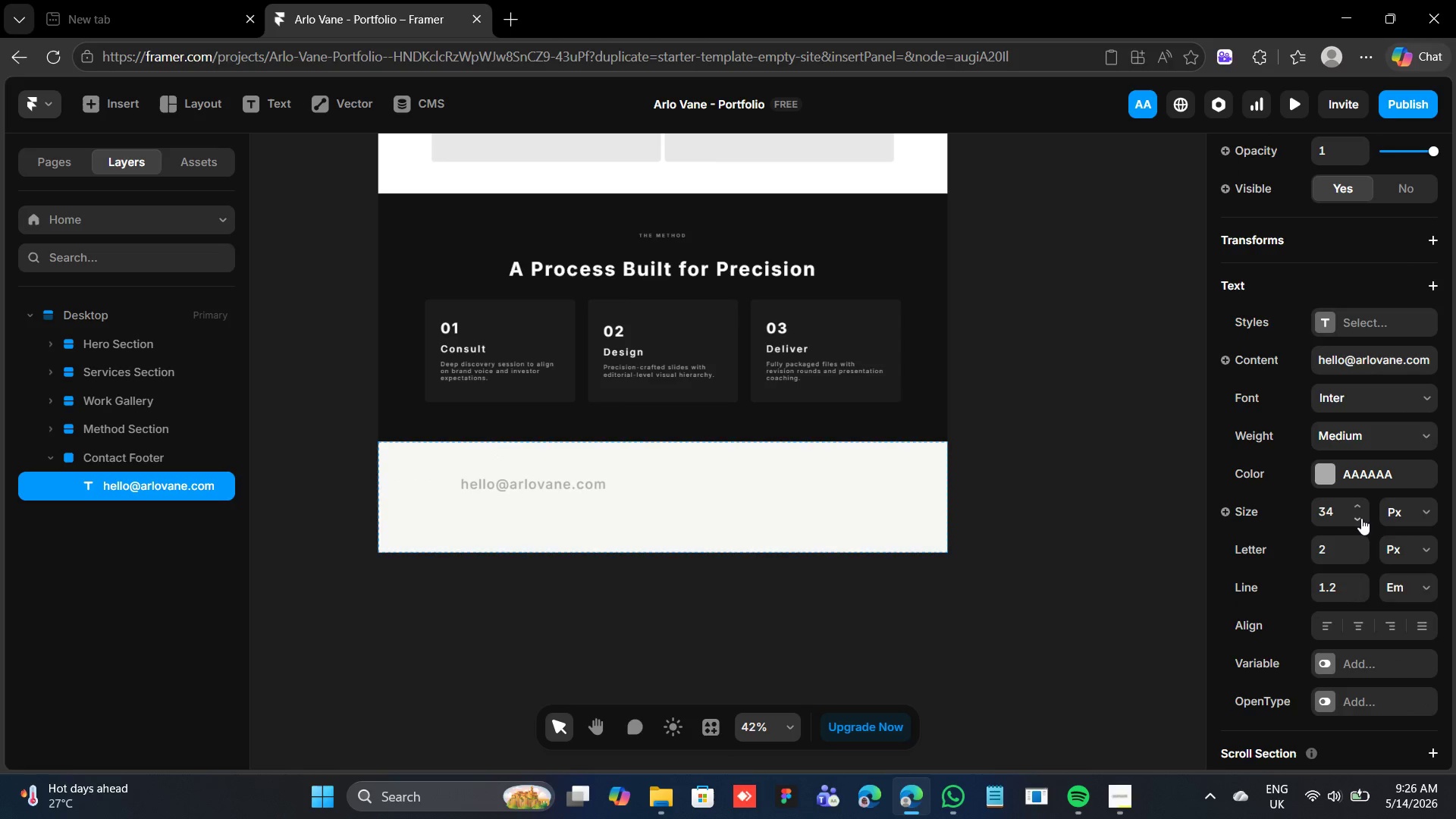 
double_click([1361, 518])
 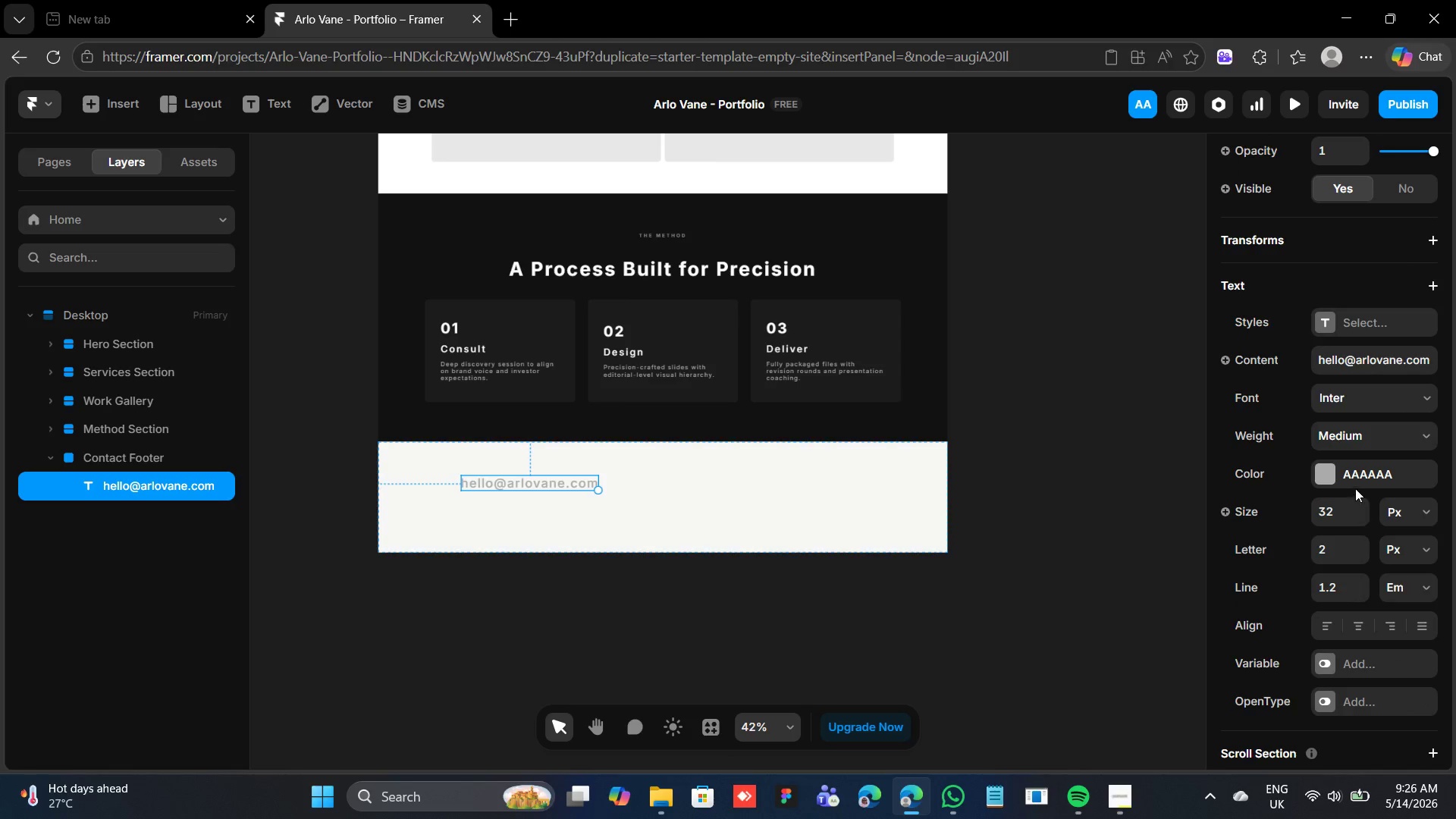 
left_click([1355, 488])
 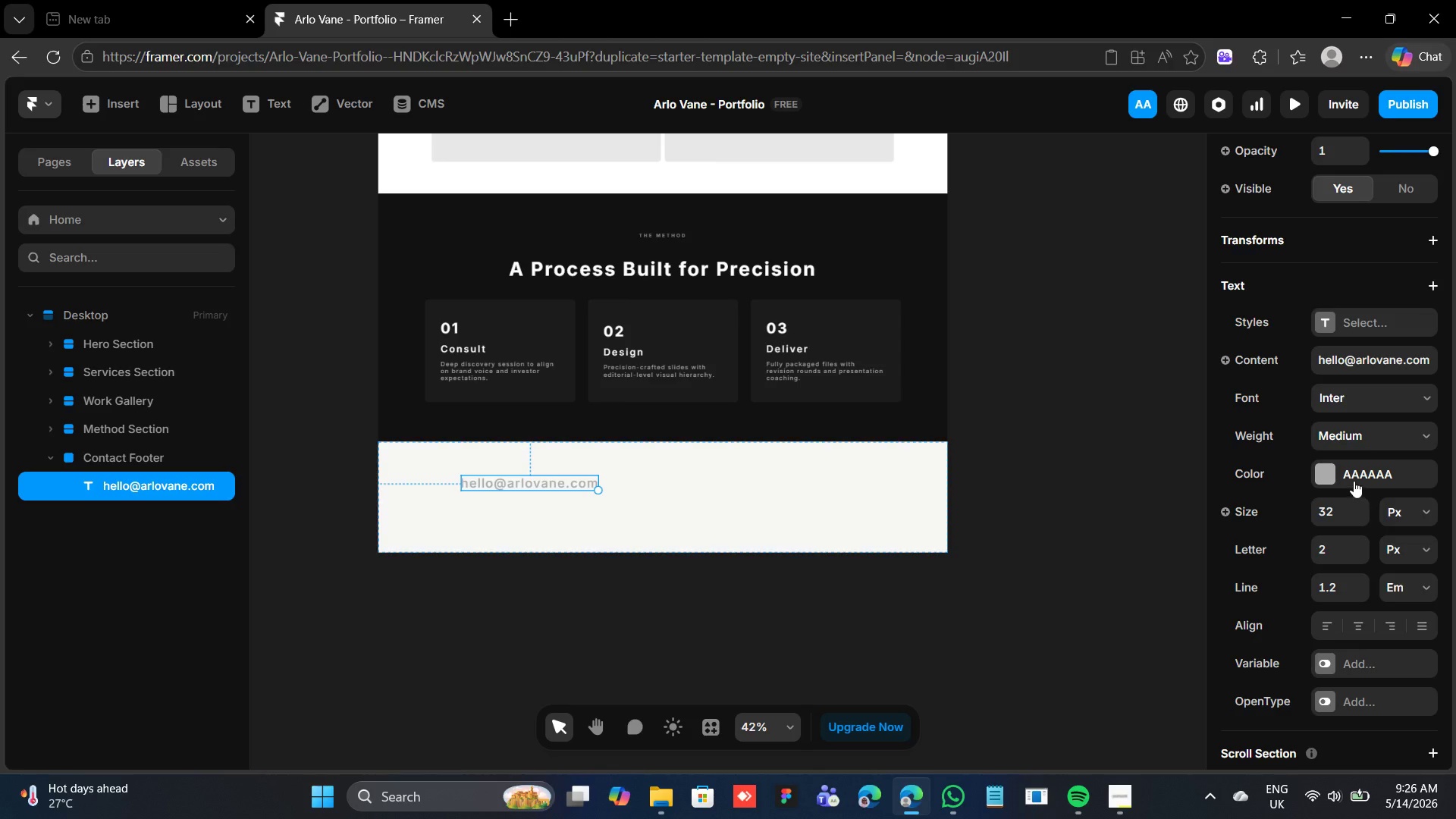 
left_click([1354, 481])
 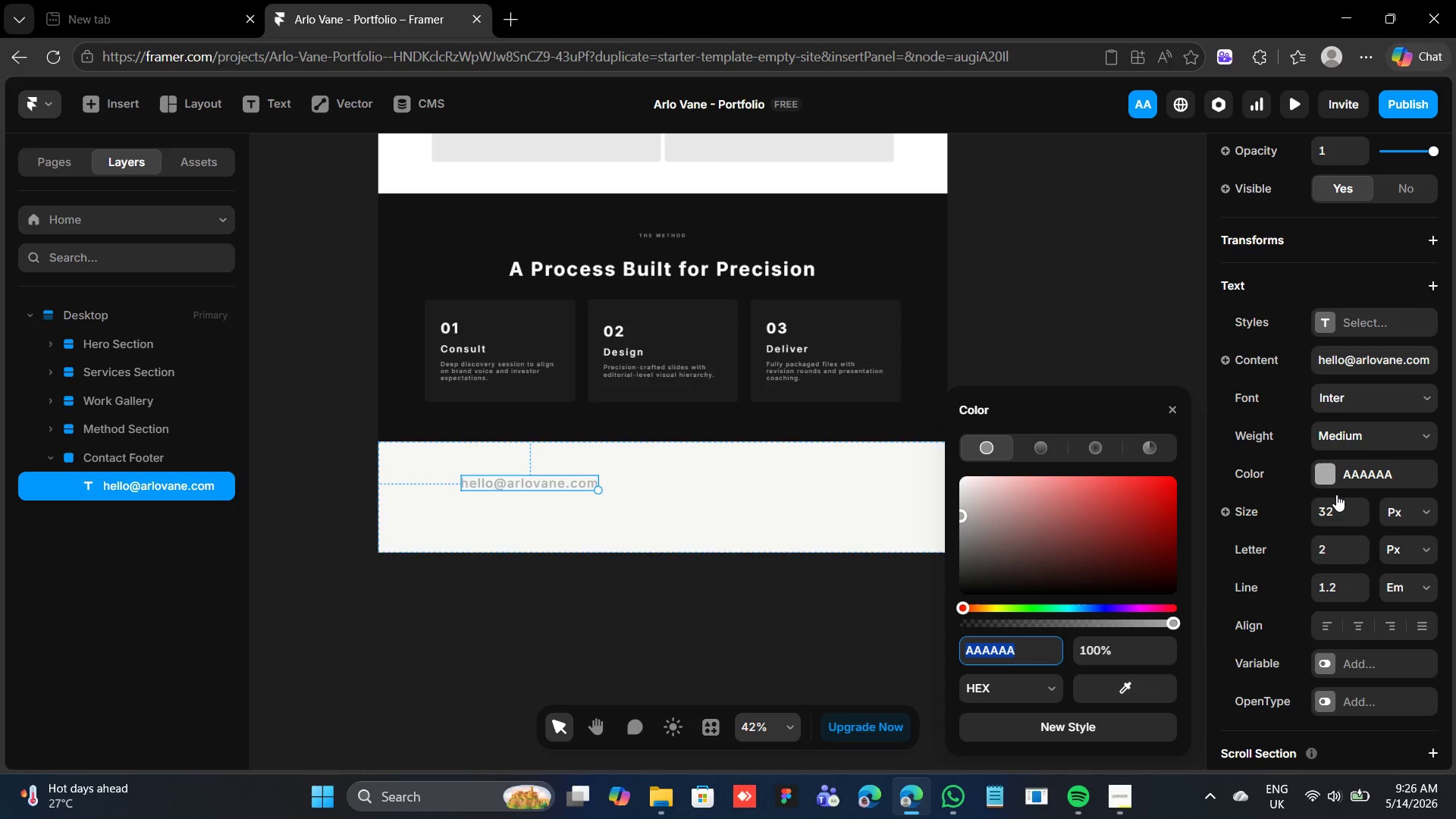 
key(1)
 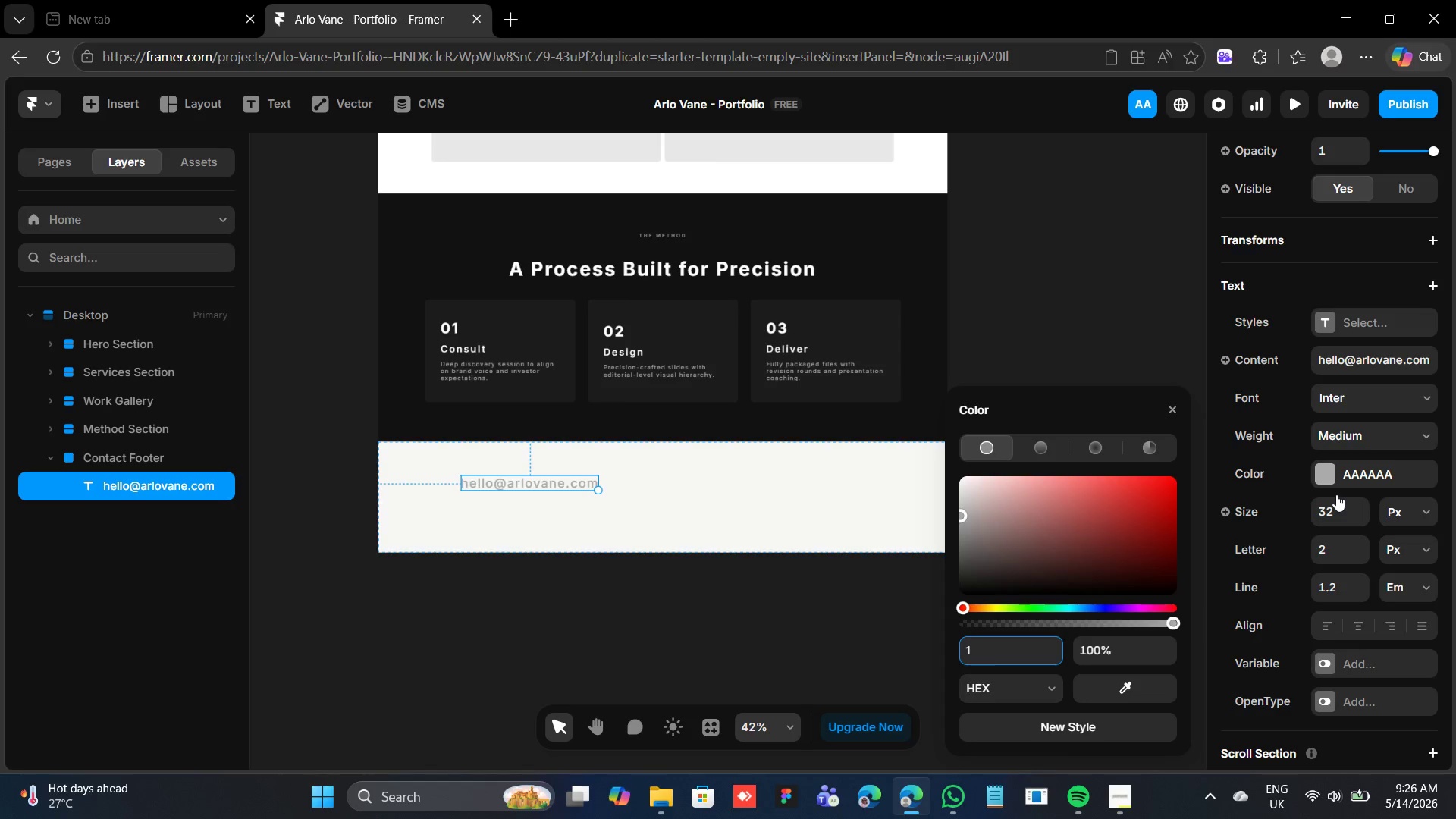 
key(Enter)
 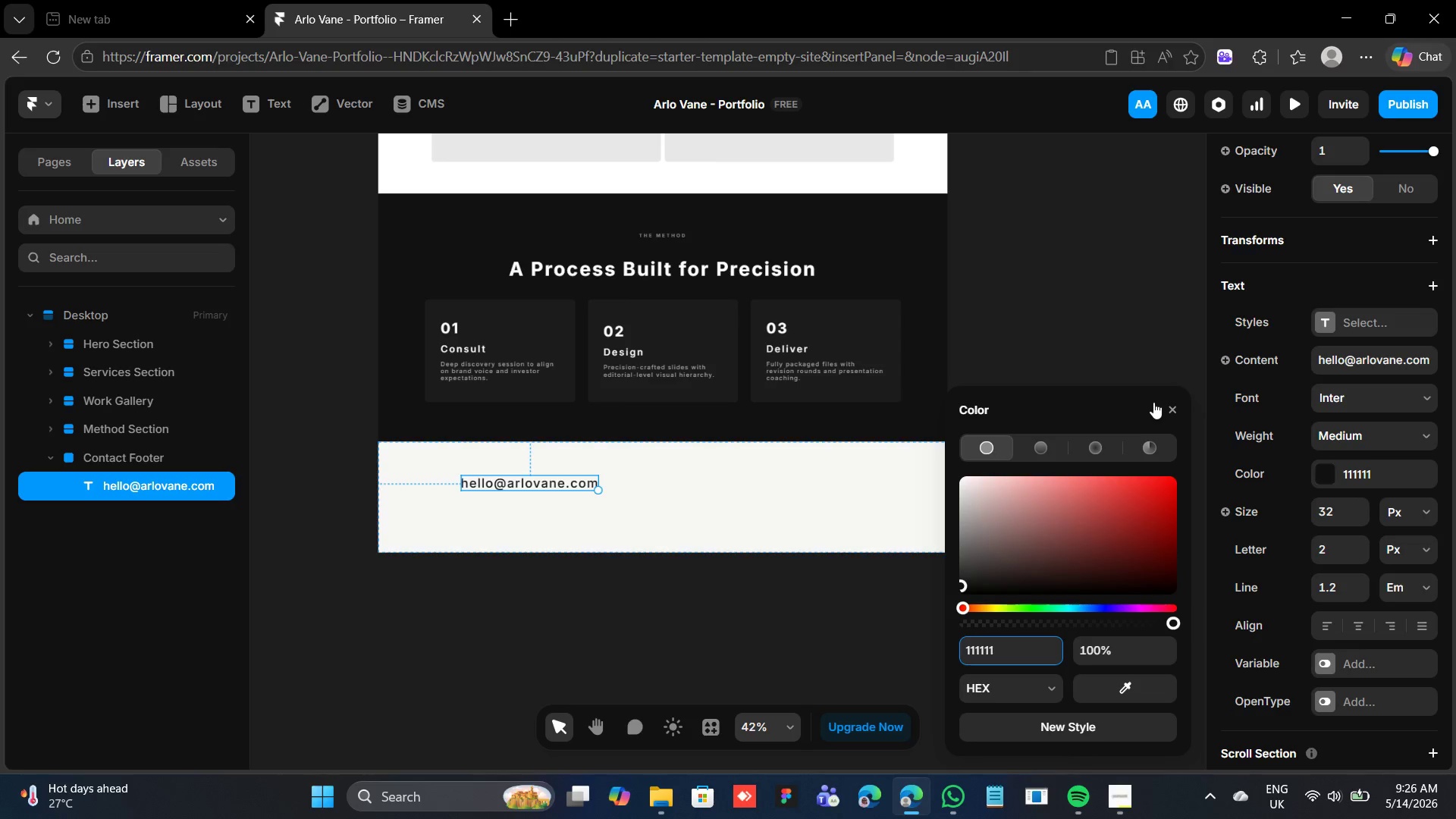 
left_click([1154, 405])
 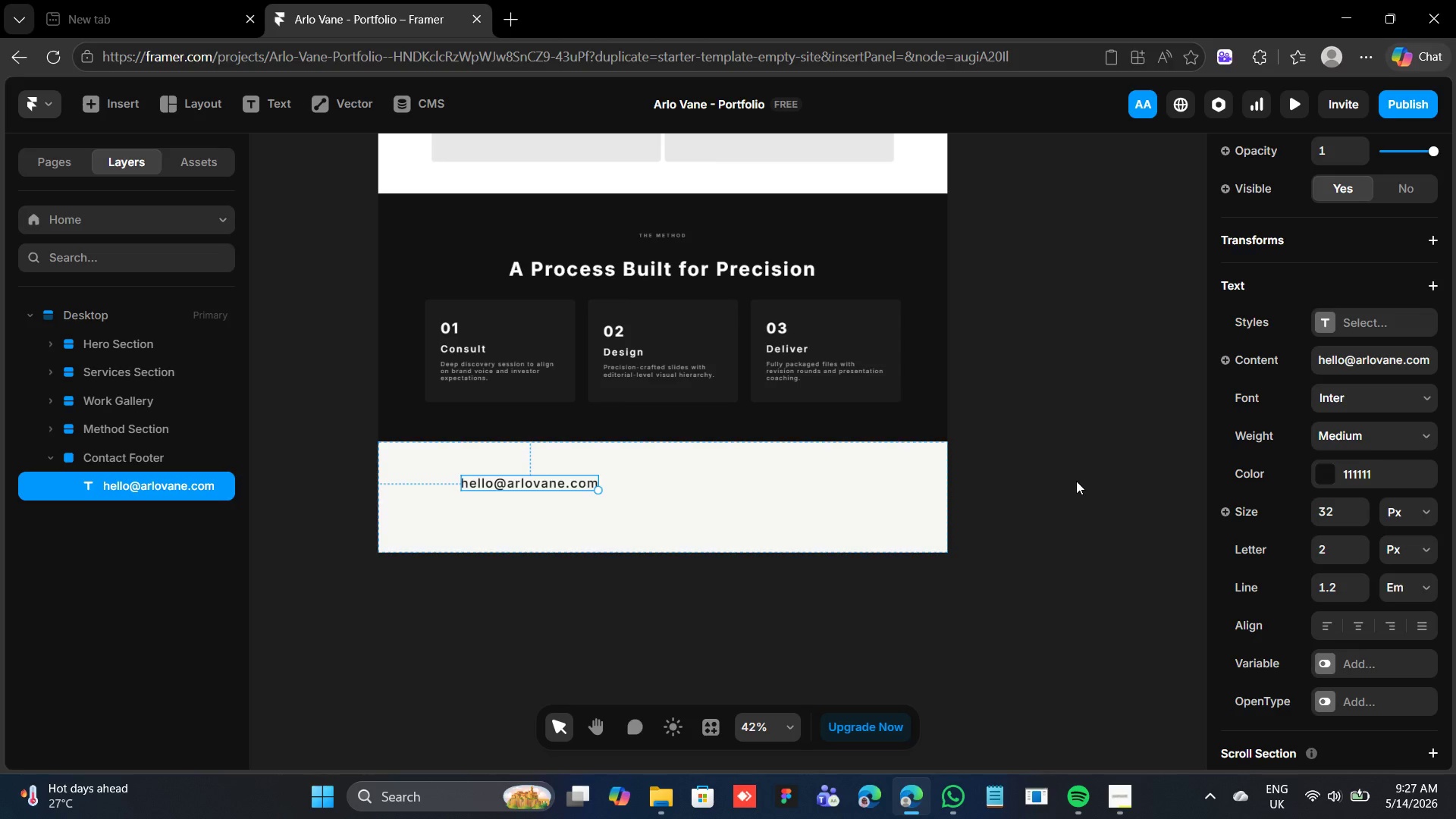 
wait(12.22)
 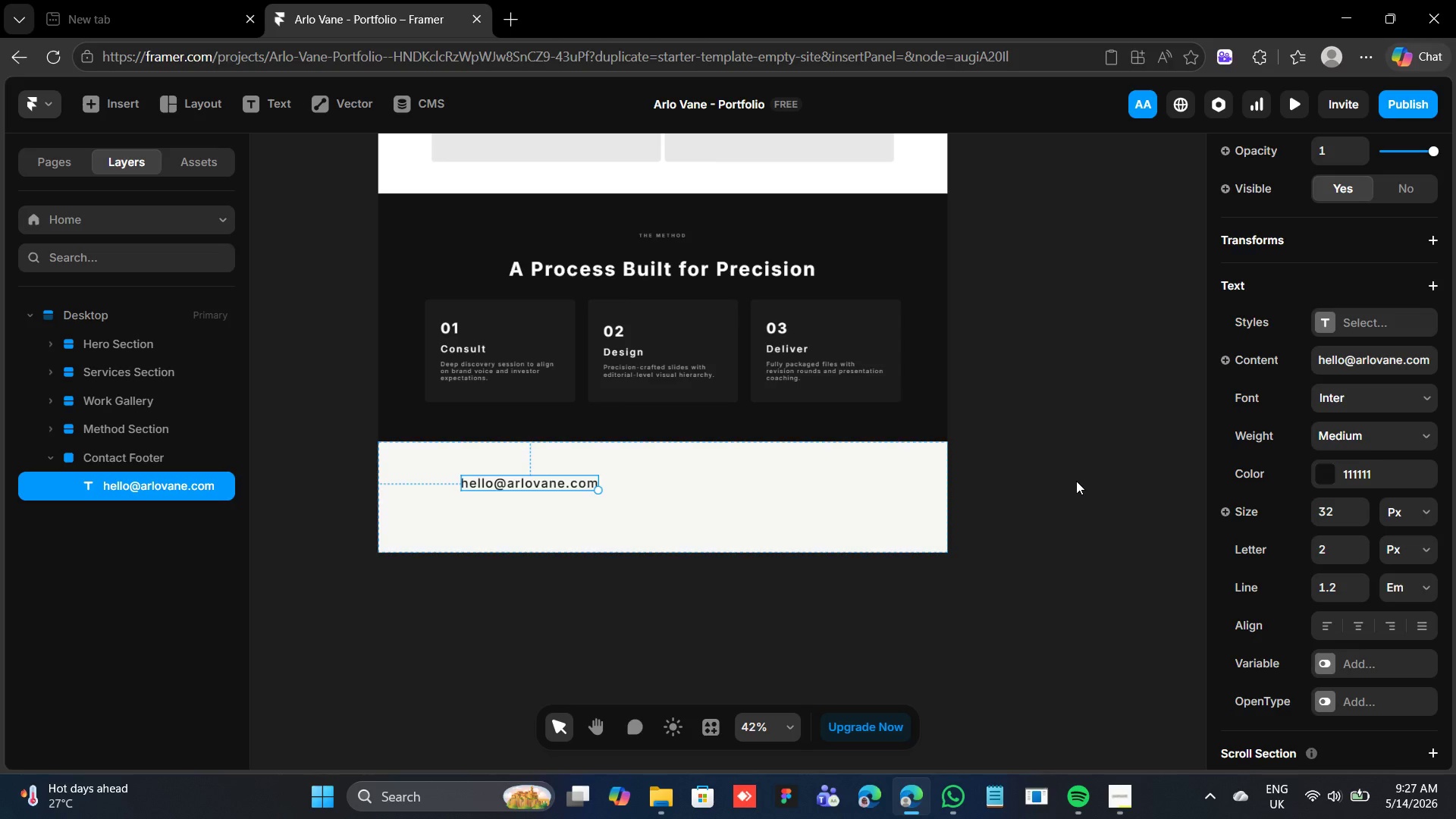 
left_click([525, 513])
 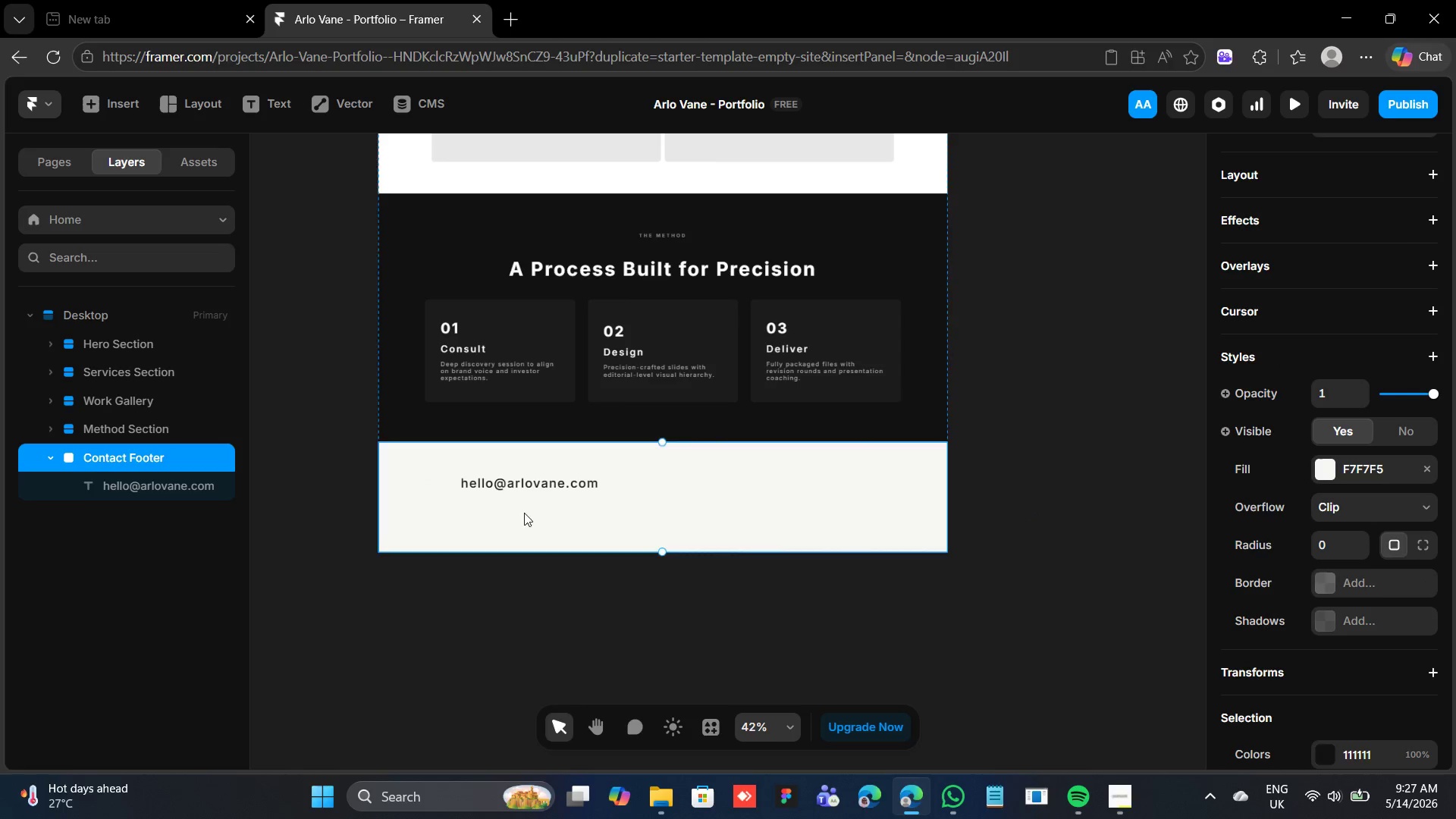 
key(T)
 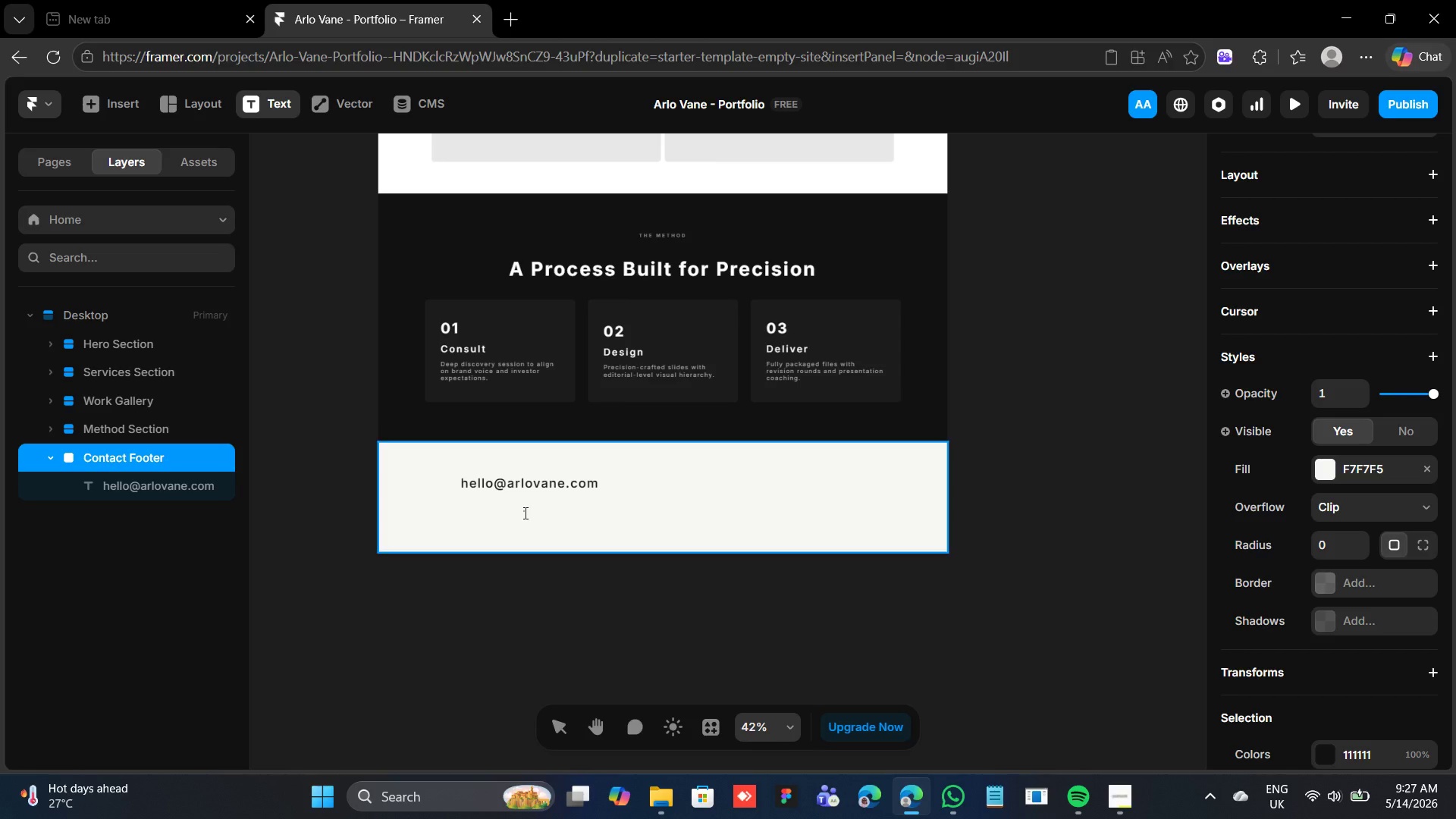 
left_click([524, 513])
 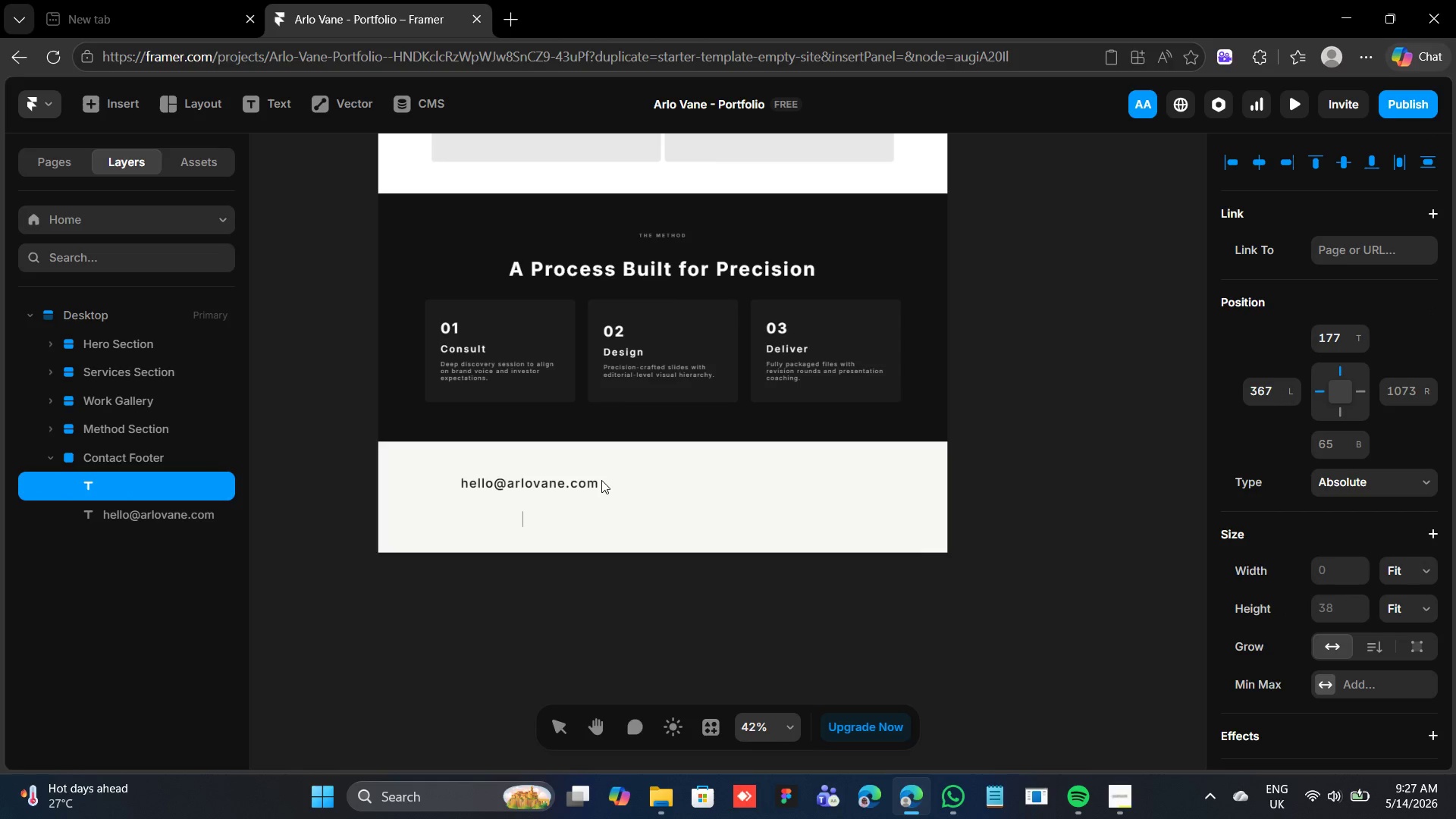 
wait(9.36)
 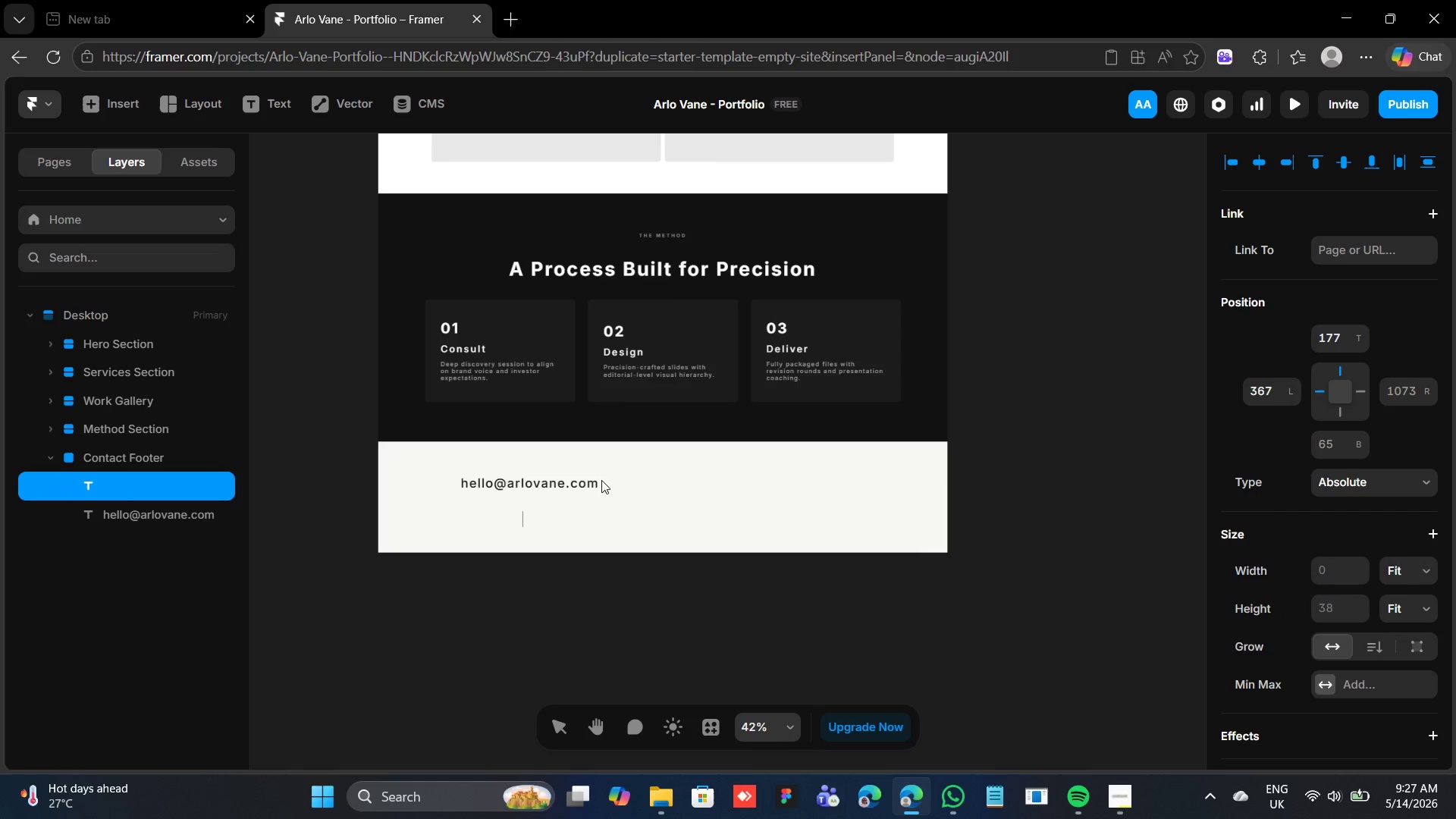 
type(LinkedIn)
 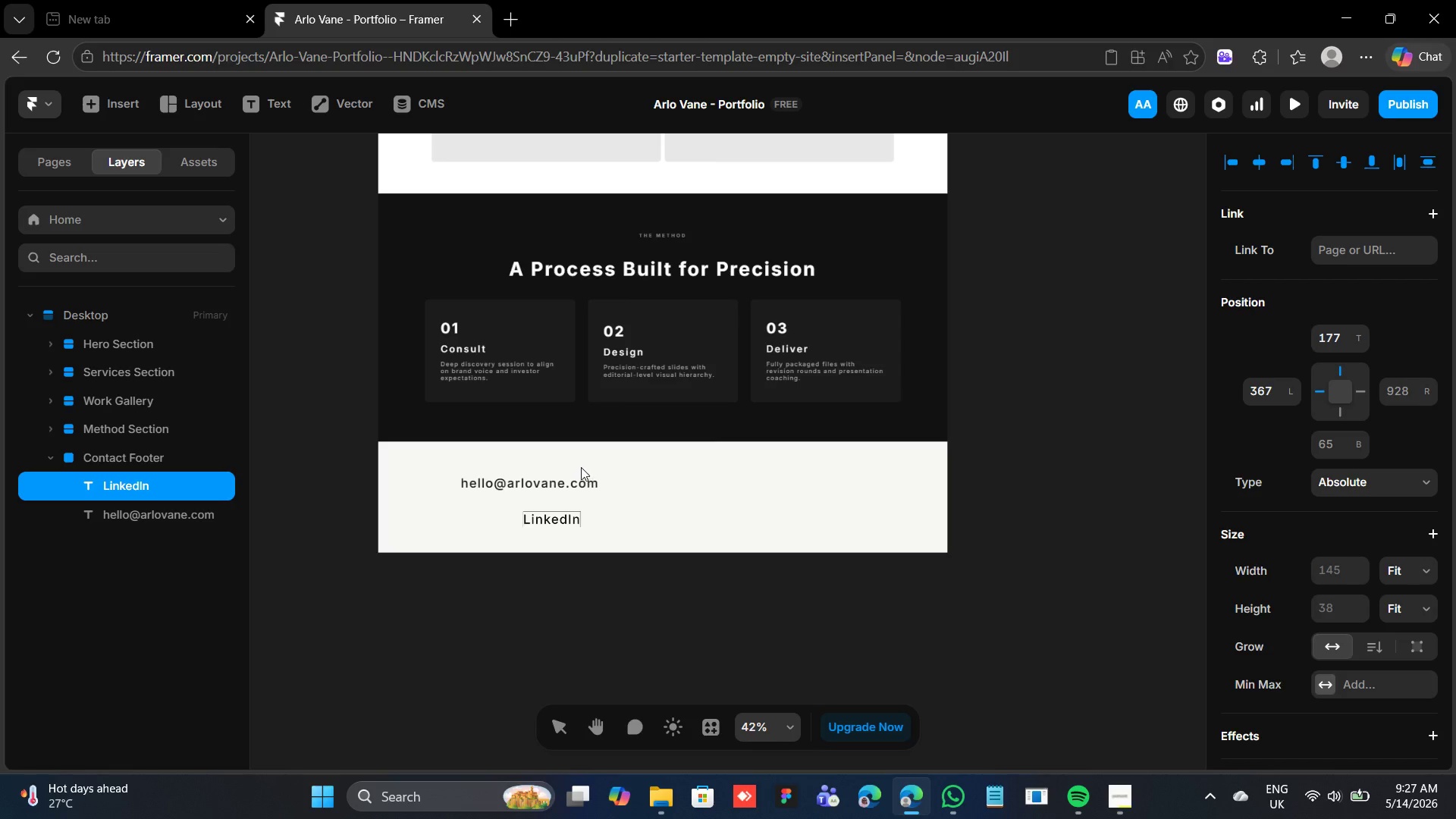 
wait(20.42)
 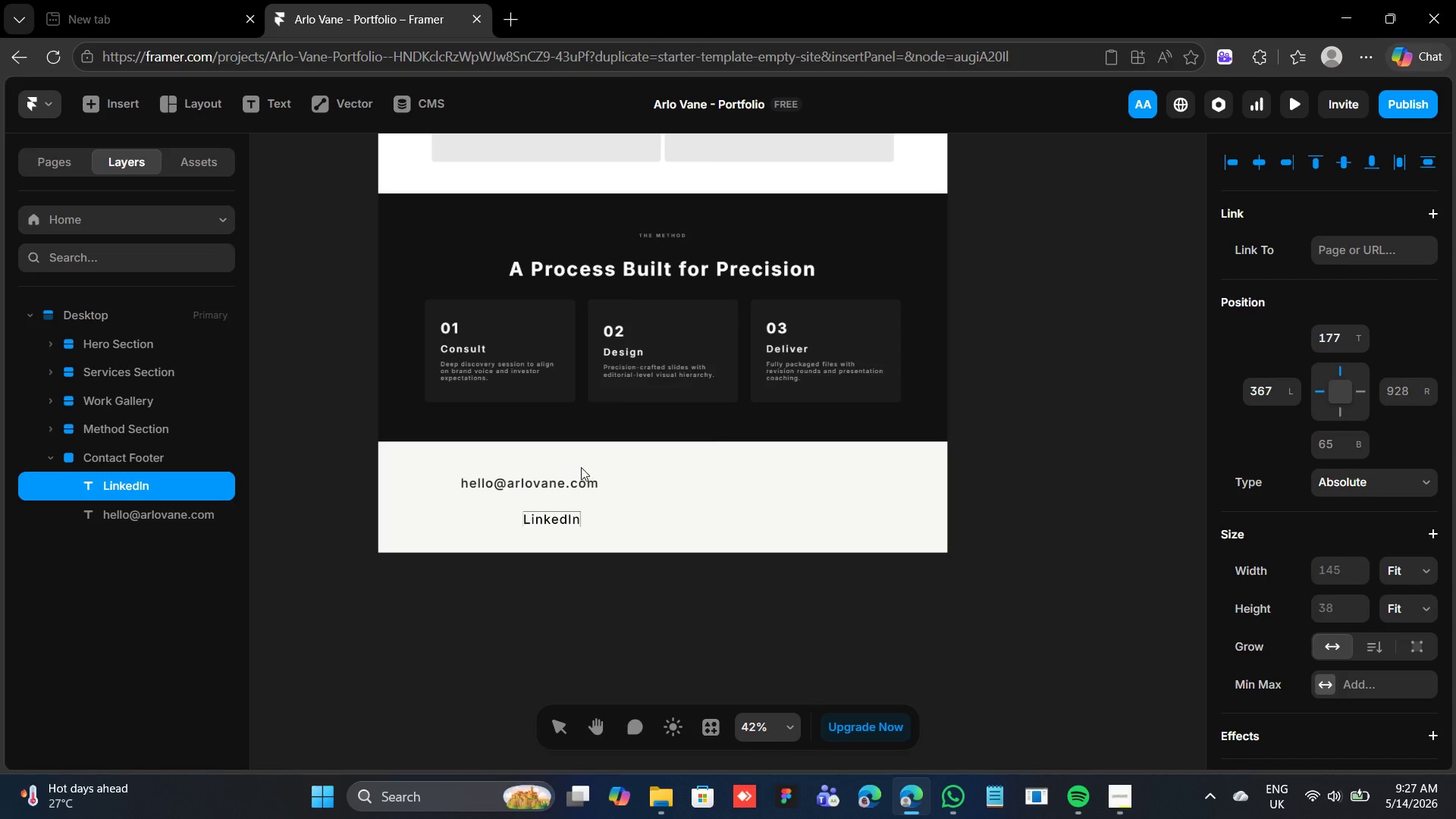 
scroll: coordinate [1282, 620], scroll_direction: down, amount: 7.0
 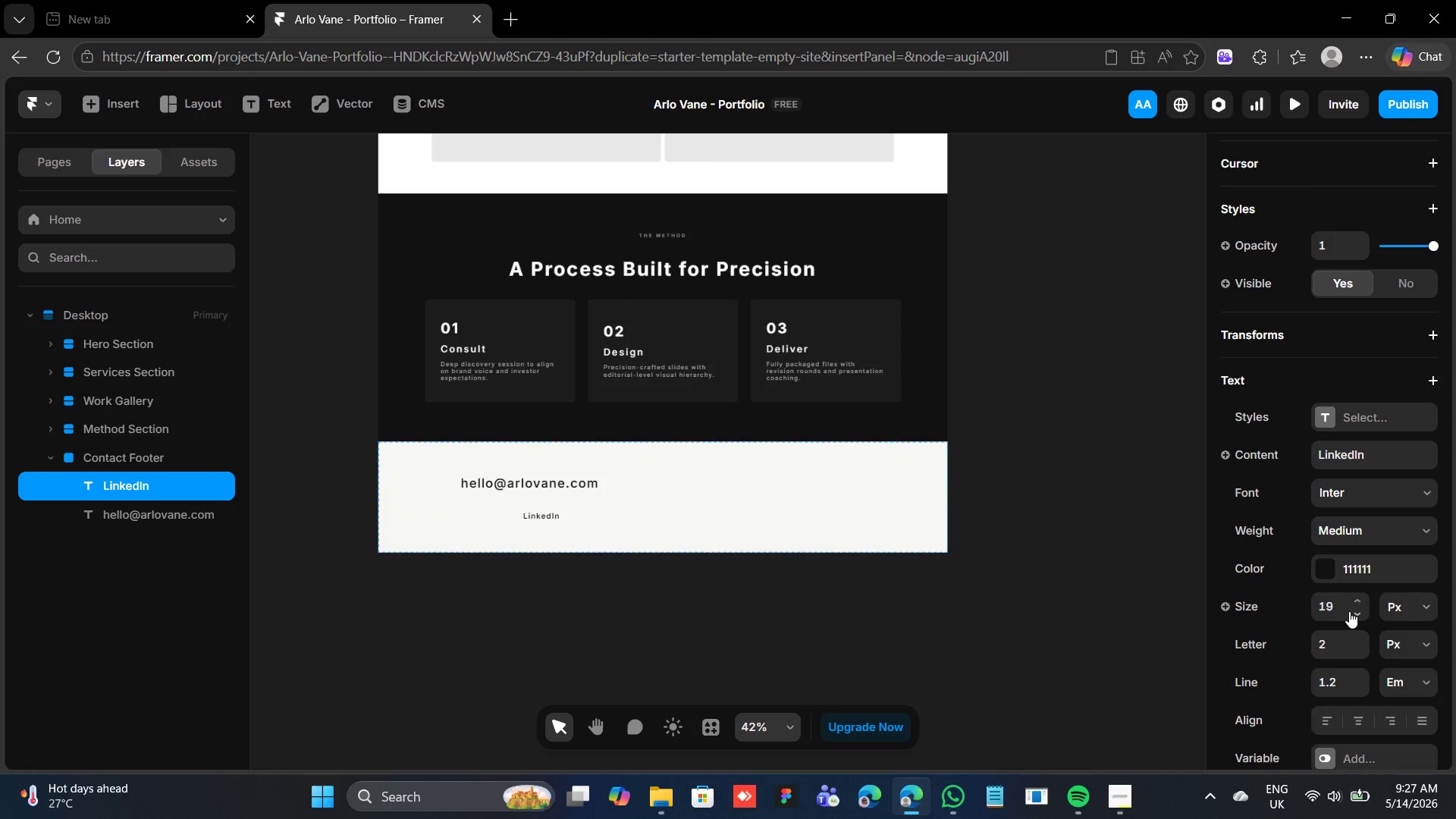 
left_click([1346, 610])
 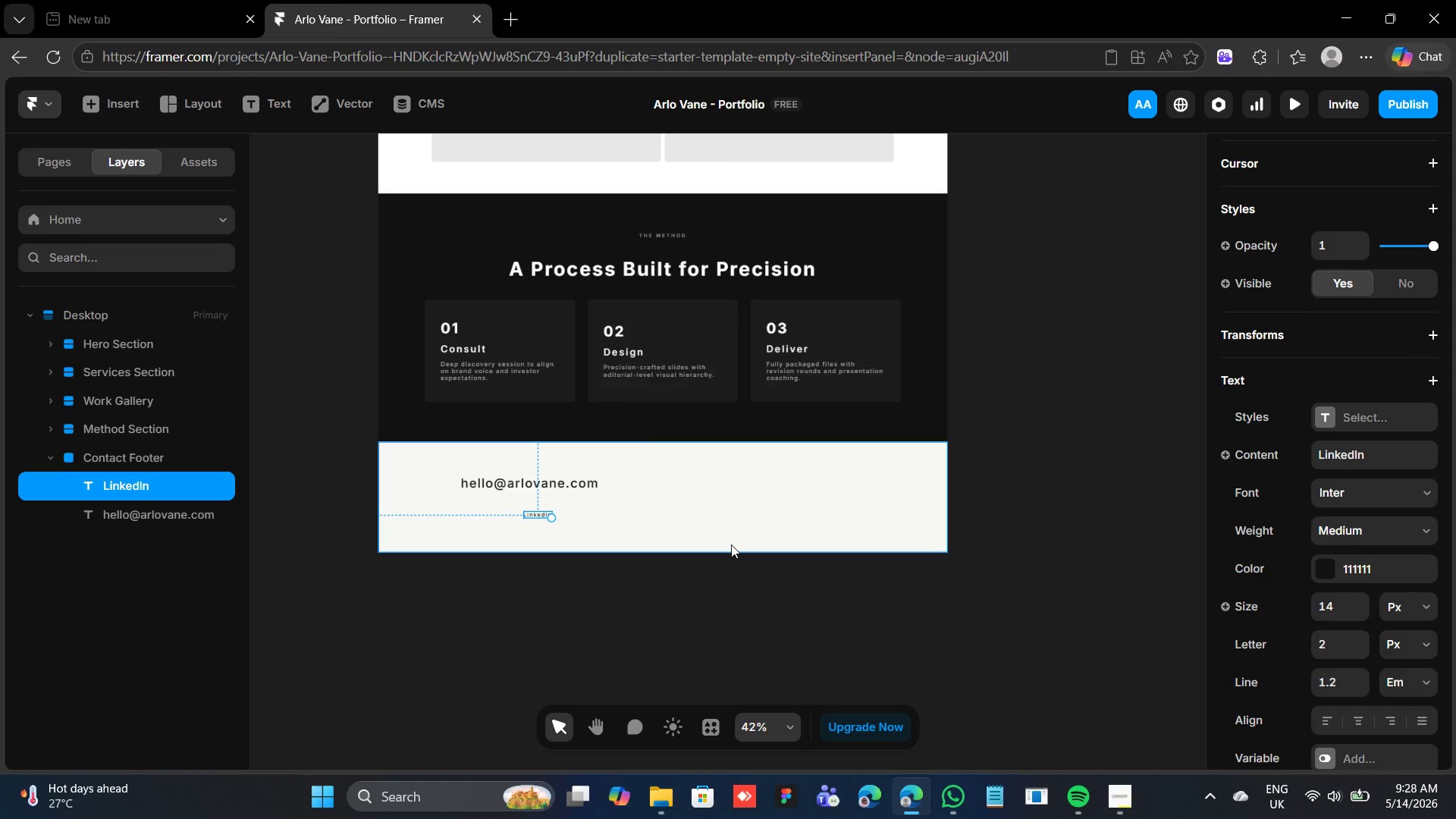 
wait(5.05)
 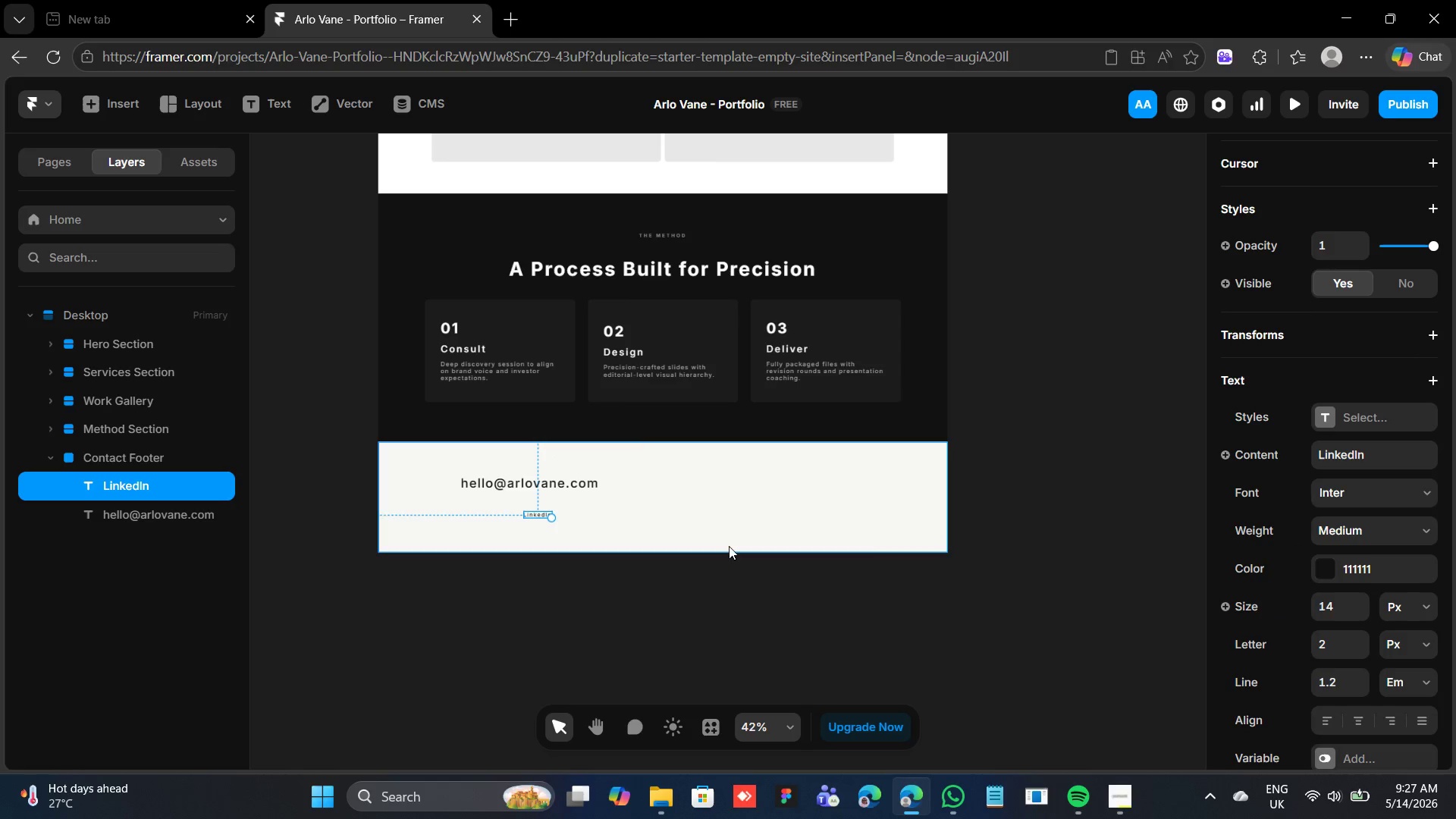 
left_click([1388, 535])
 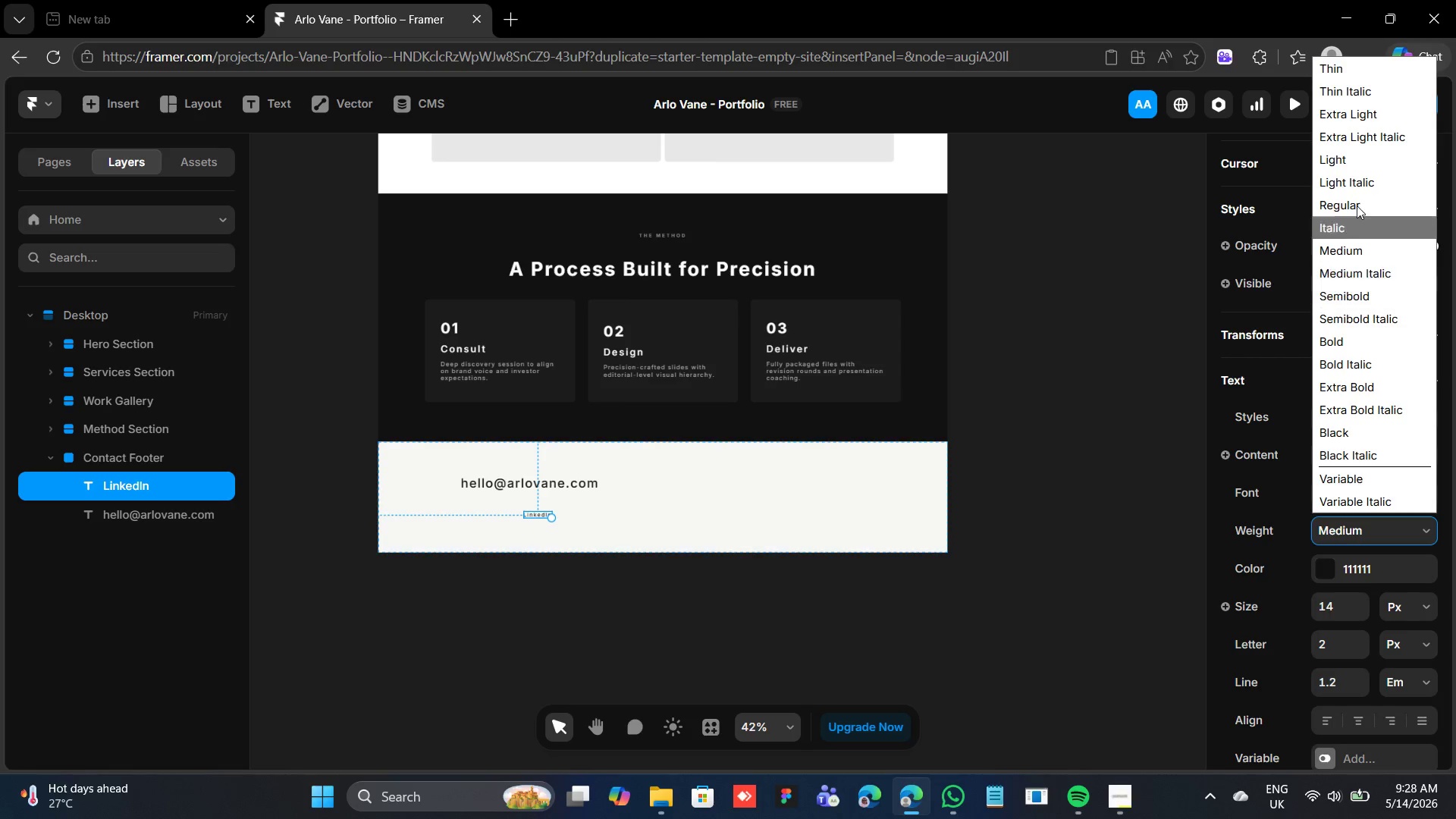 
left_click([1354, 195])
 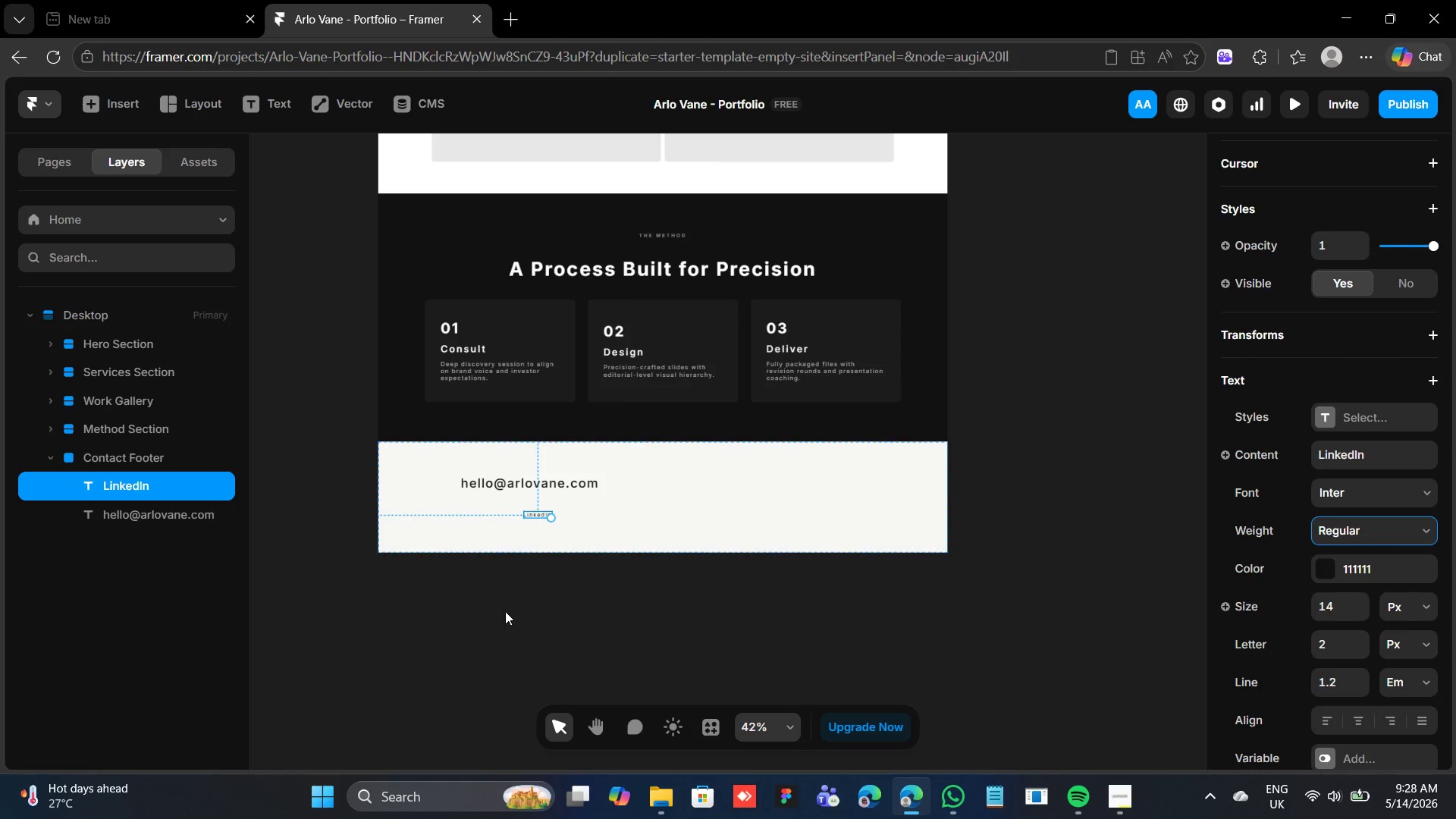 
mouse_move([519, 554])
 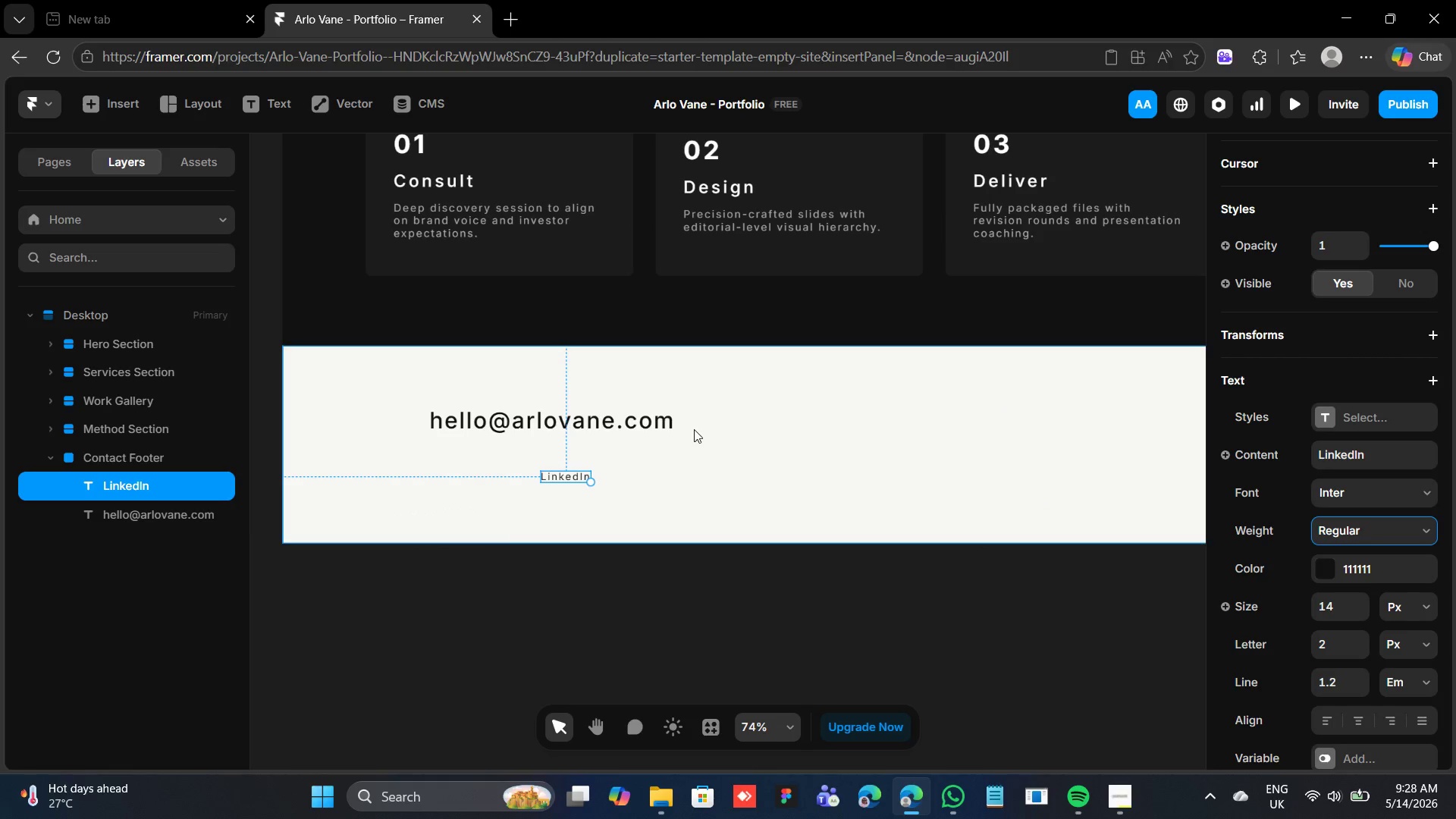 
left_click_drag(start_coordinate=[796, 400], to_coordinate=[800, 403])
 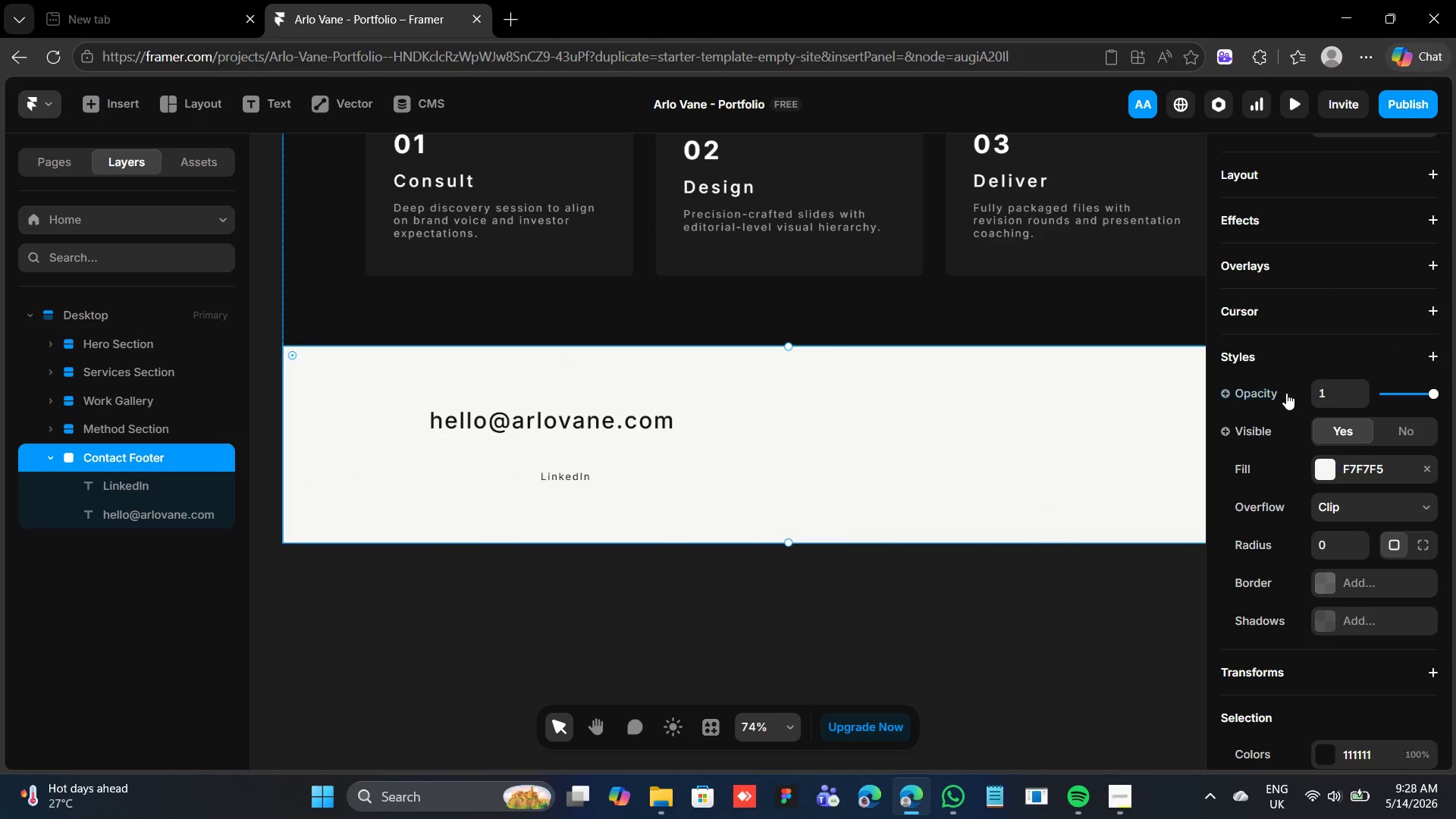 
scroll: coordinate [1287, 390], scroll_direction: up, amount: 3.0
 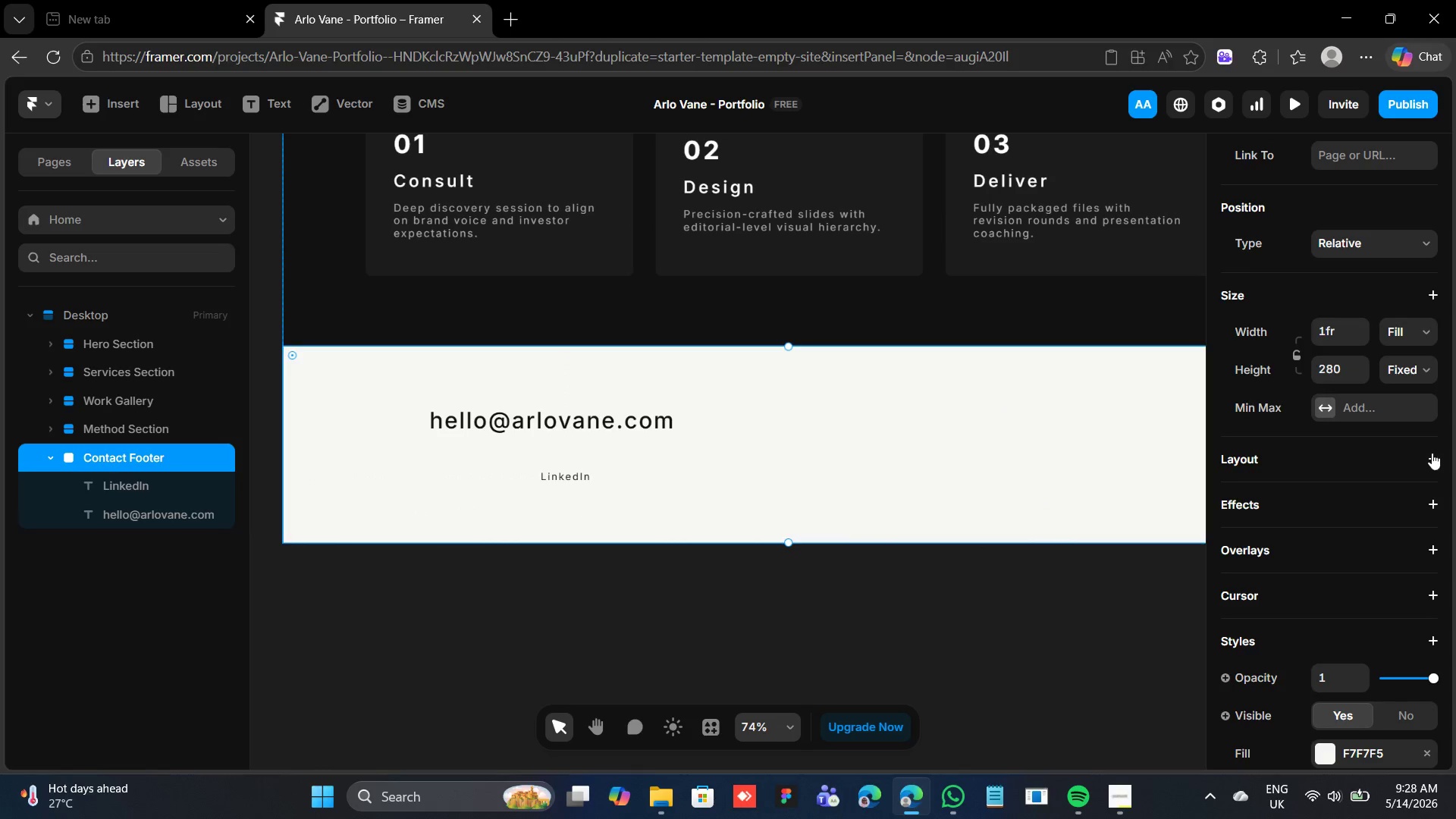 
left_click([1432, 453])
 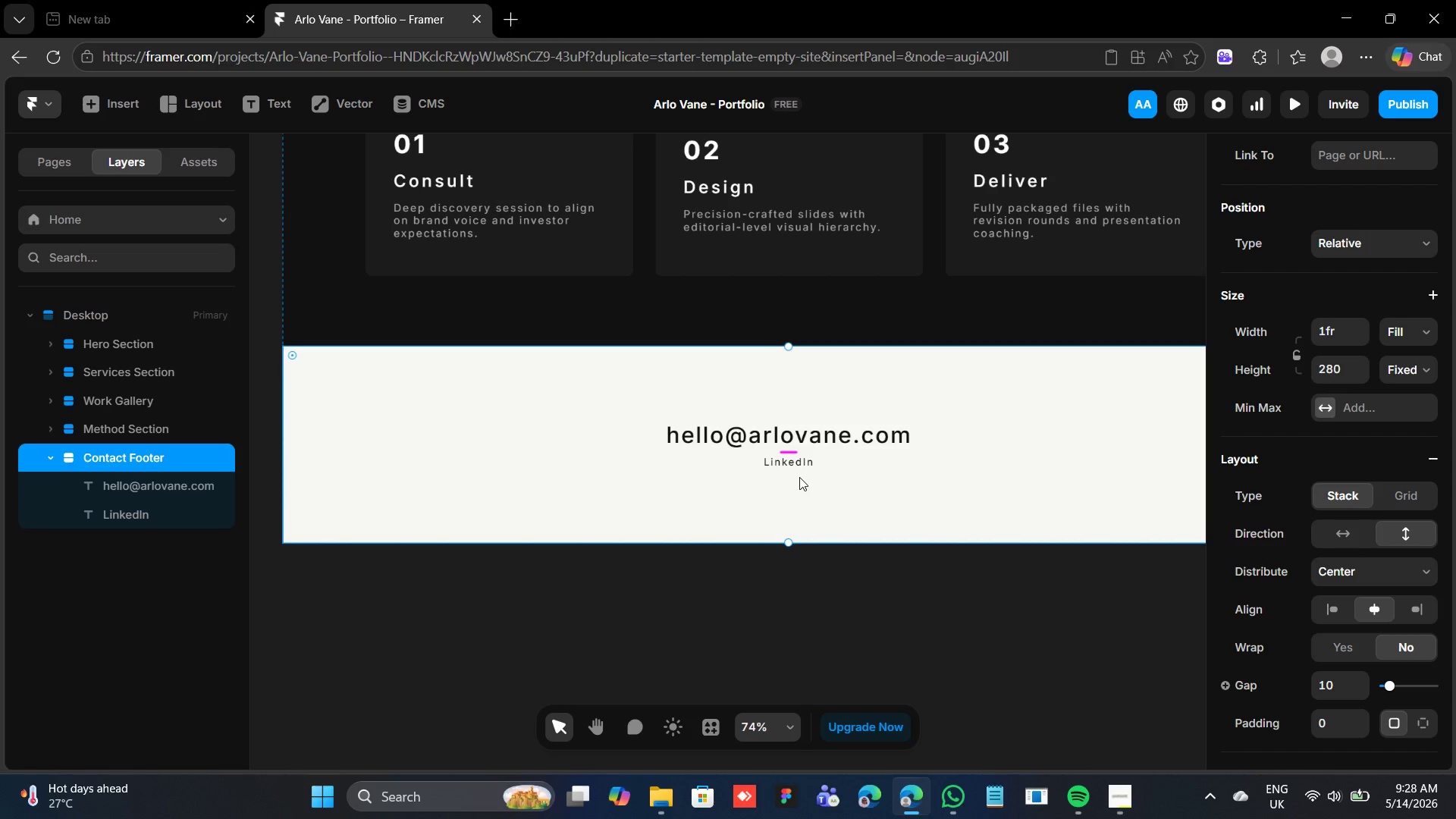 
left_click([799, 466])
 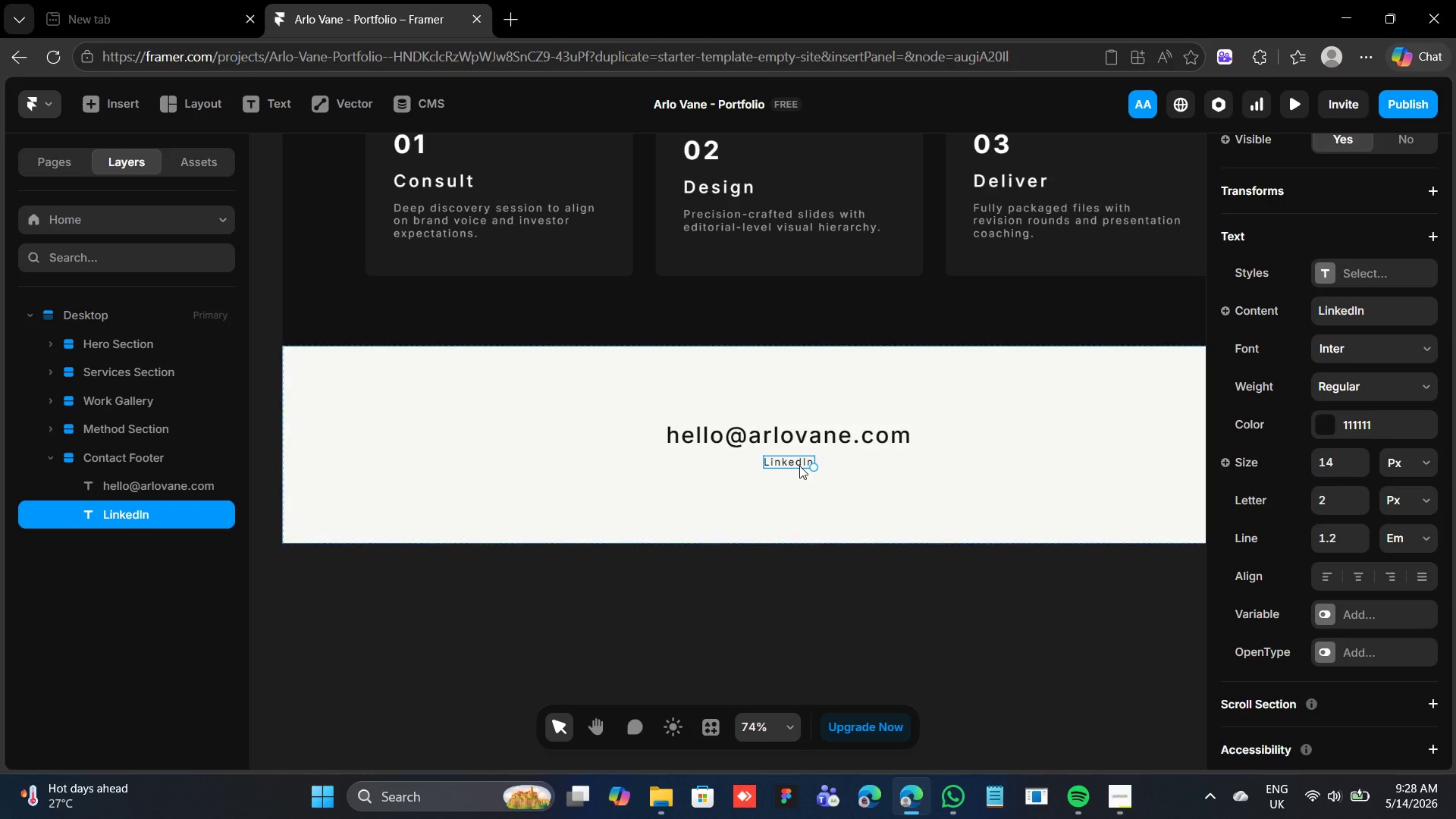 
key(Control+D)
 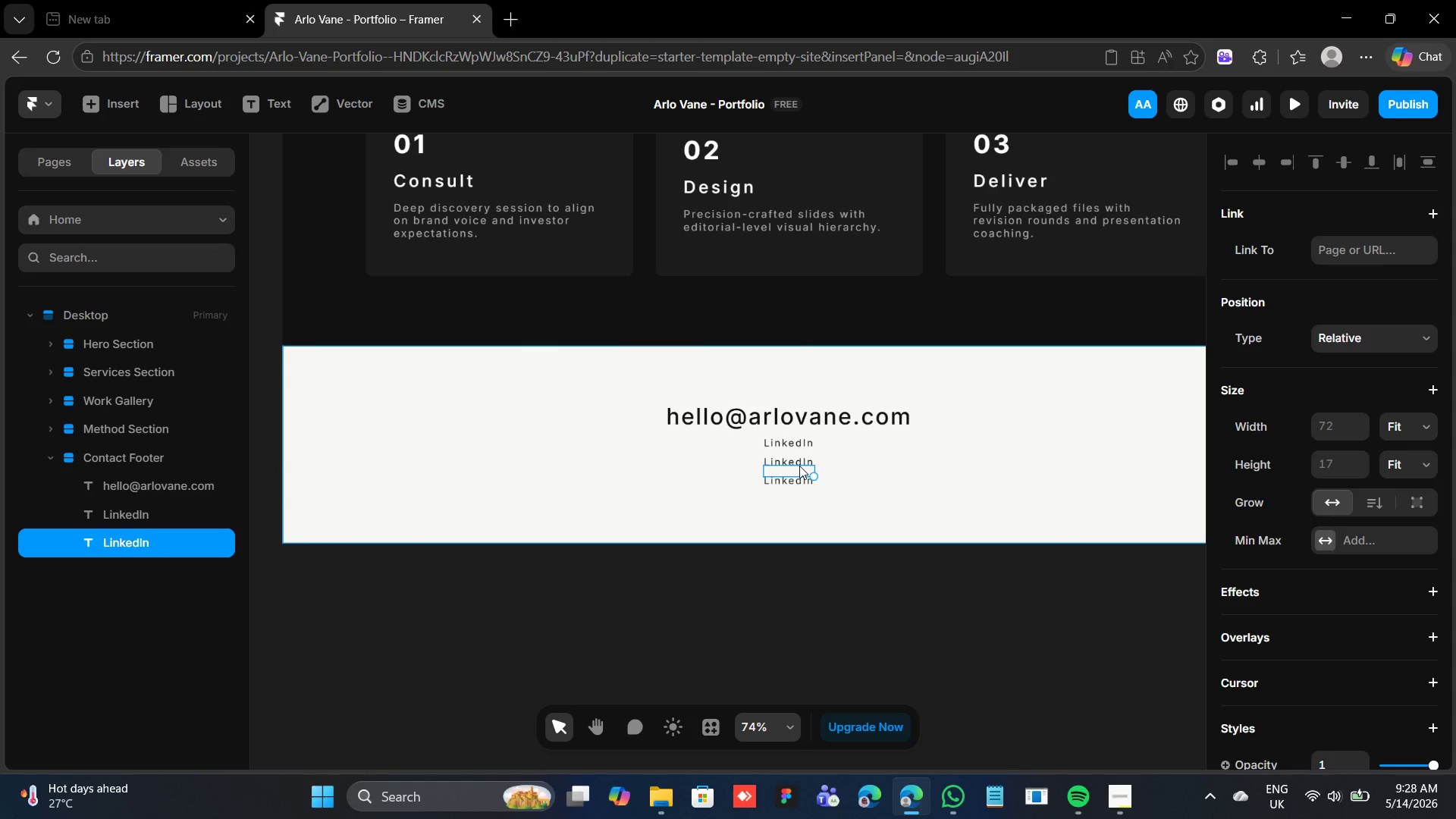 
key(Control+D)
 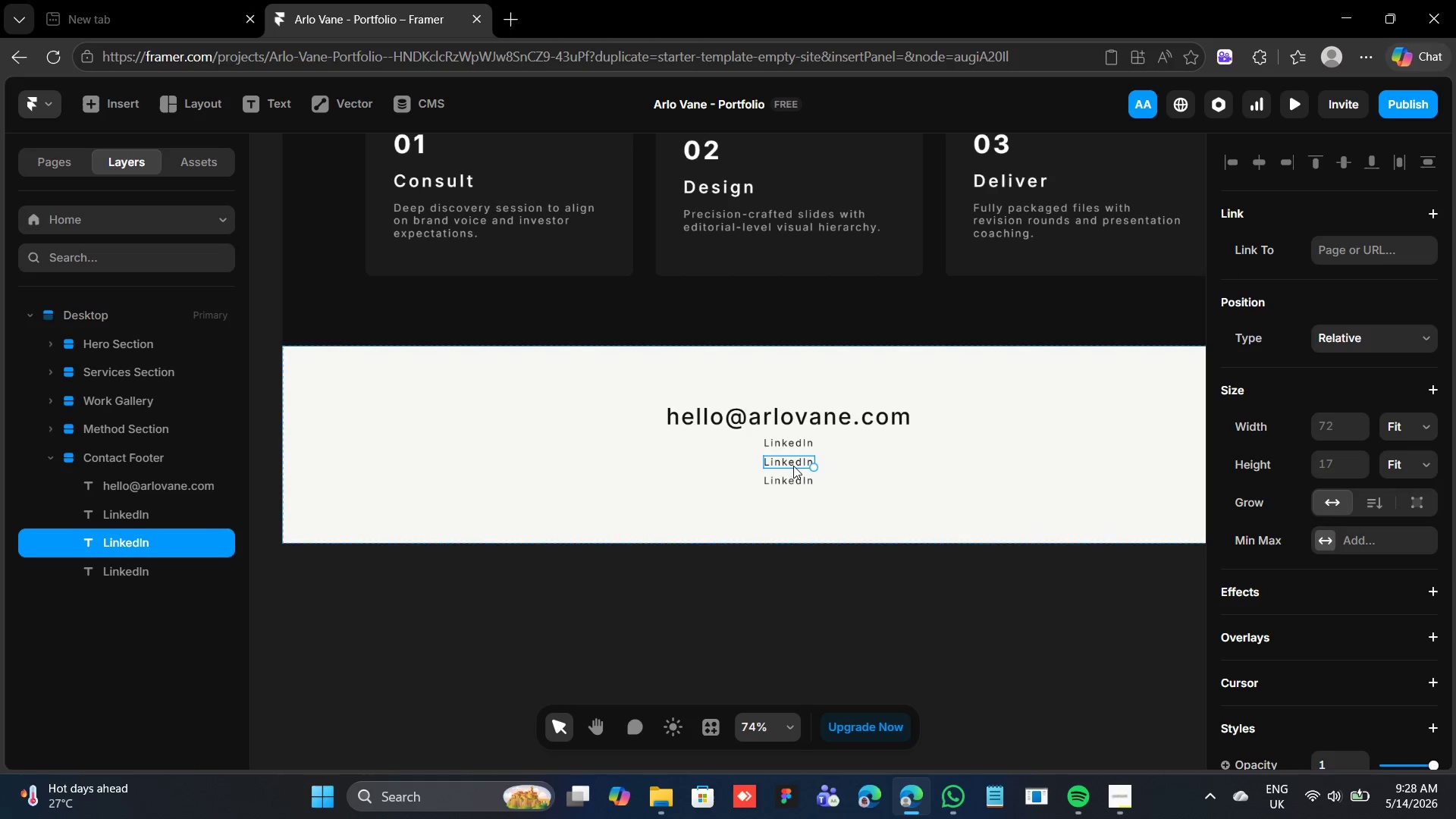 
double_click([792, 466])
 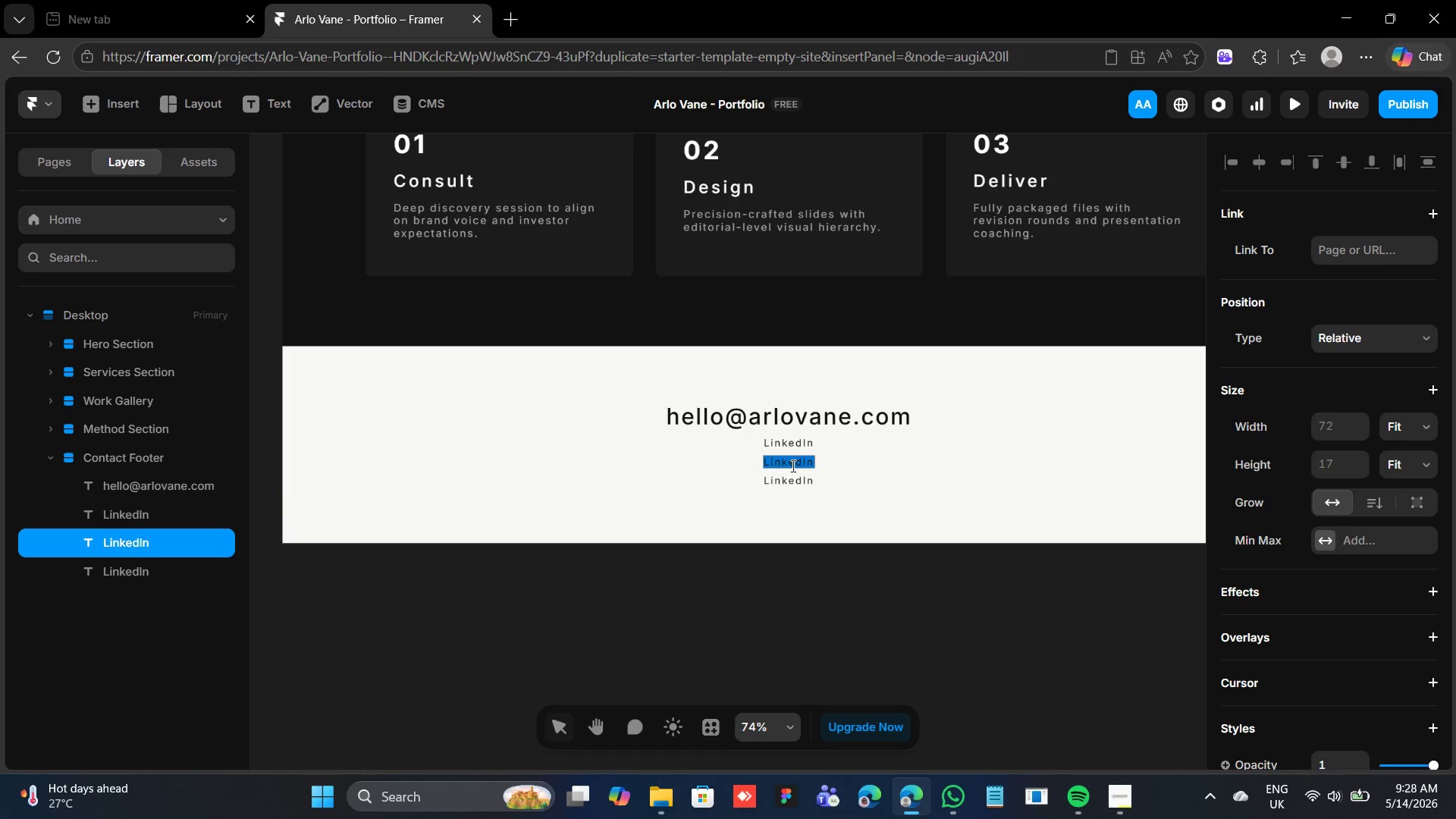 
triple_click([792, 466])
 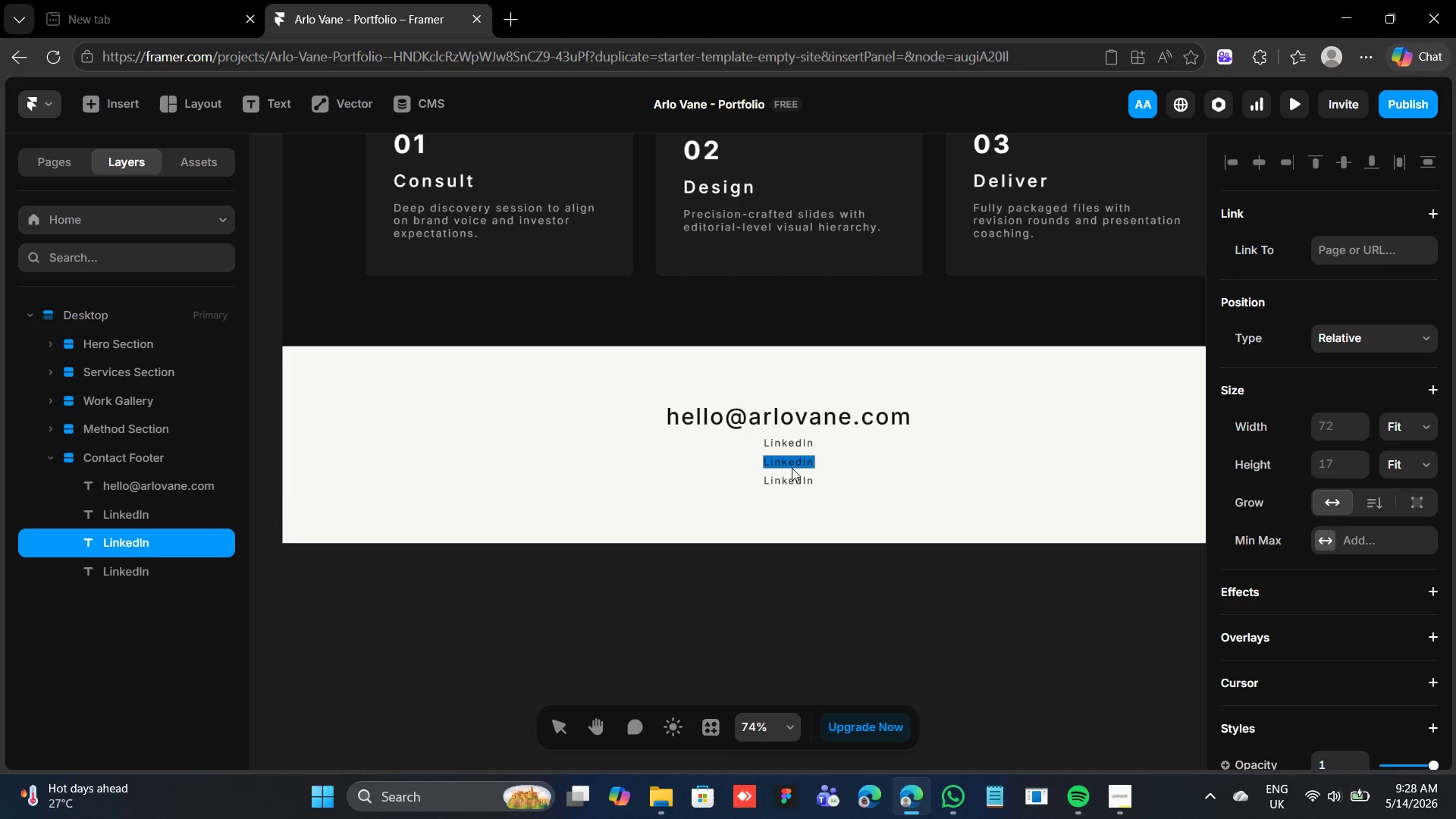 
type(Instagram)
 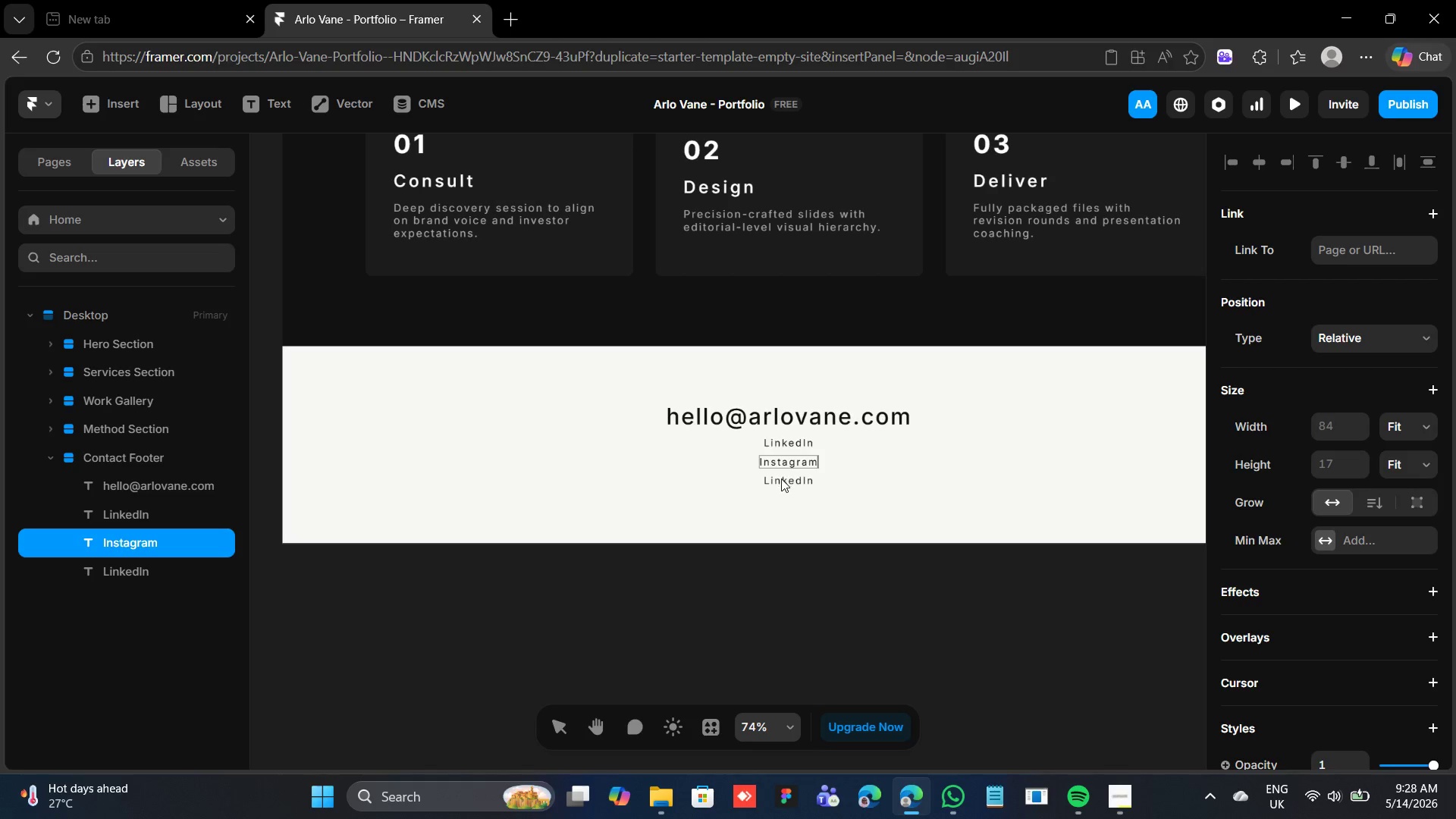 
double_click([779, 482])
 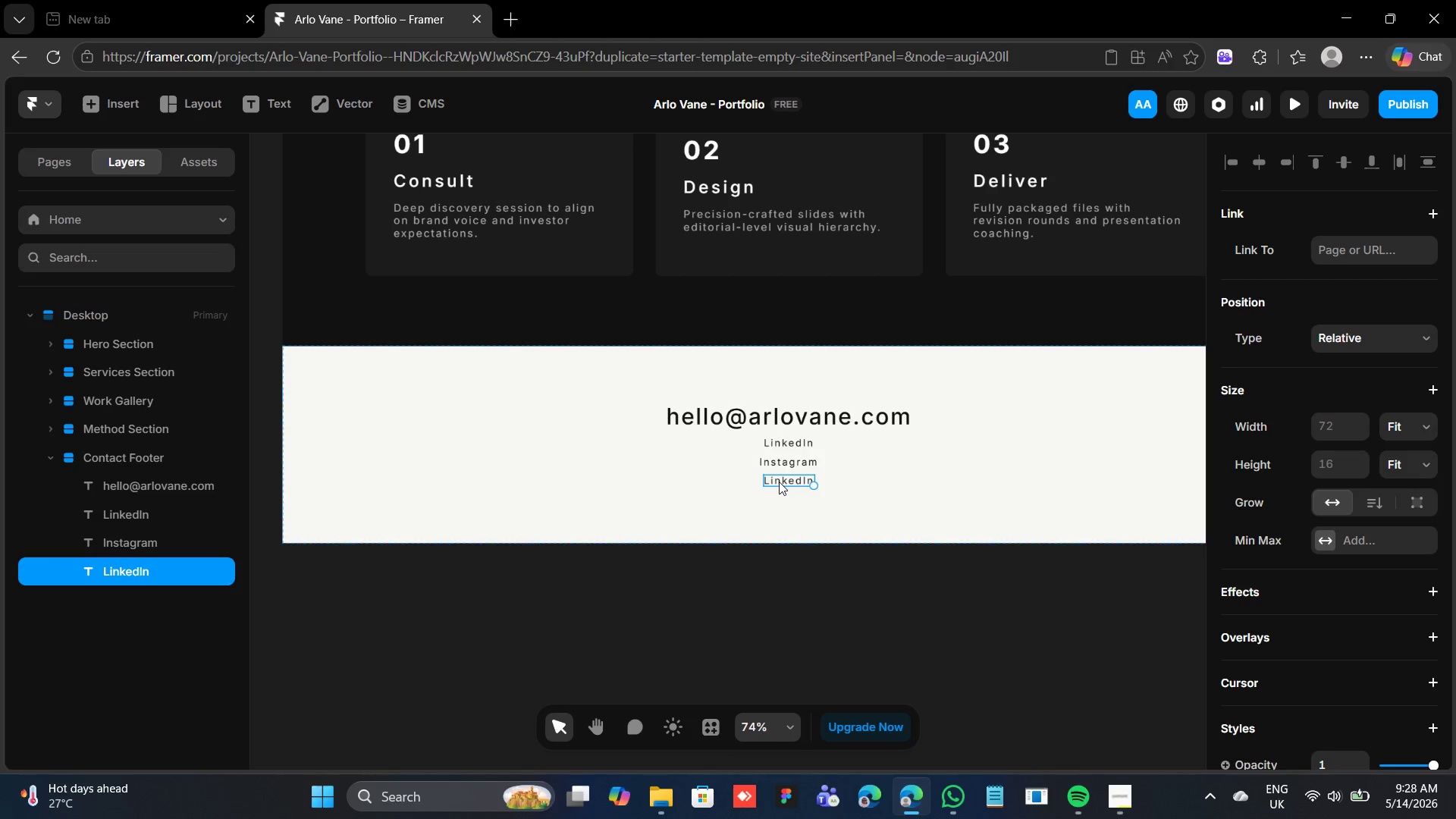 
triple_click([779, 482])
 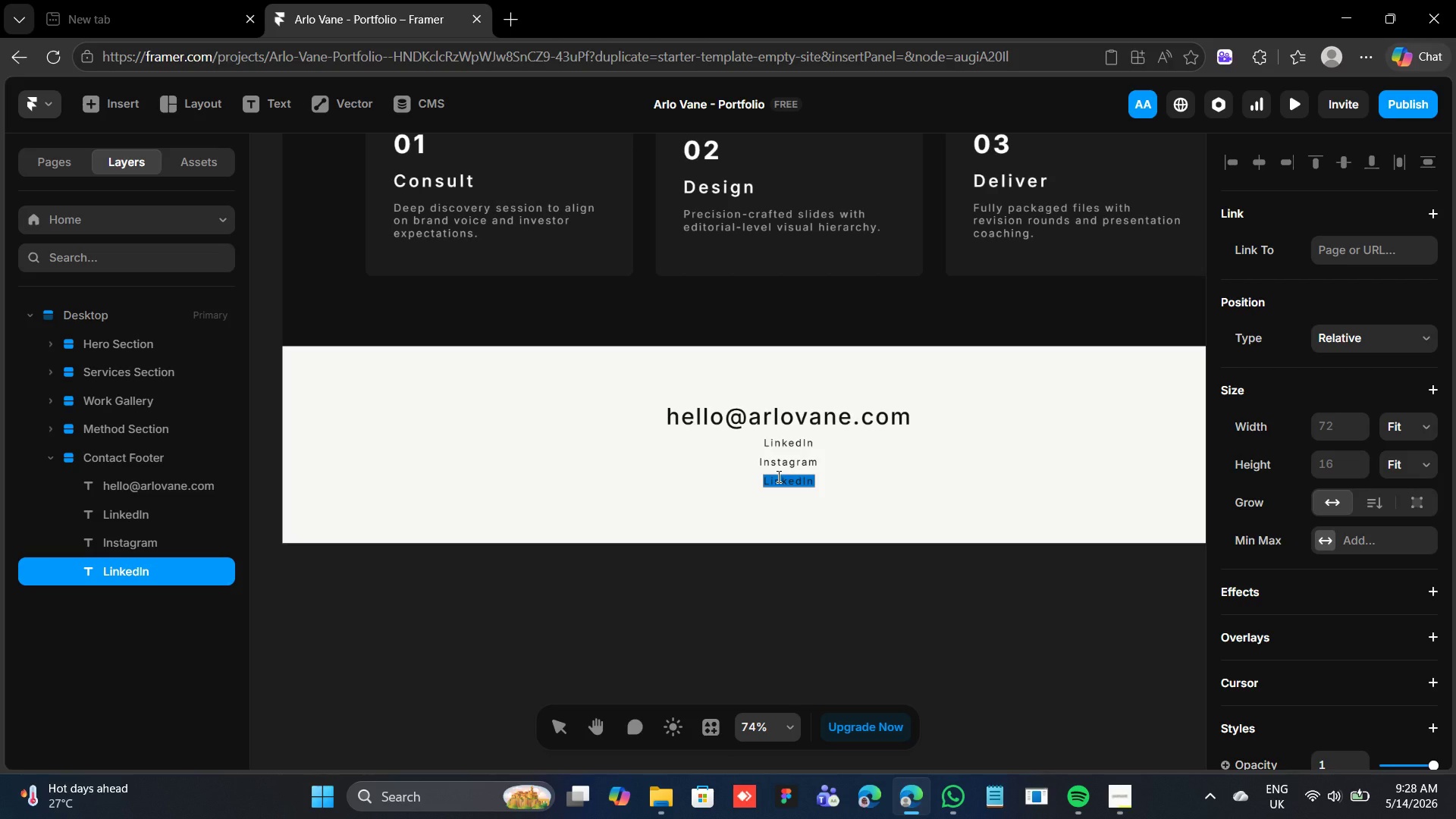 
type(Behance)
 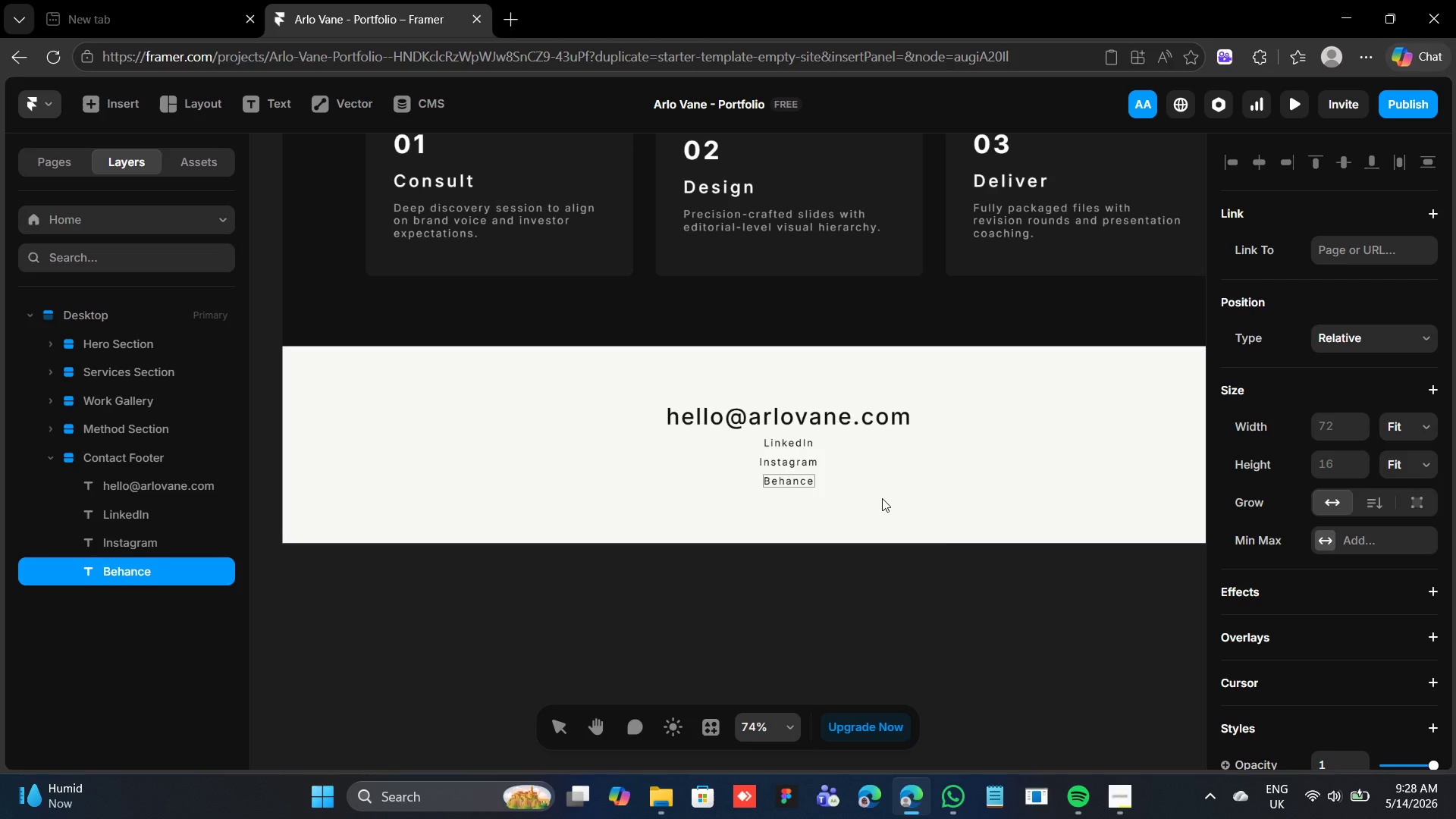 
wait(6.77)
 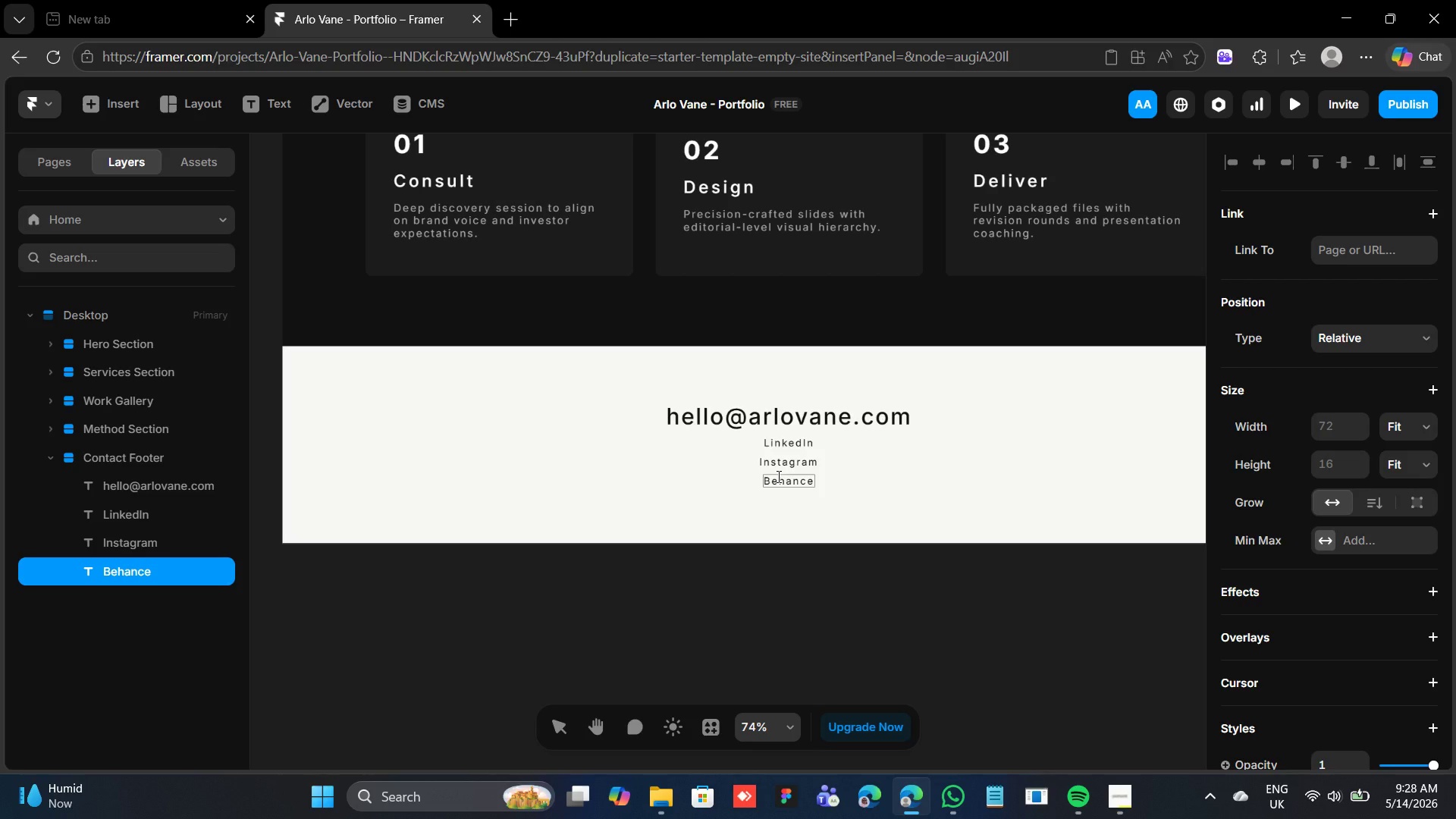 
left_click([861, 457])
 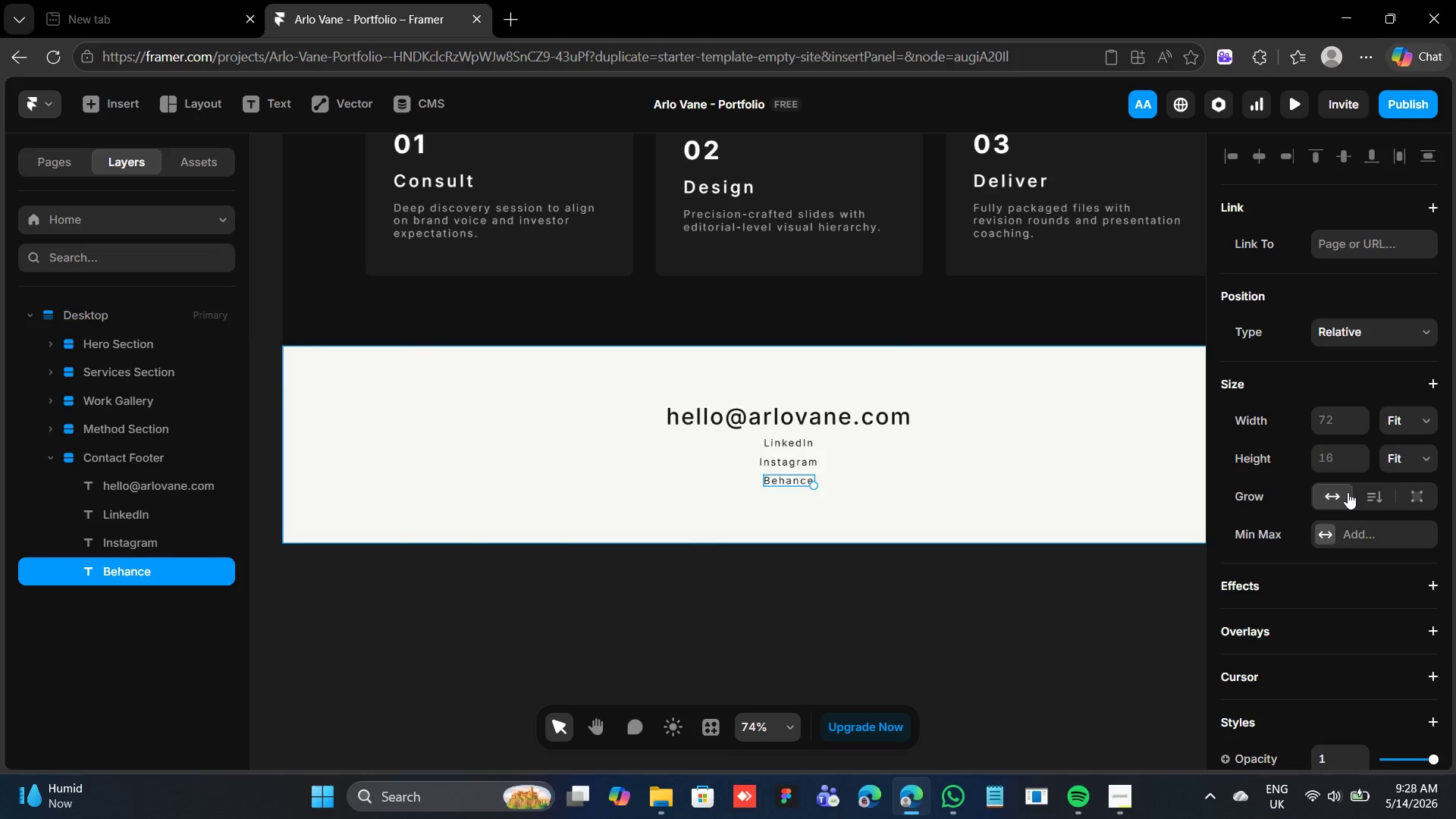 
scroll: coordinate [1348, 491], scroll_direction: down, amount: 4.0
 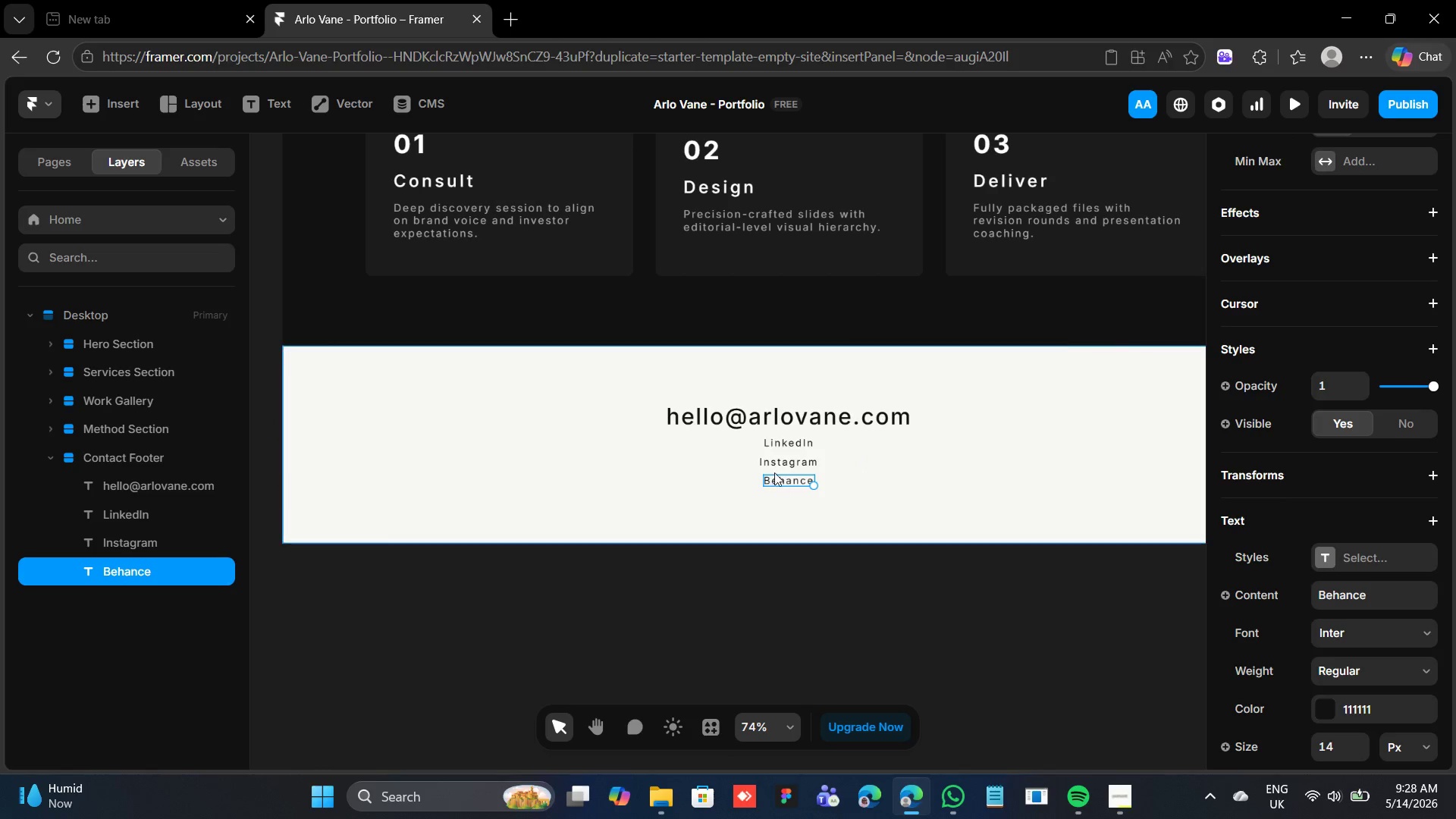 
hold_key(key=ShiftLeft, duration=1.16)
left_click([780, 458])
 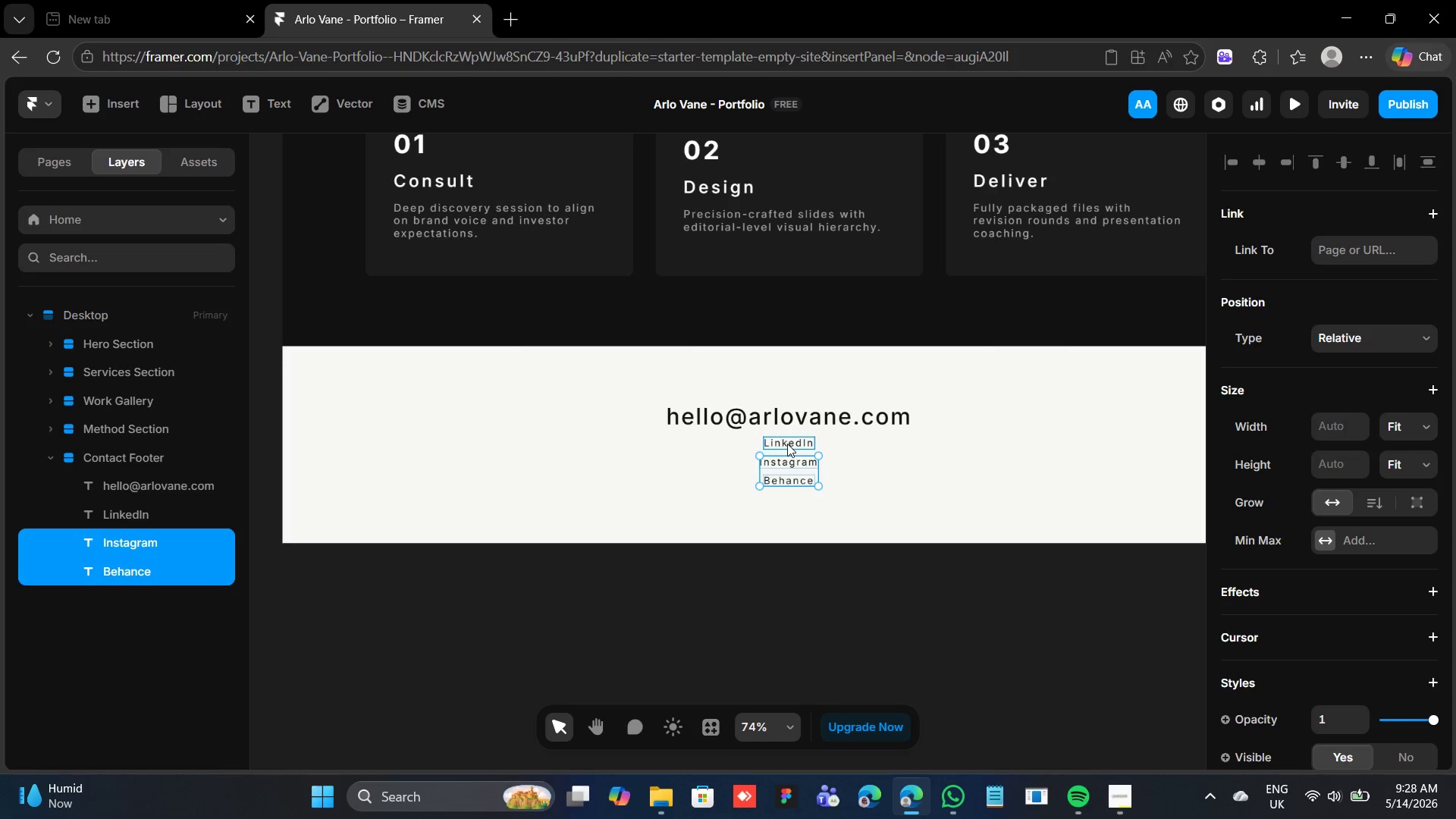 
left_click([787, 444])
 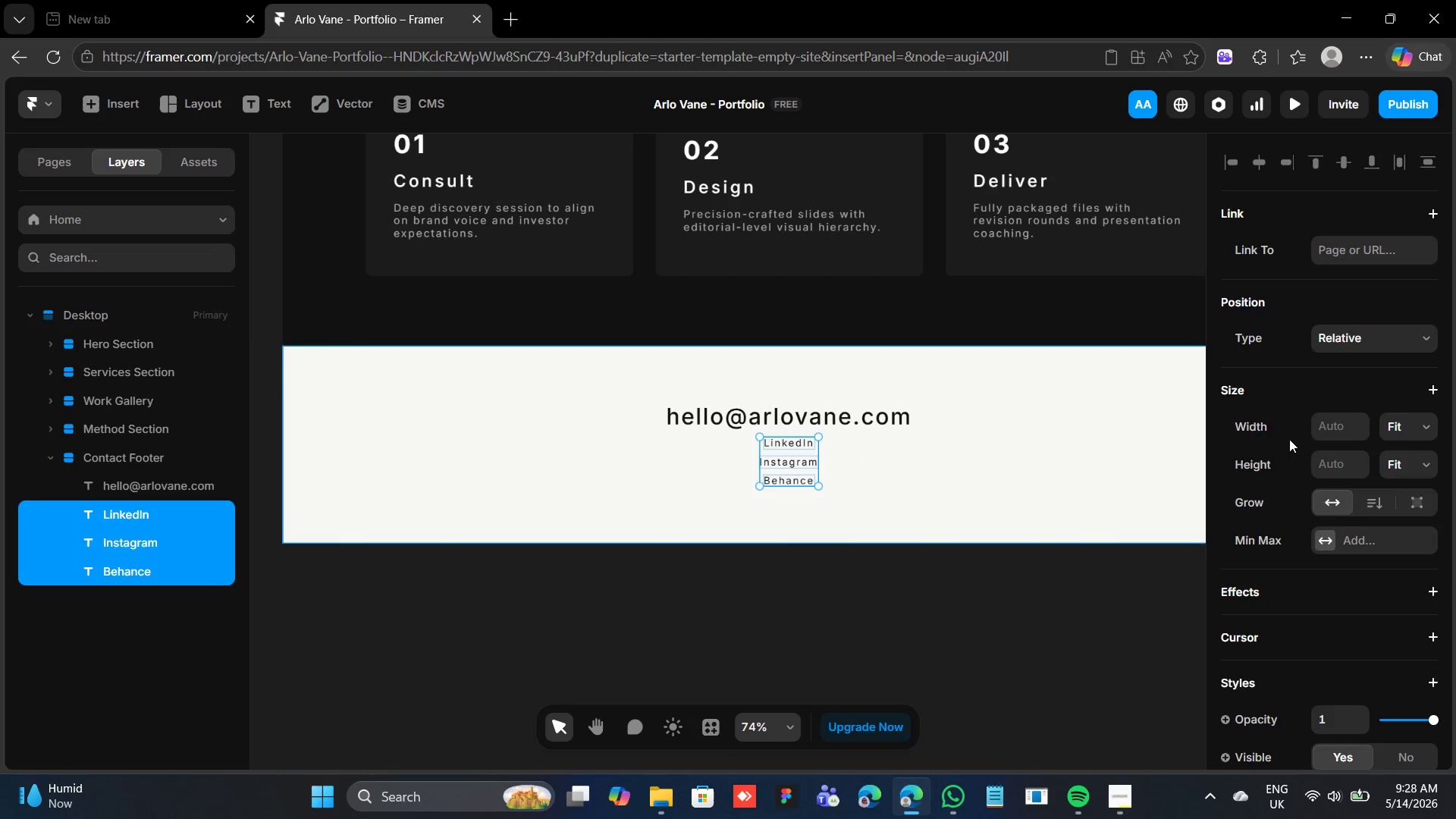 
scroll: coordinate [1301, 438], scroll_direction: down, amount: 6.0
 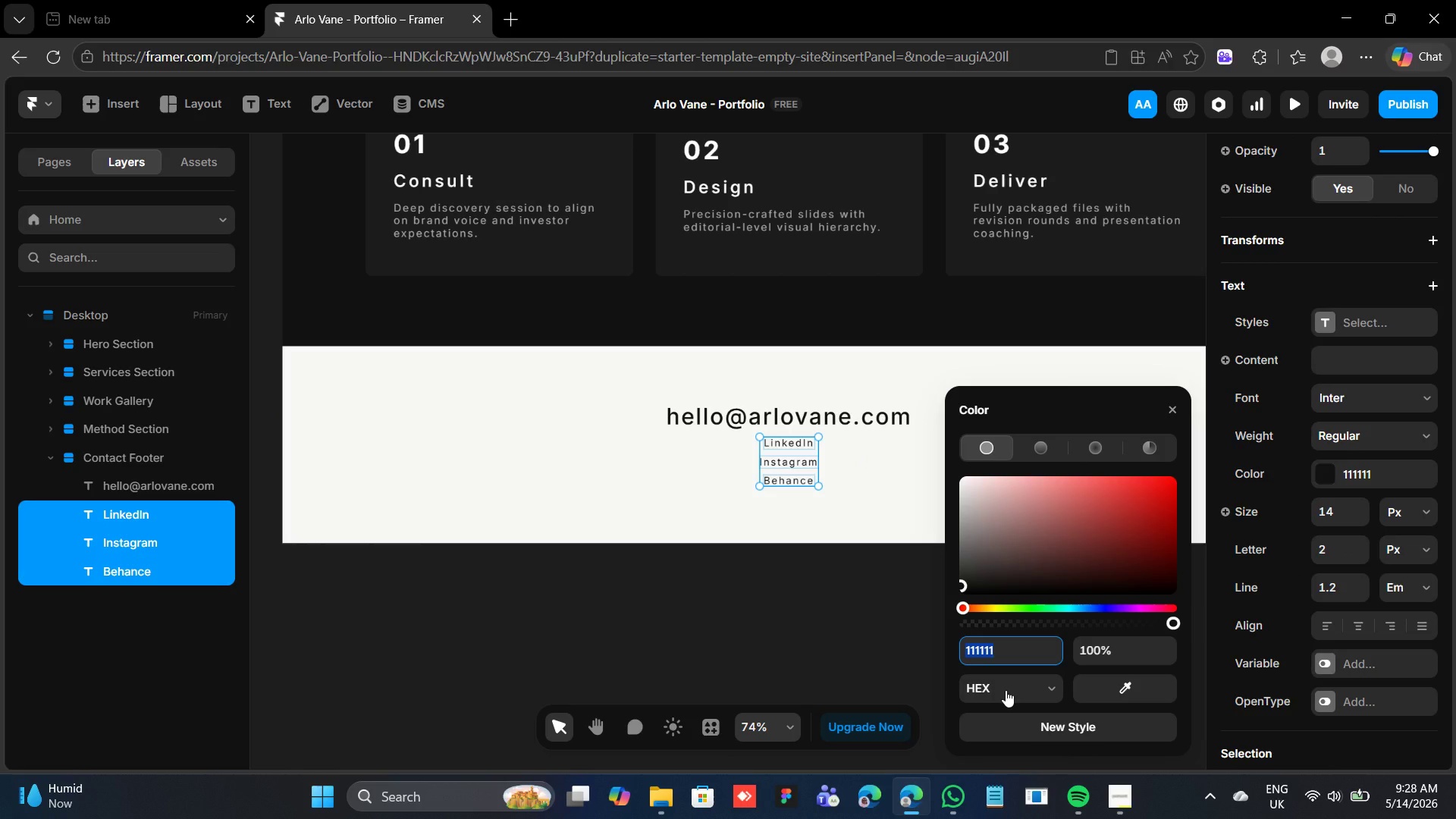 
key(8)
 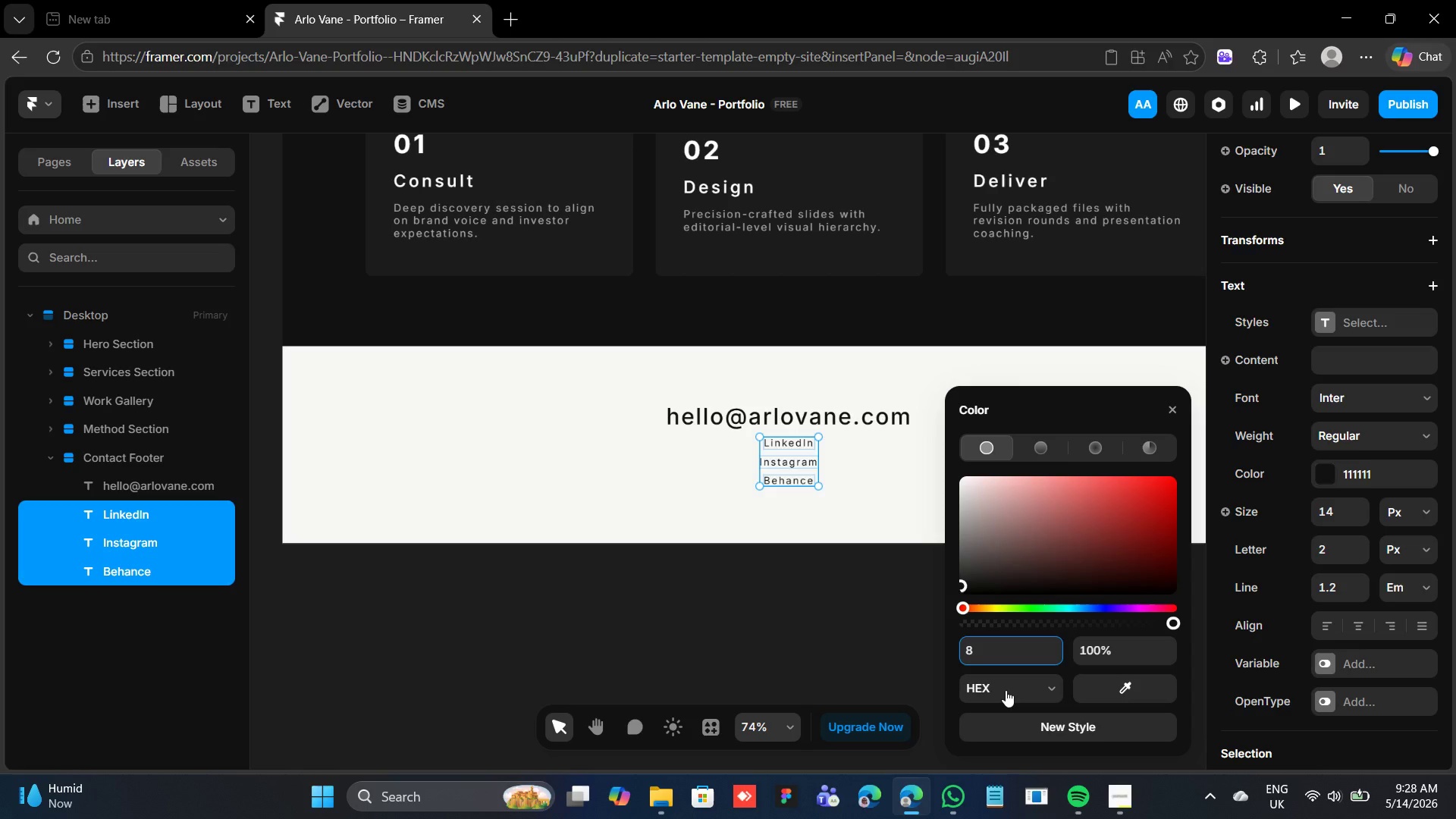 
key(Enter)
 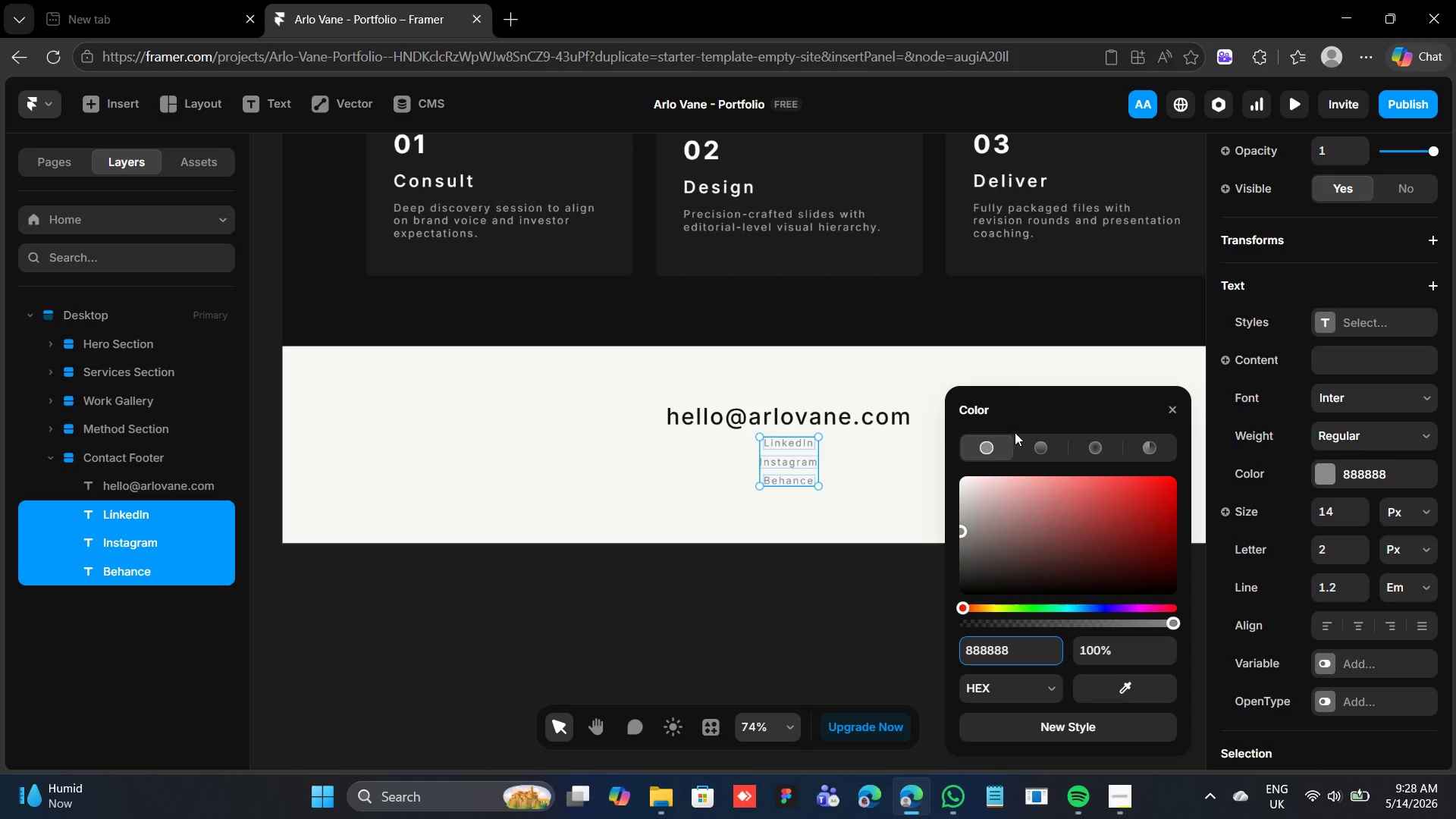 
left_click([1167, 410])
 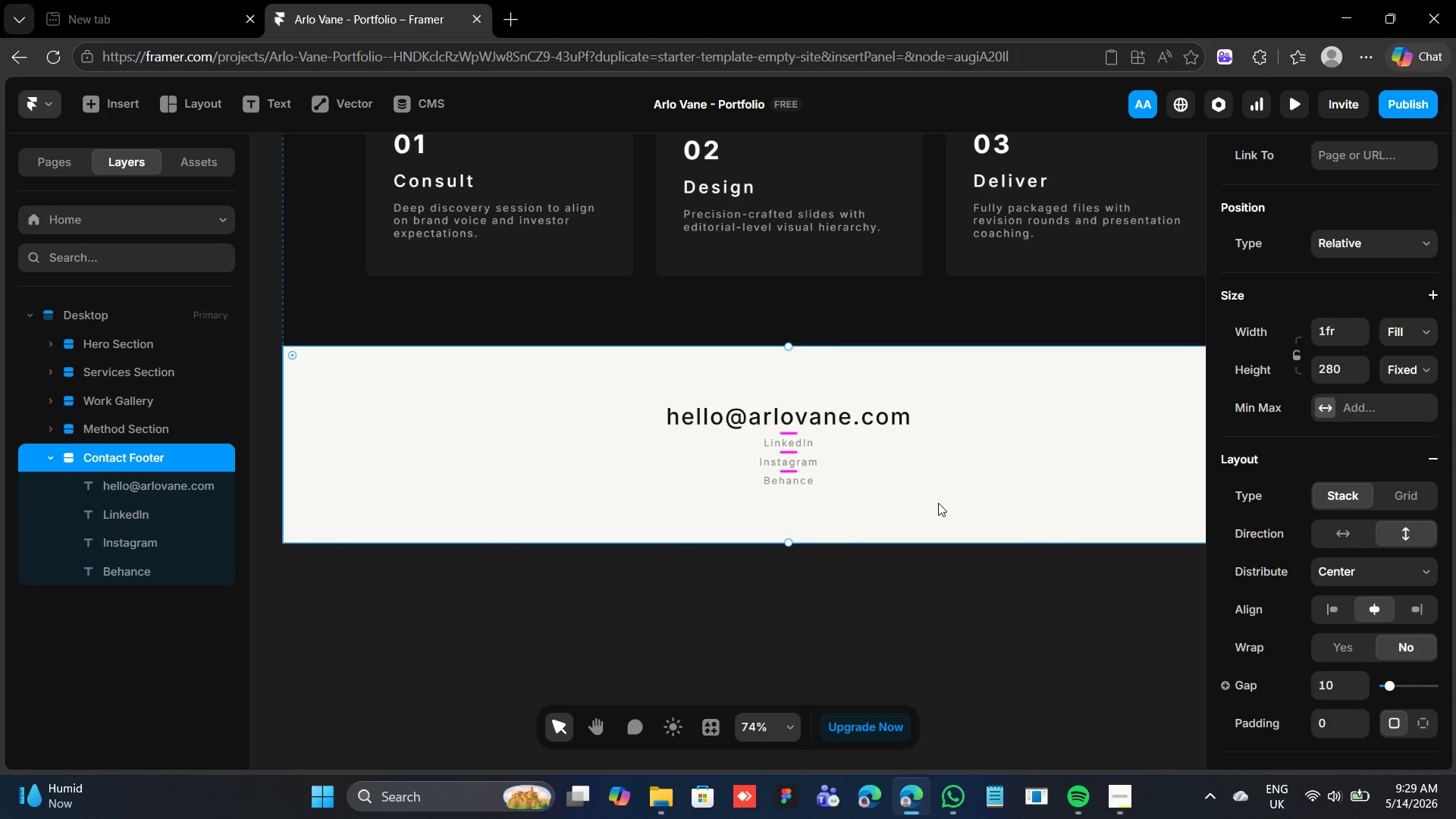 
wait(8.02)
 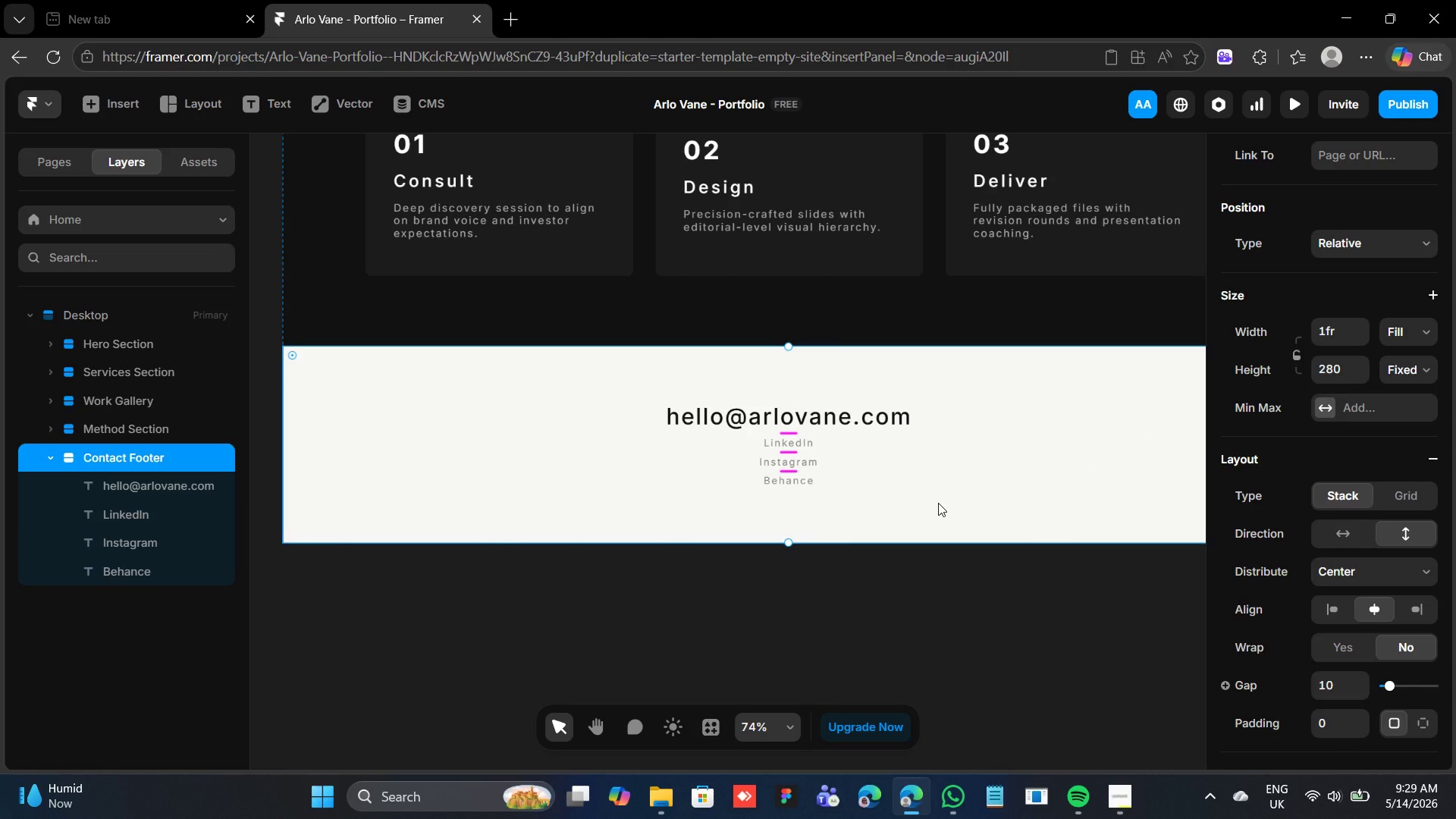 
left_click([785, 483])
 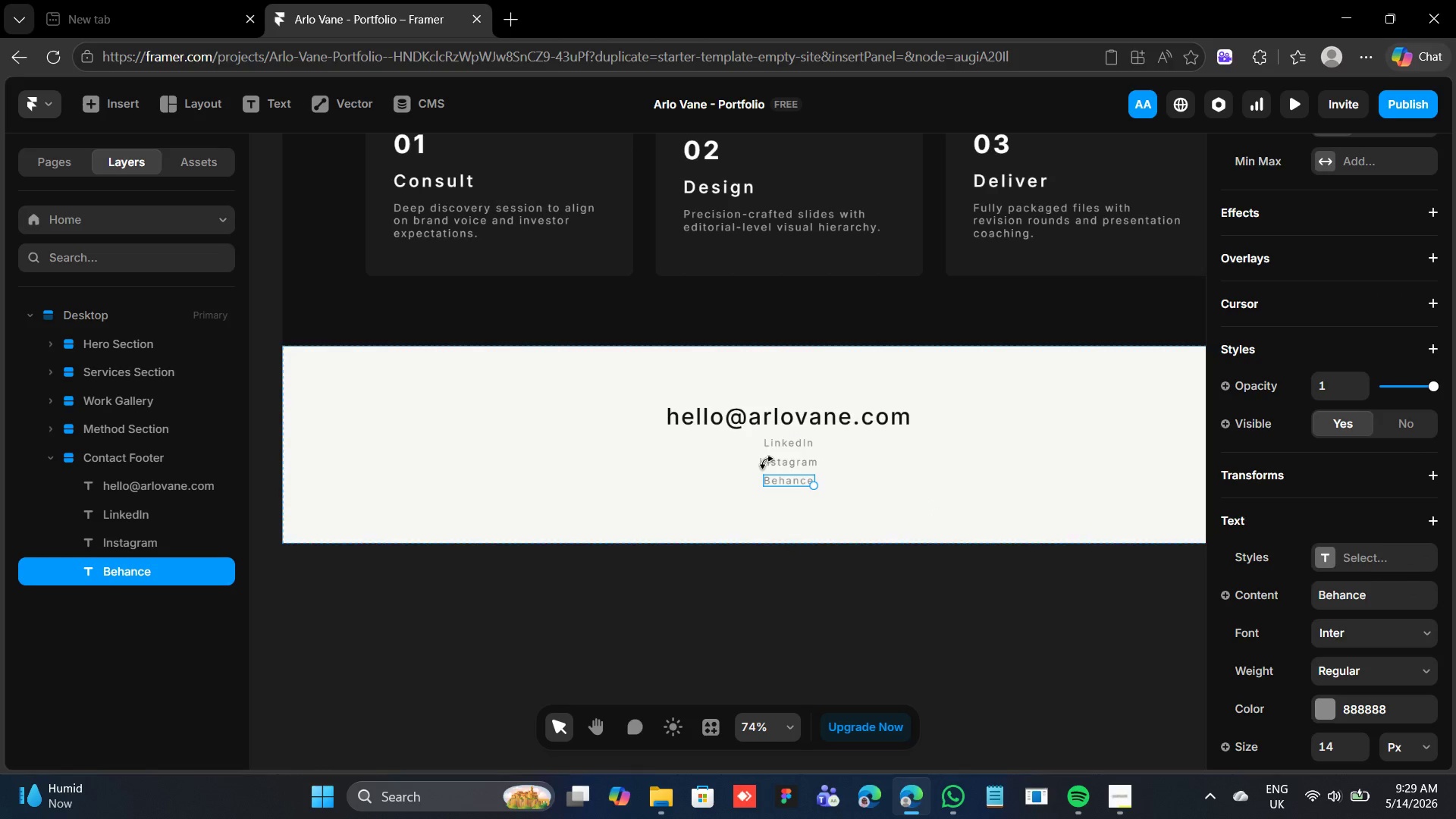 
hold_key(key=ShiftLeft, duration=1.97)
left_click([774, 463])
 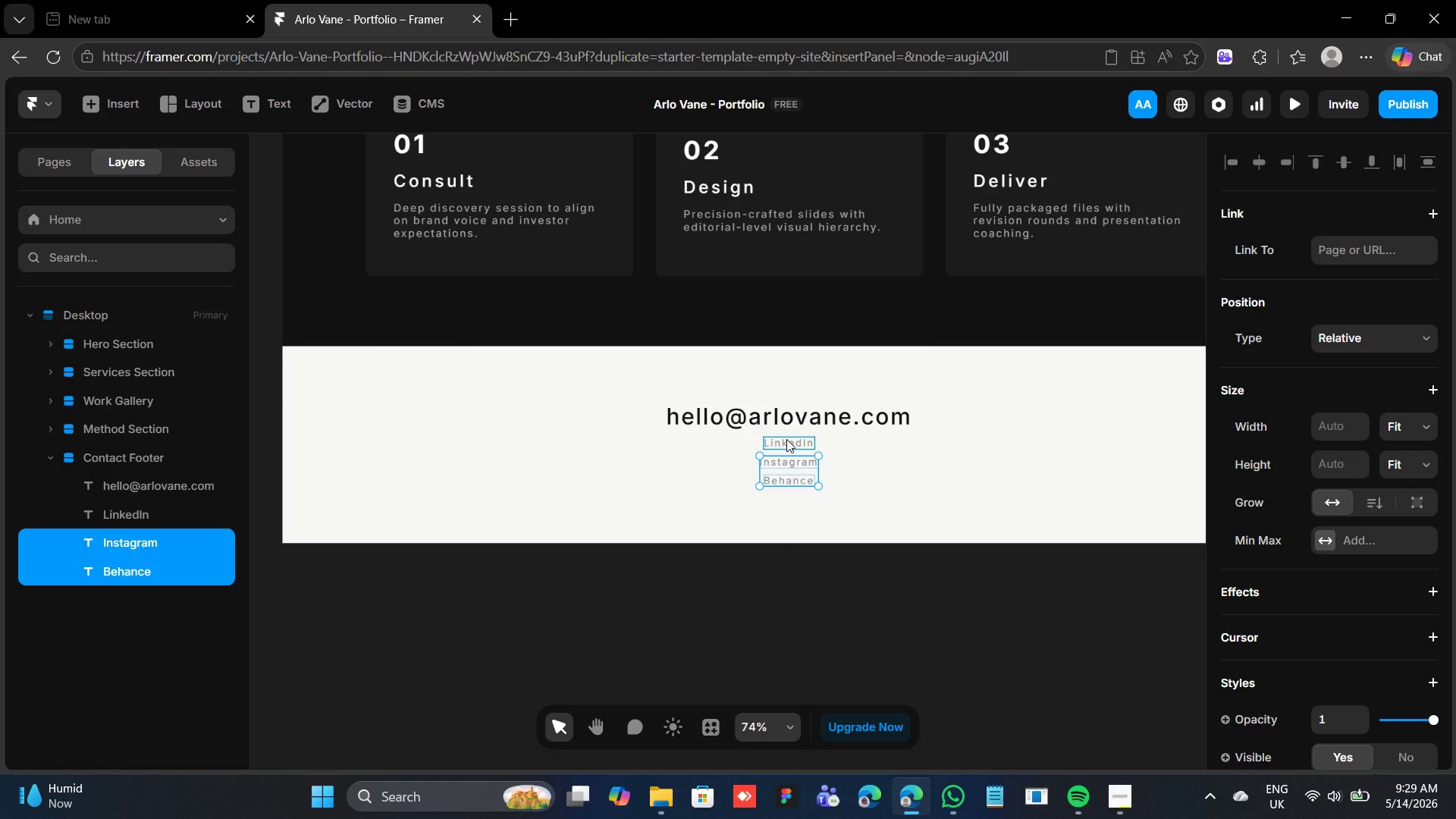 
left_click([786, 440])
 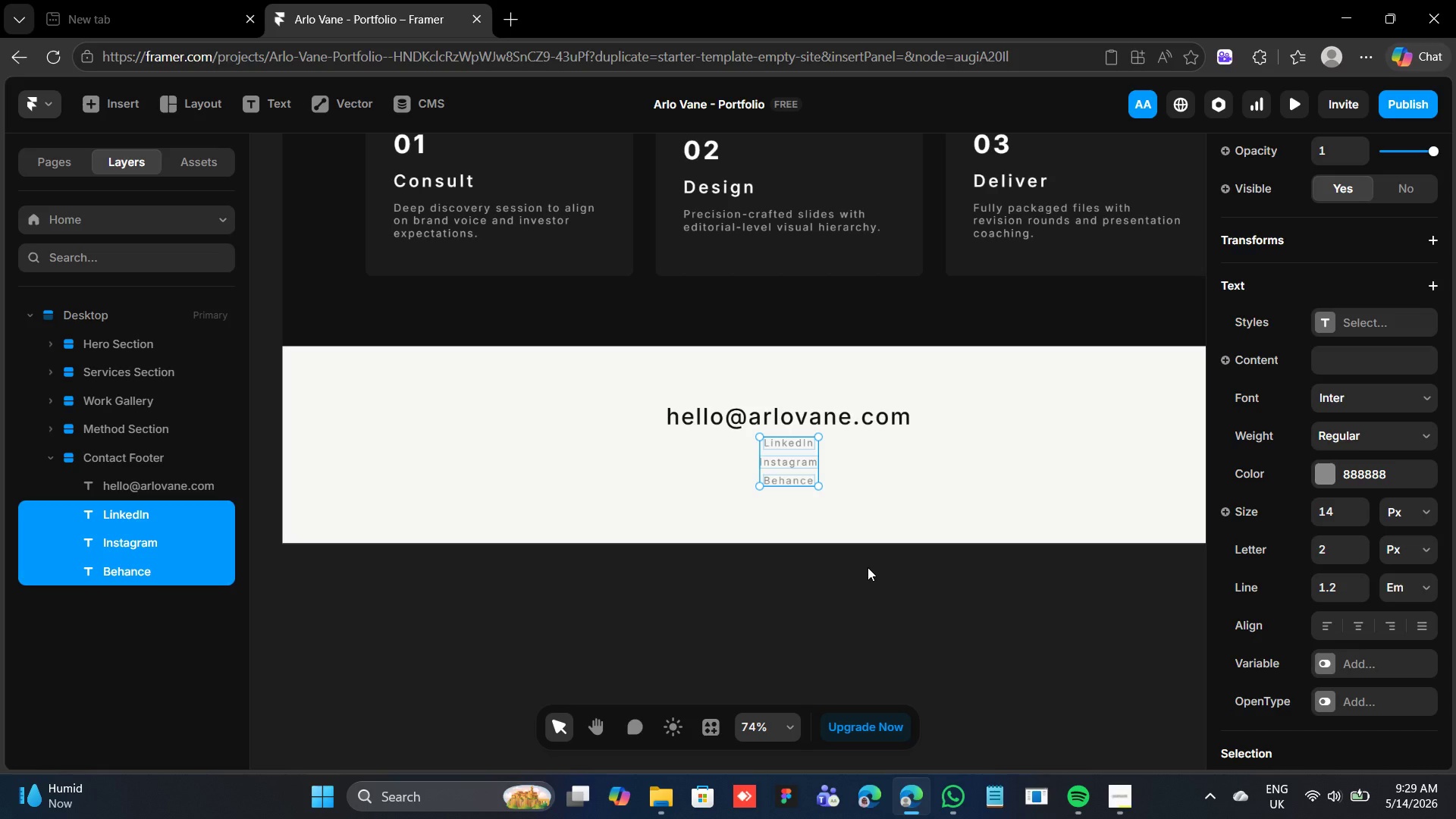 
wait(9.94)
 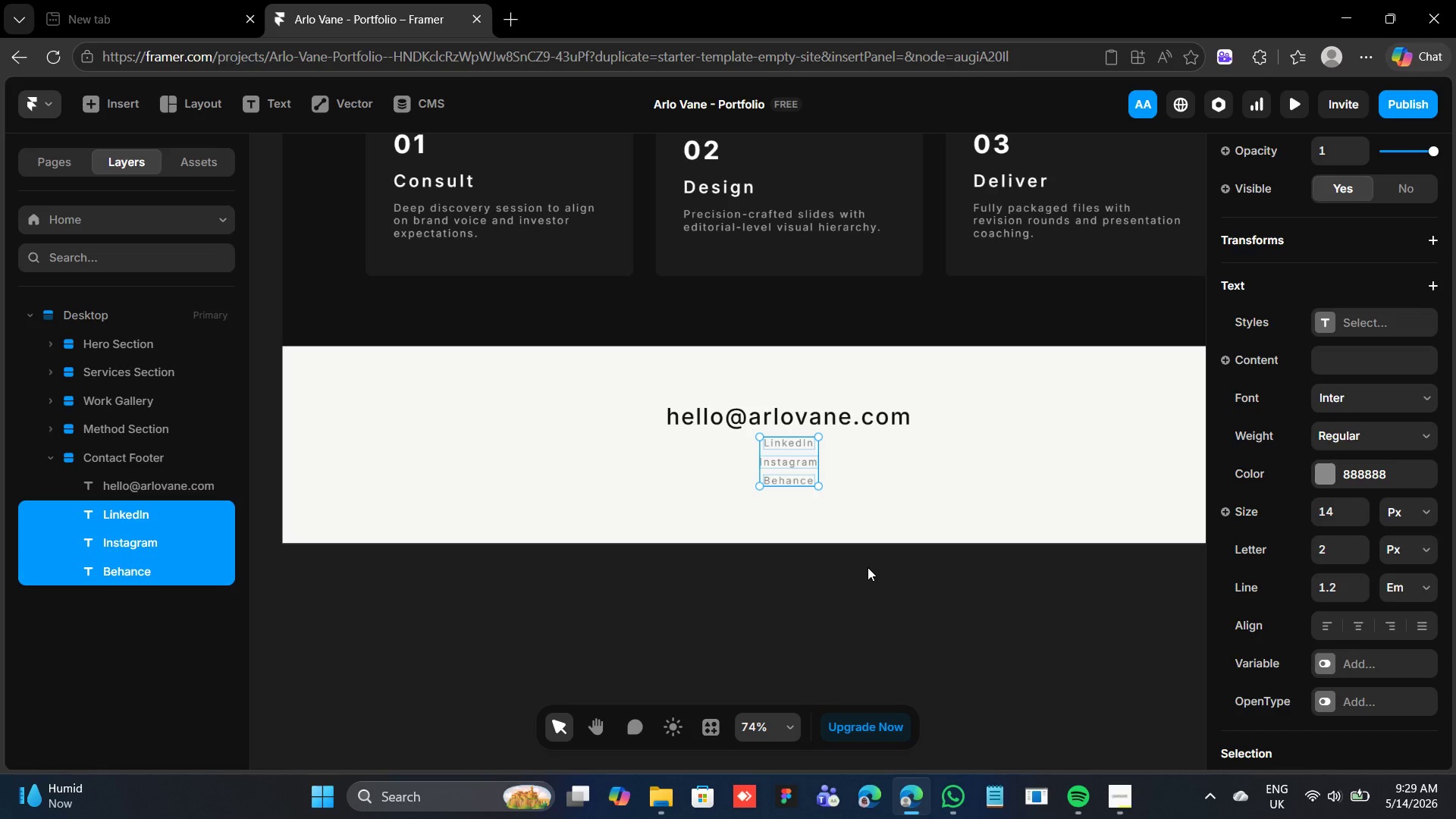 
left_click([844, 488])
 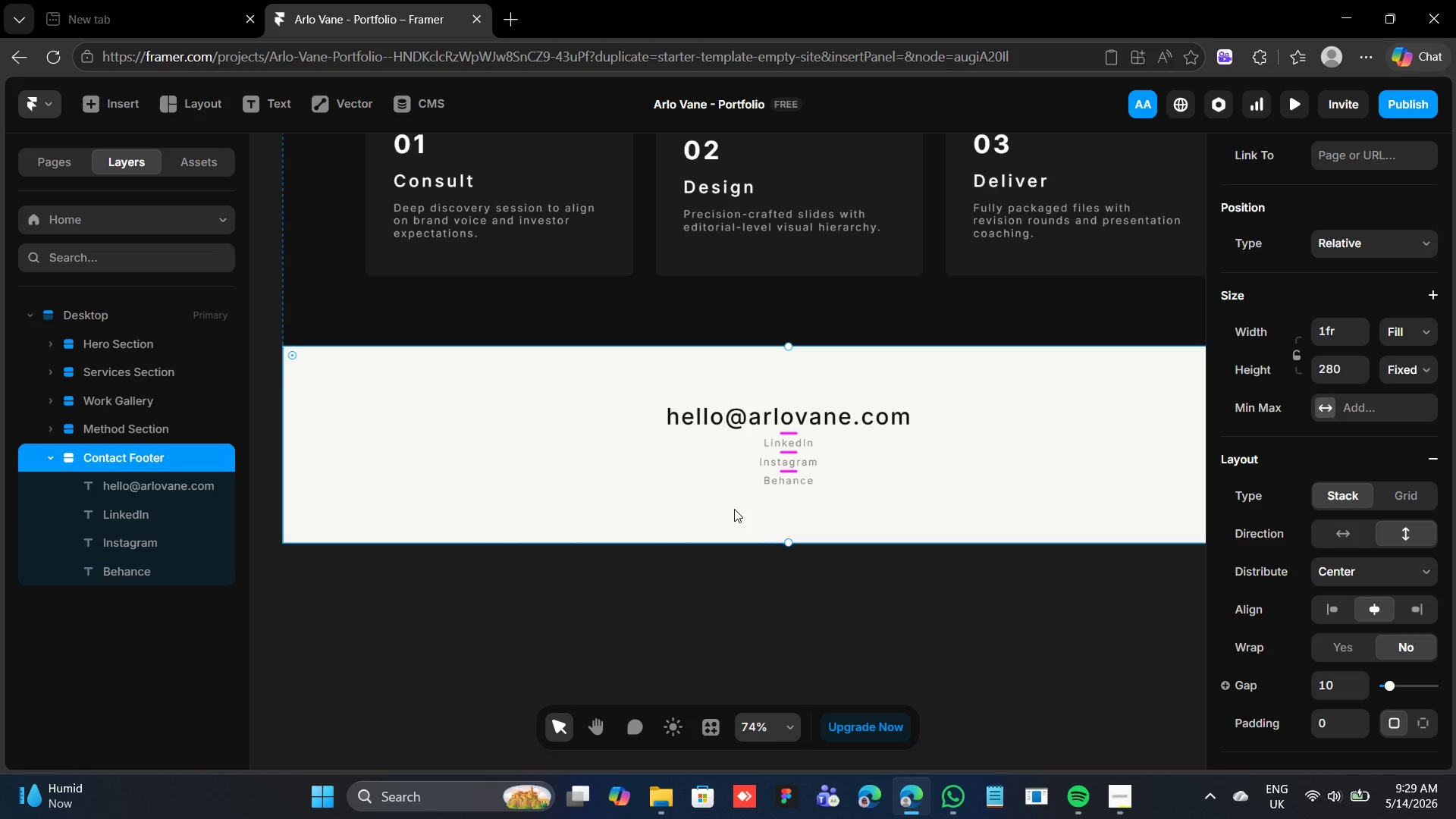 
left_click([783, 480])
 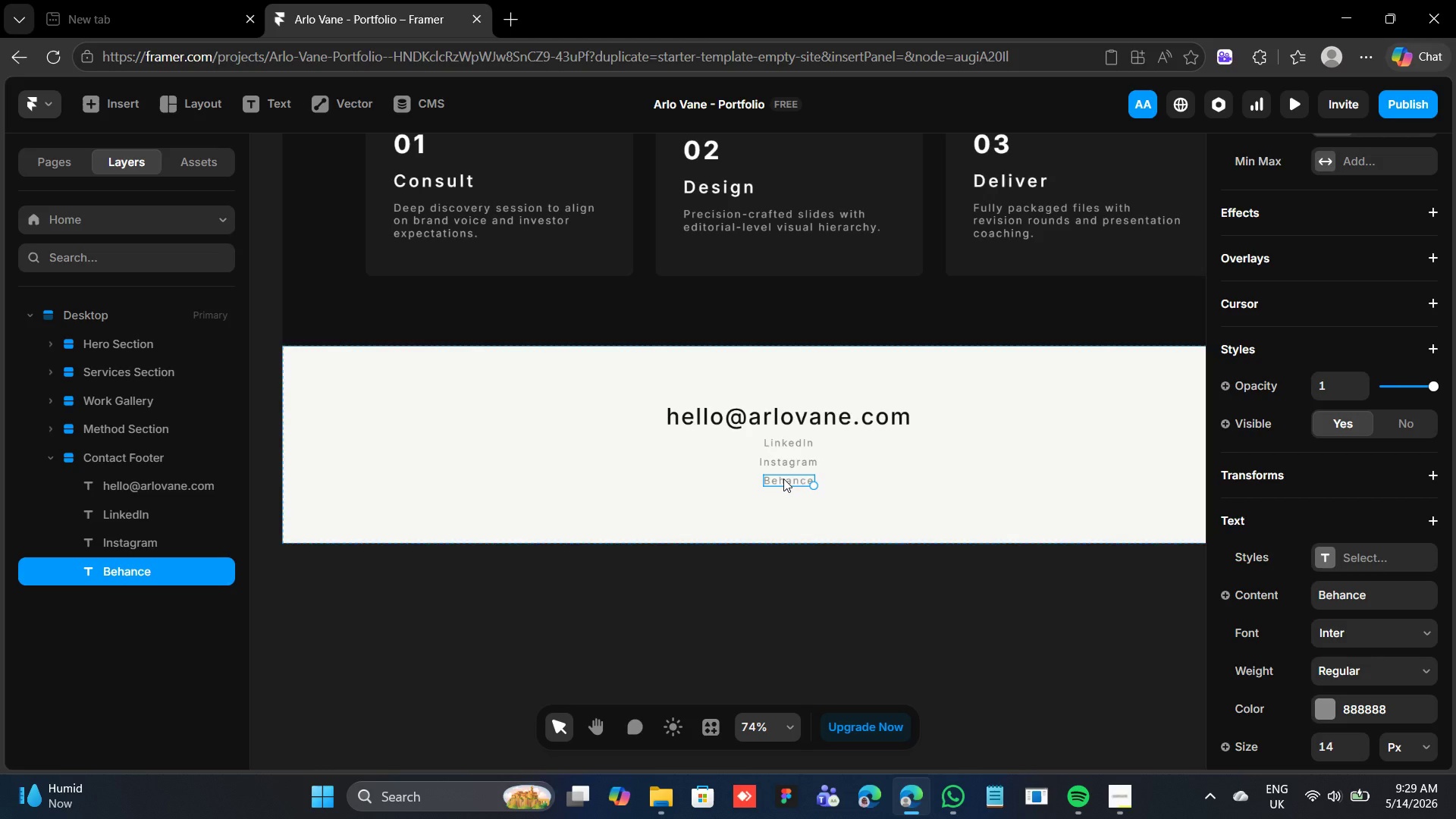 
key(Control+D)
 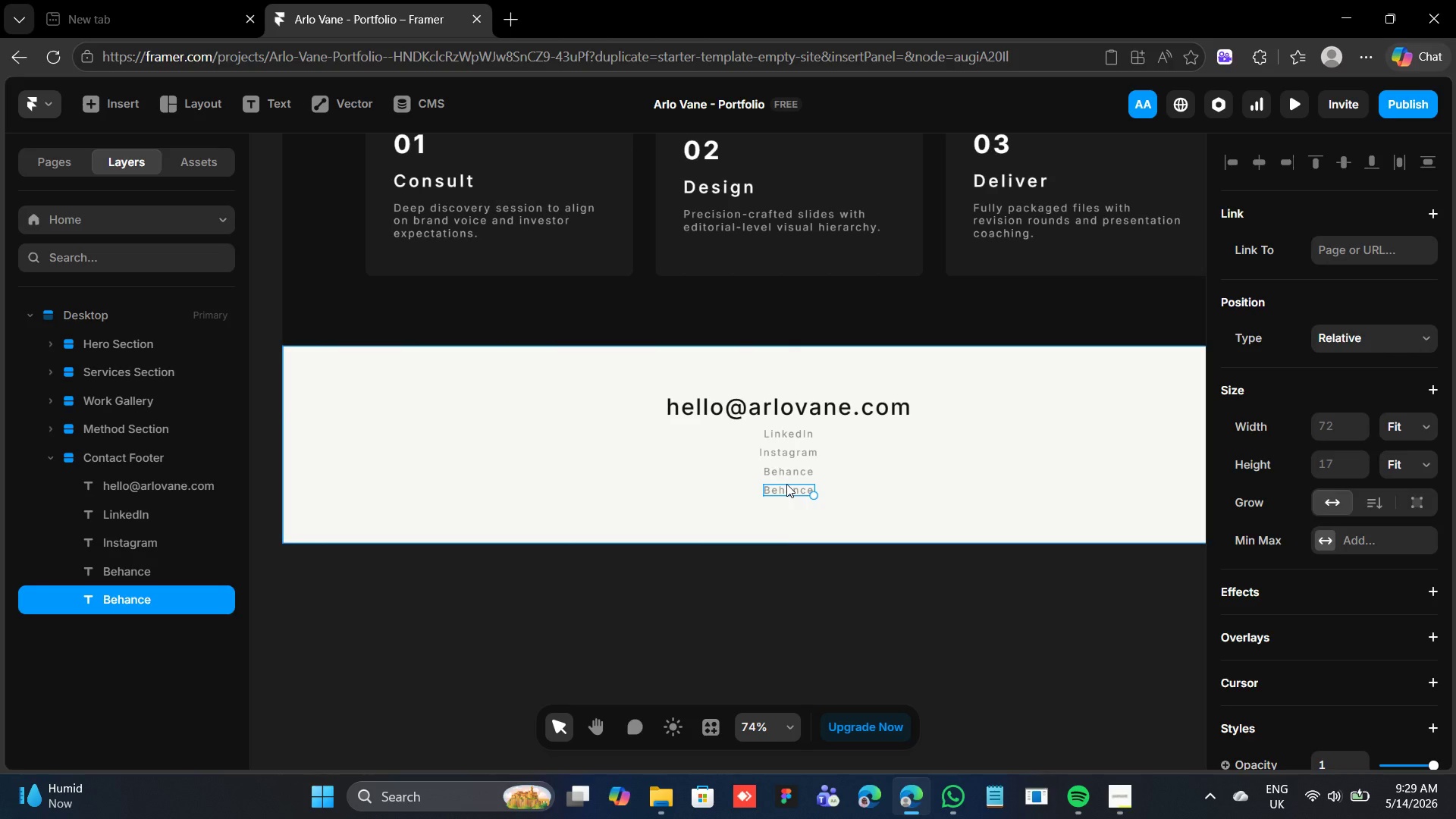 
left_click([786, 484])
 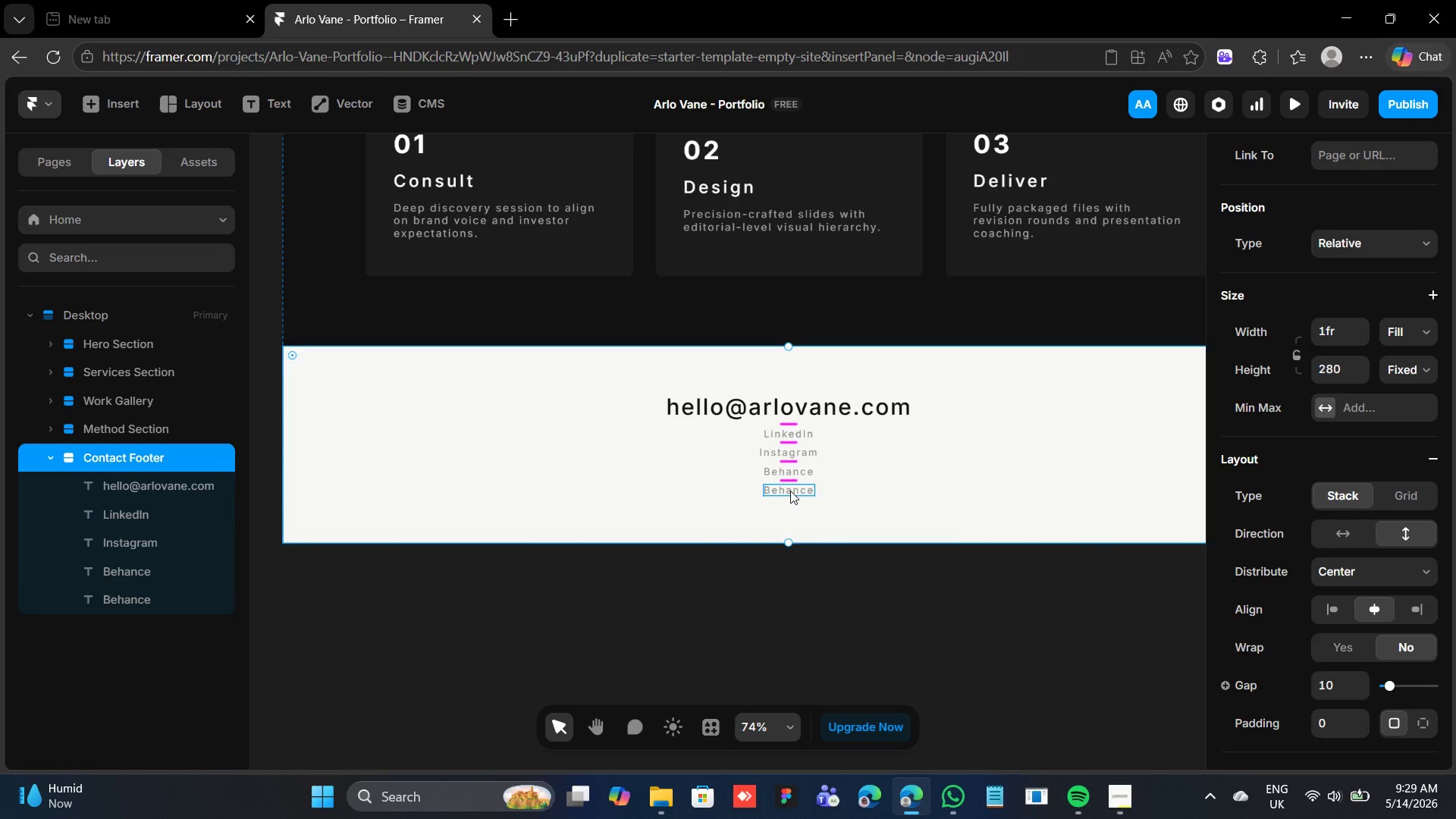 
left_click([789, 491])
 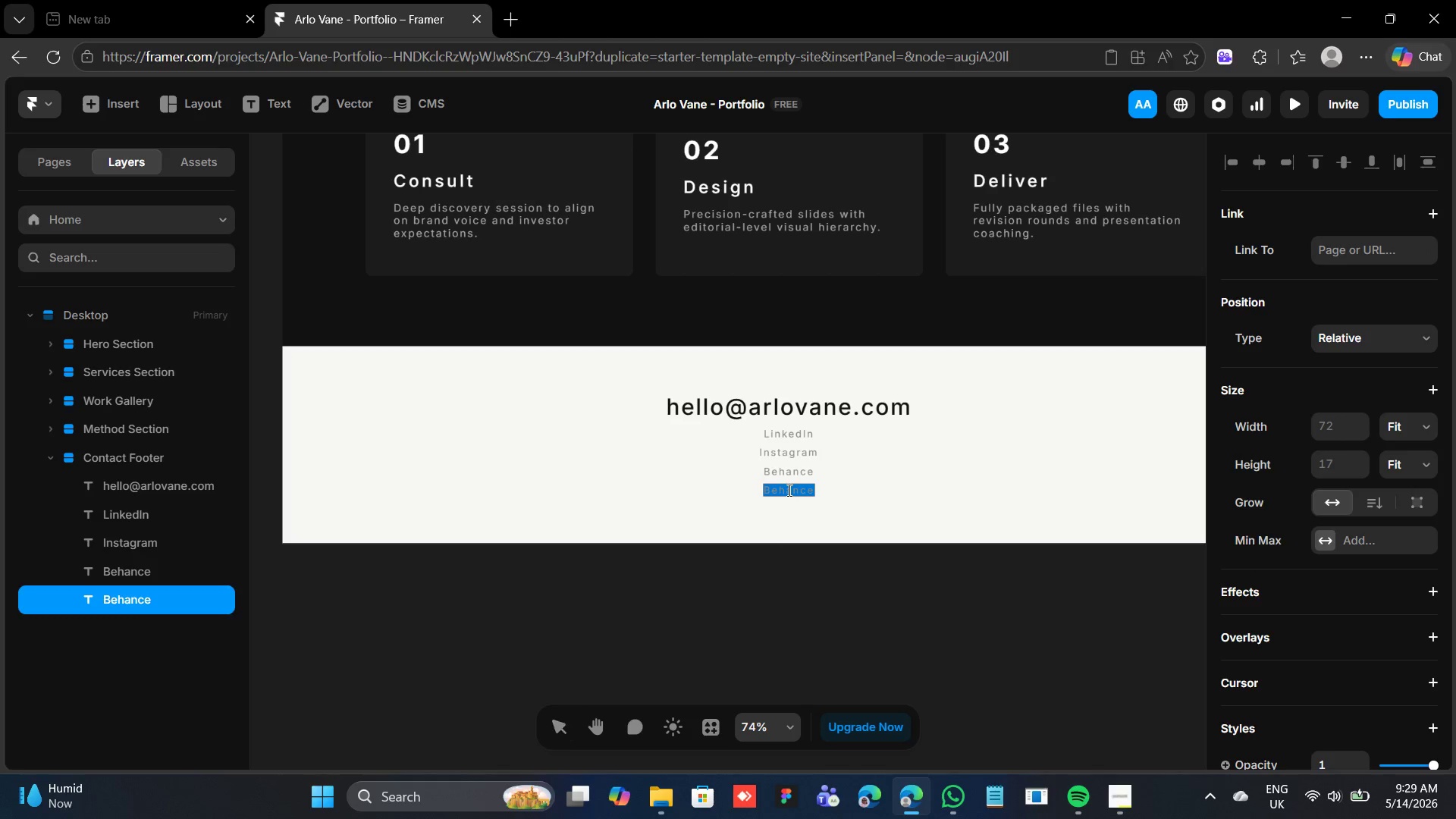 
triple_click([788, 490])
 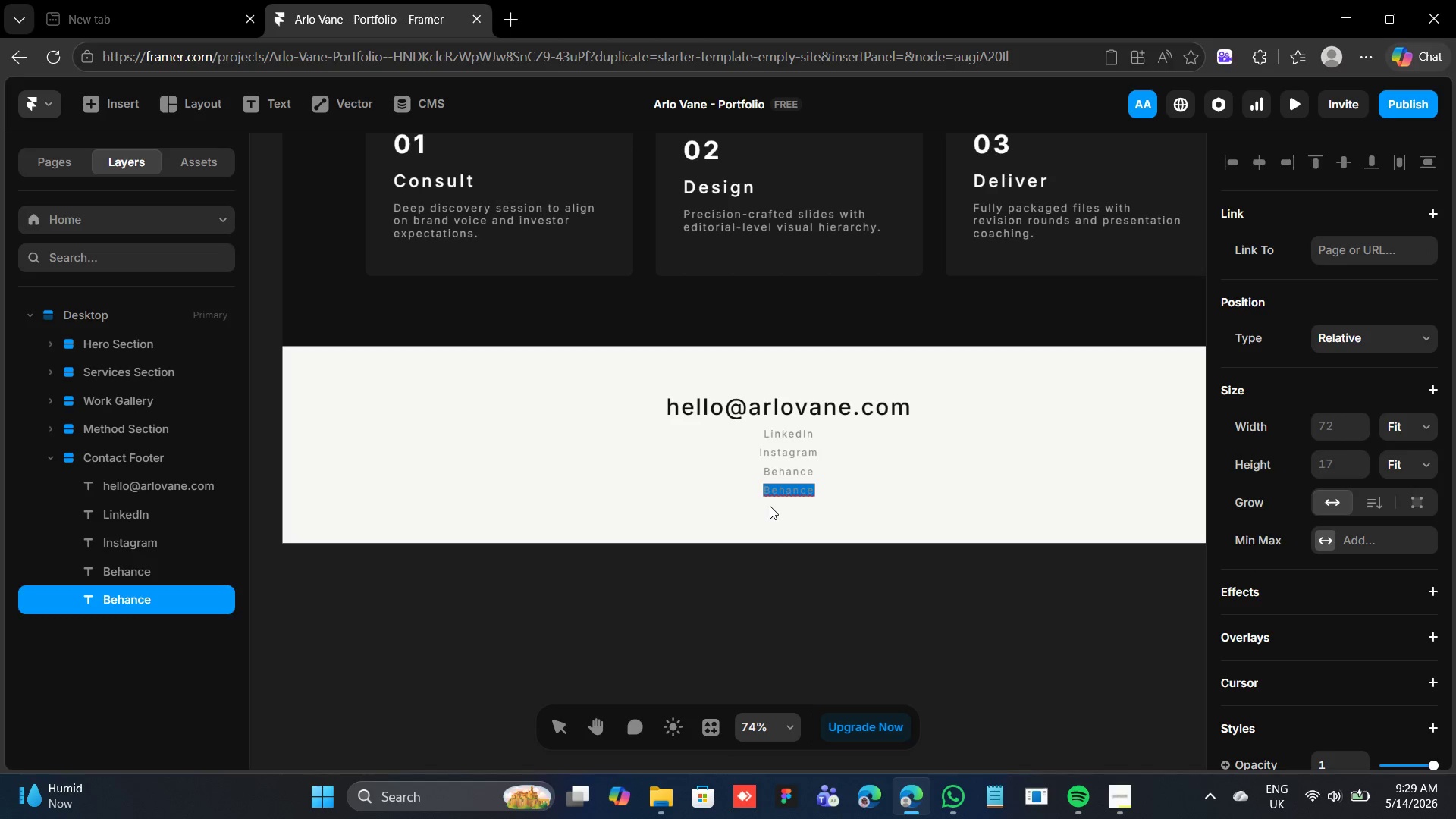 
key(Meta+Period)
 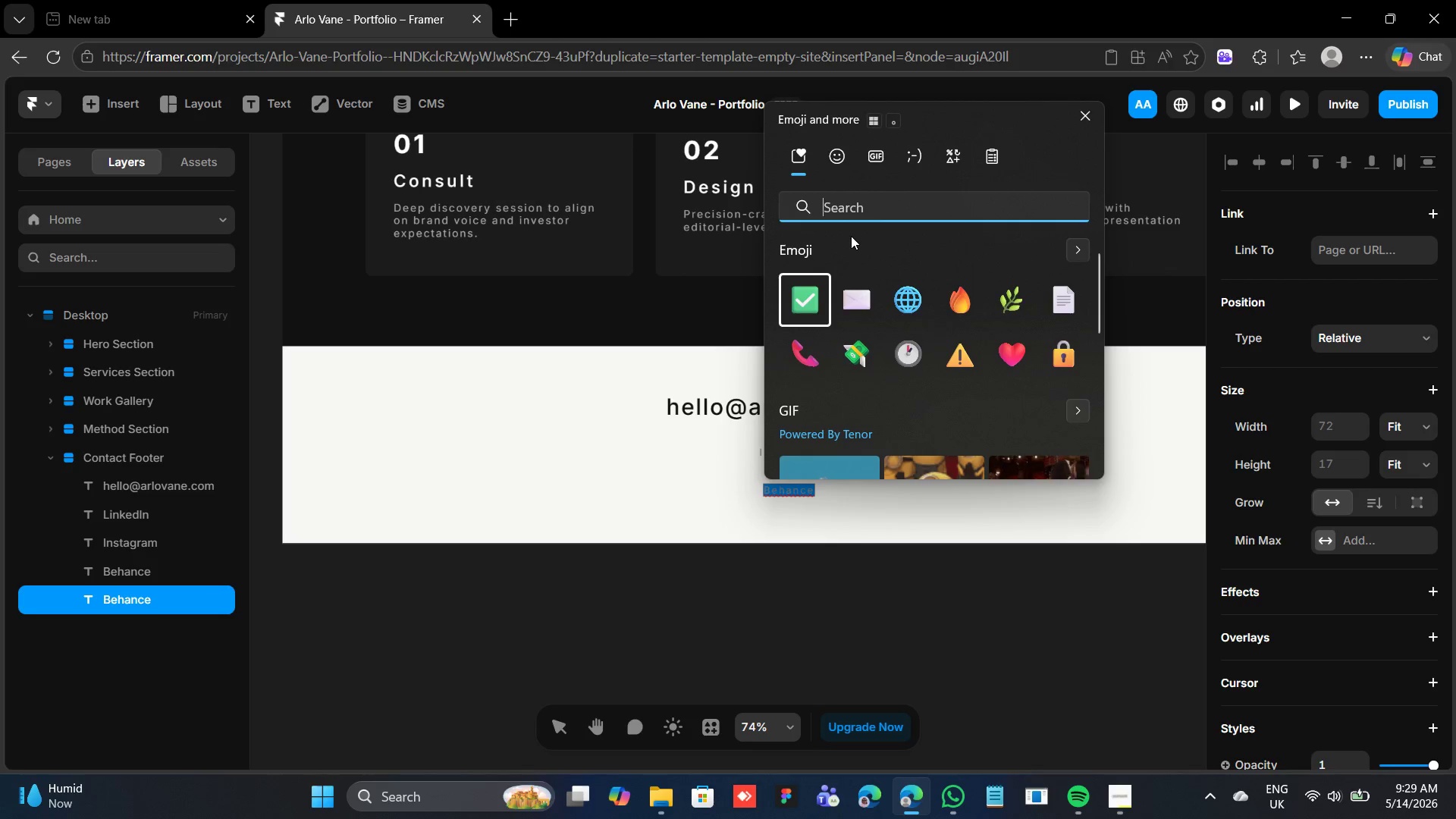 
wait(6.16)
 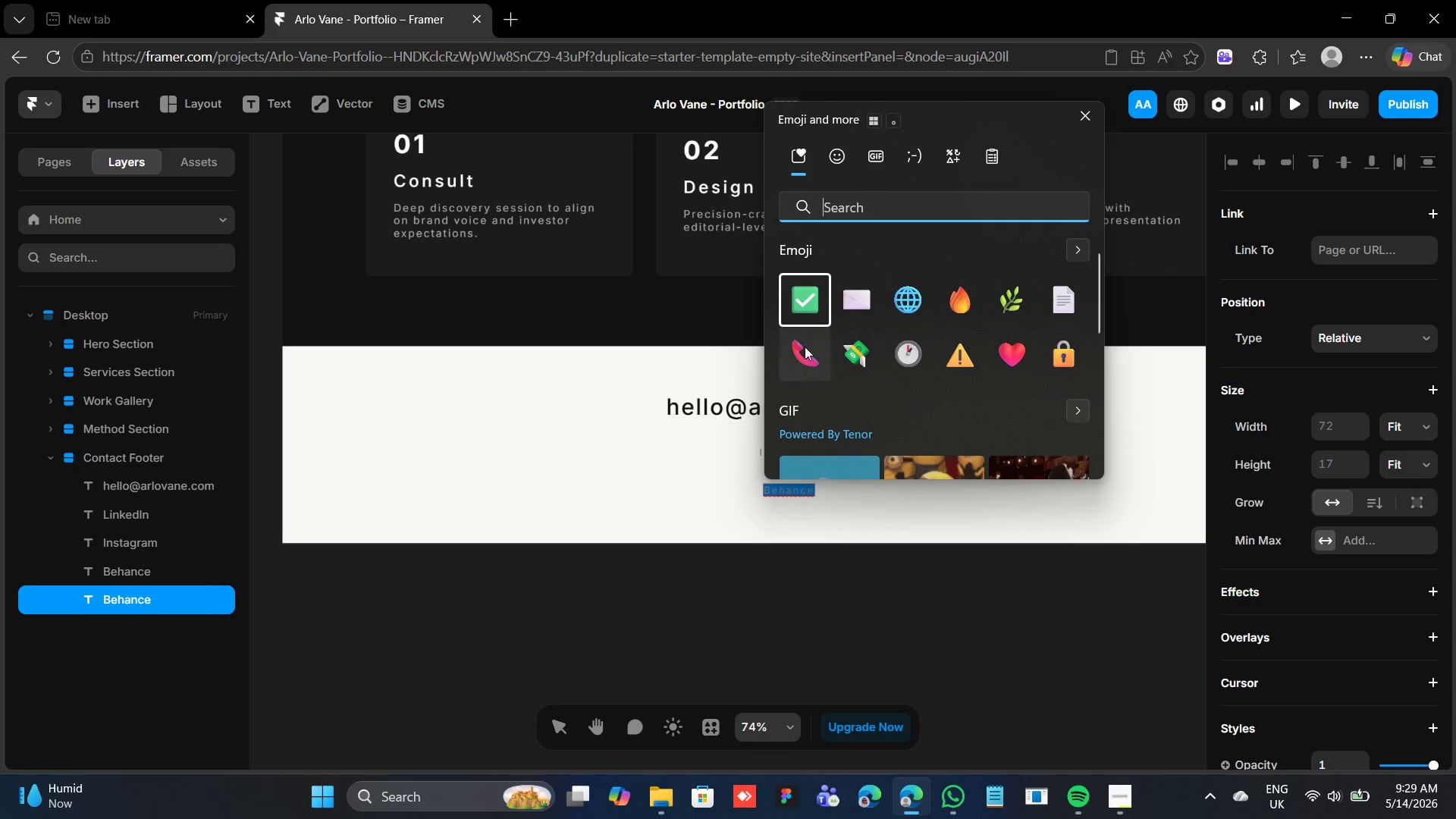 
left_click([949, 162])
 